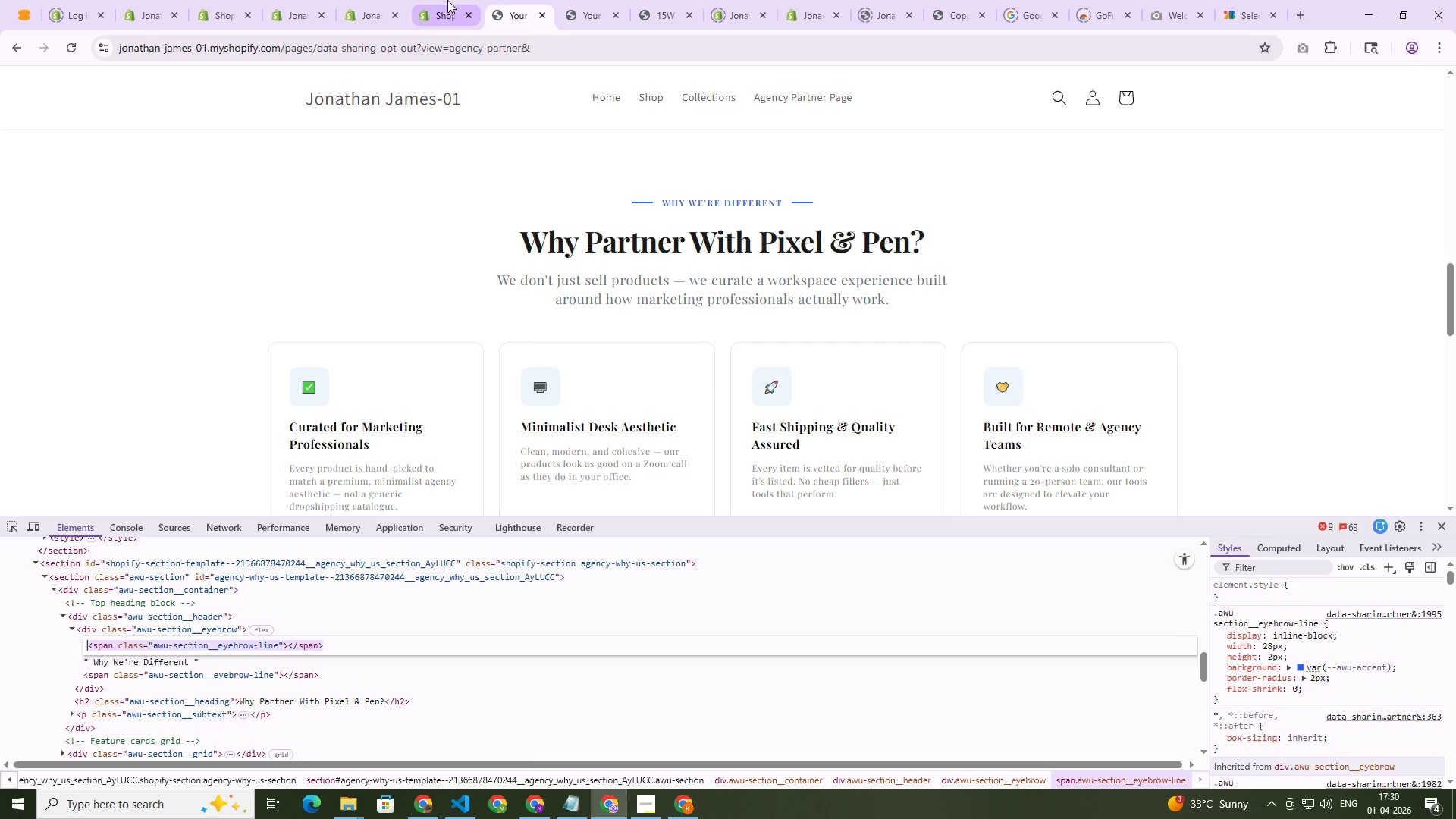 
left_click([447, 0])
 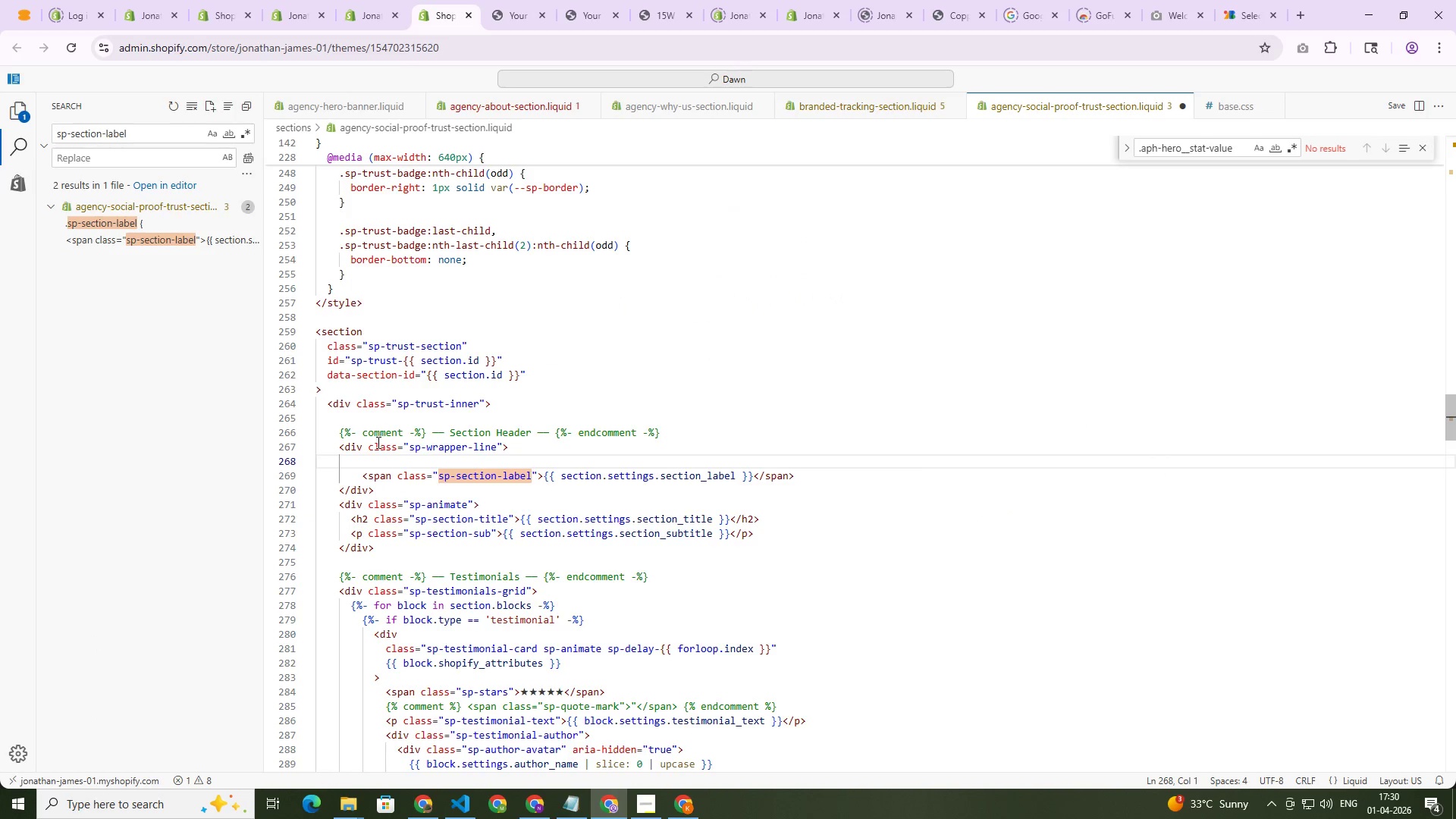 
key(Control+V)
 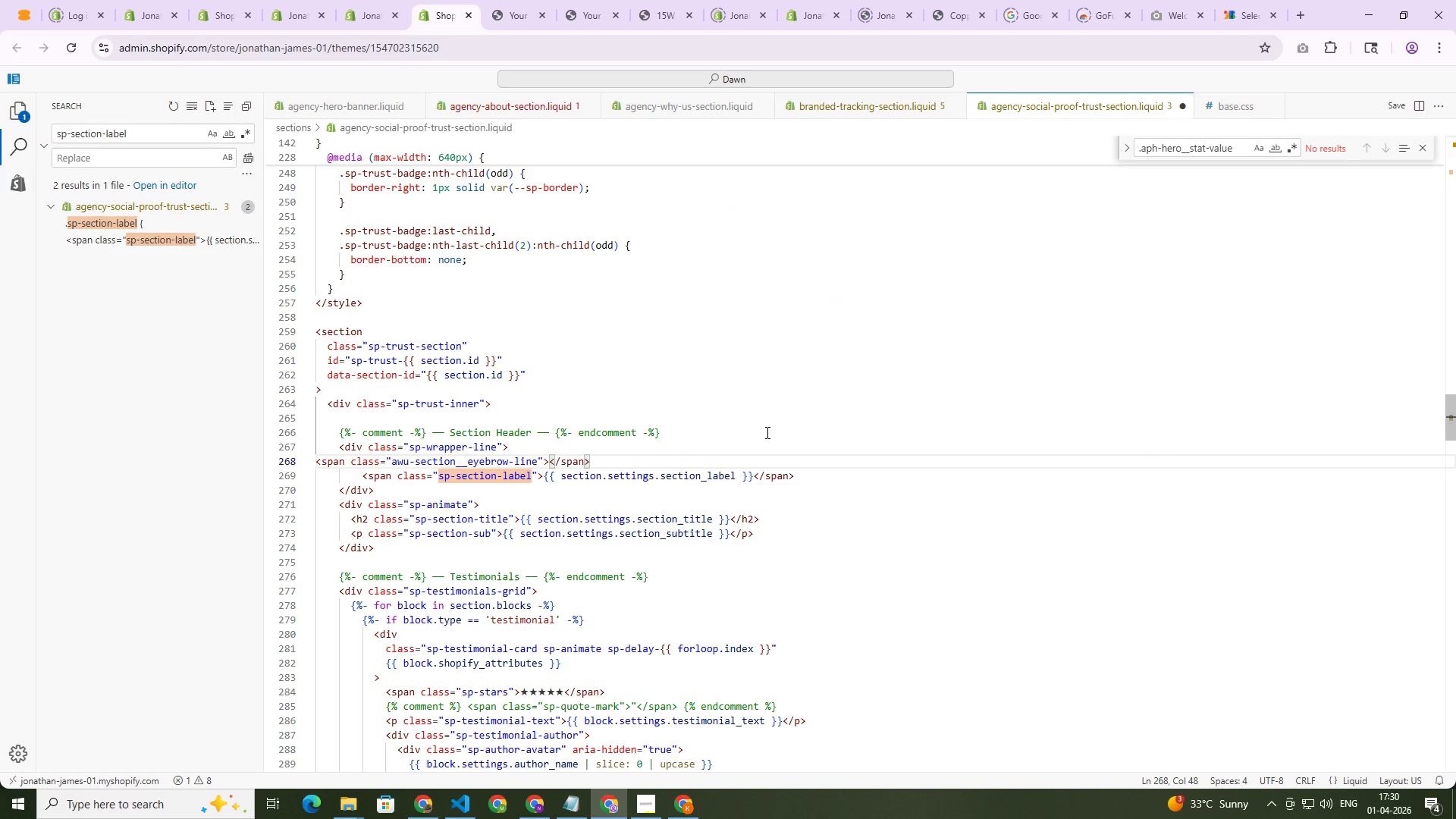 
left_click([506, 7])
 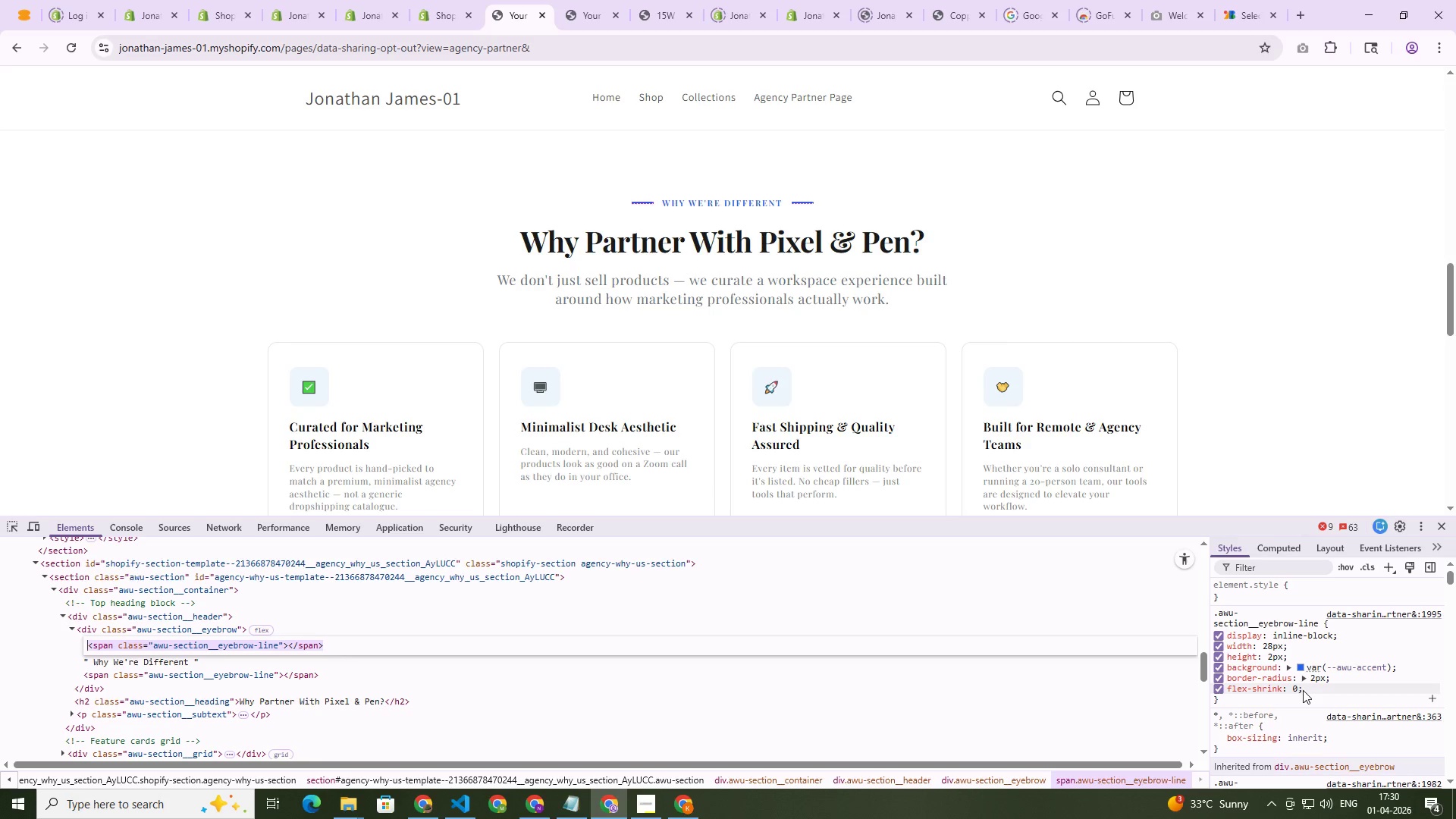 
left_click_drag(start_coordinate=[1316, 687], to_coordinate=[1259, 655])
 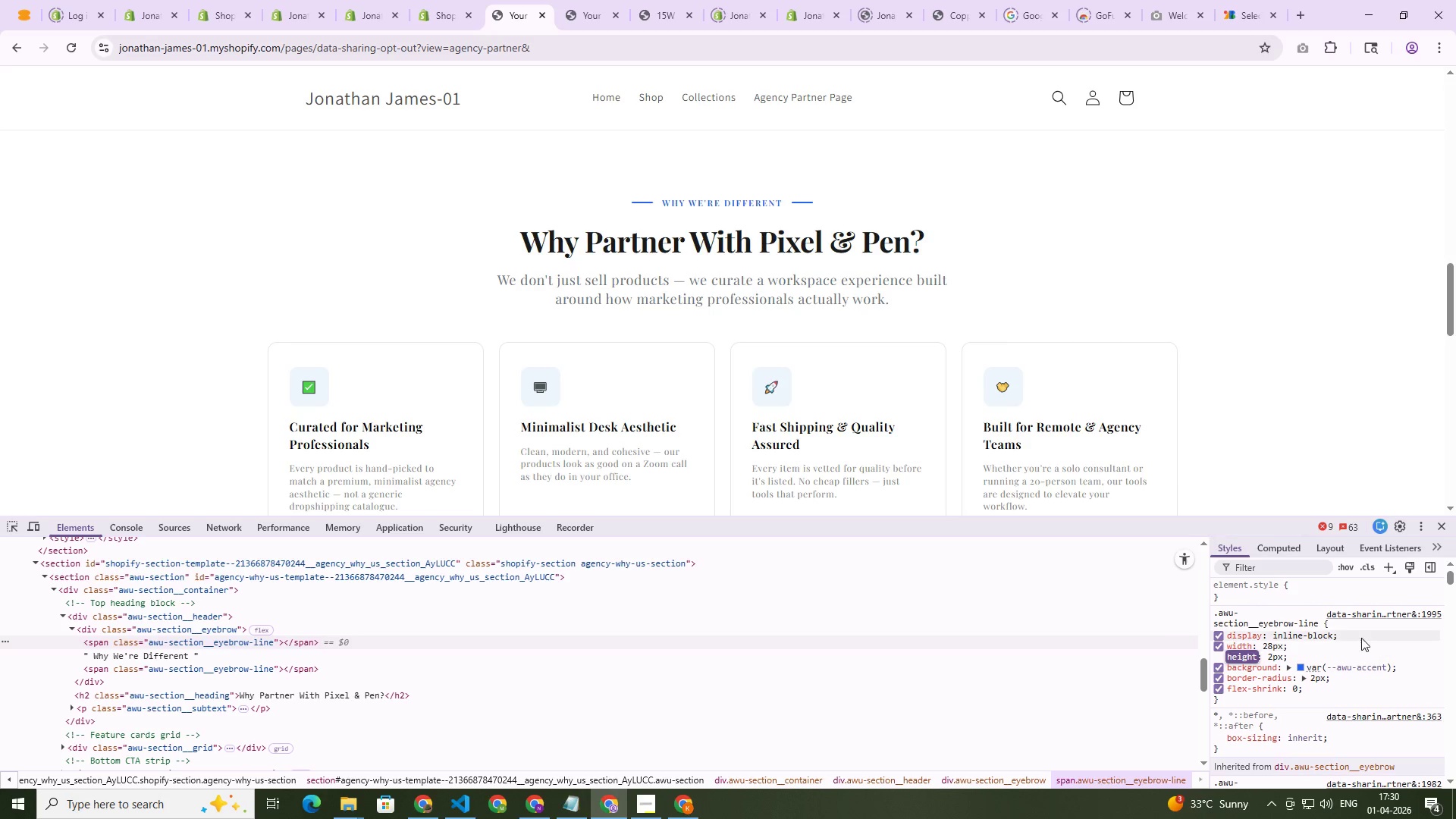 
right_click([1357, 639])
 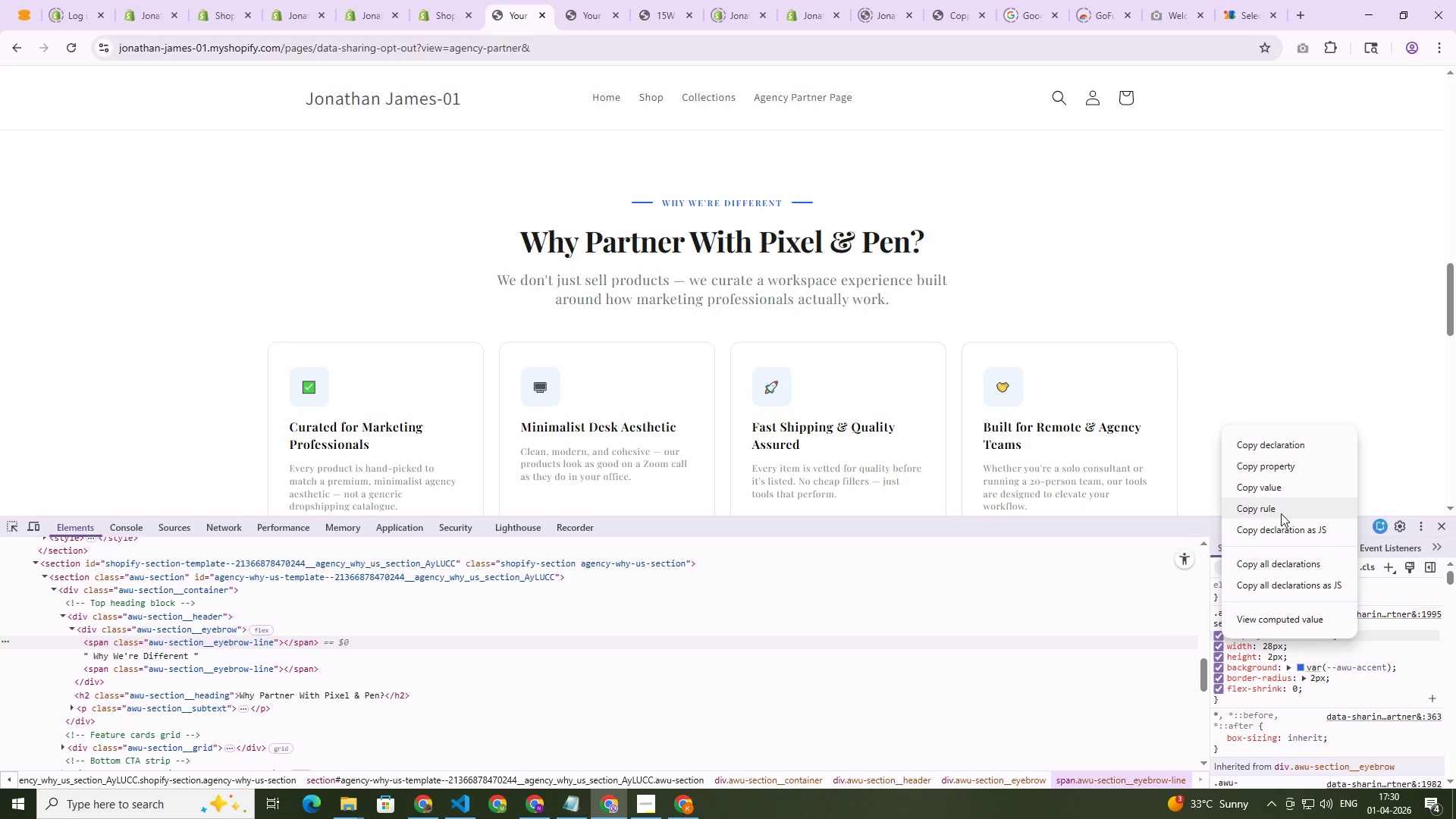 
left_click([1281, 513])
 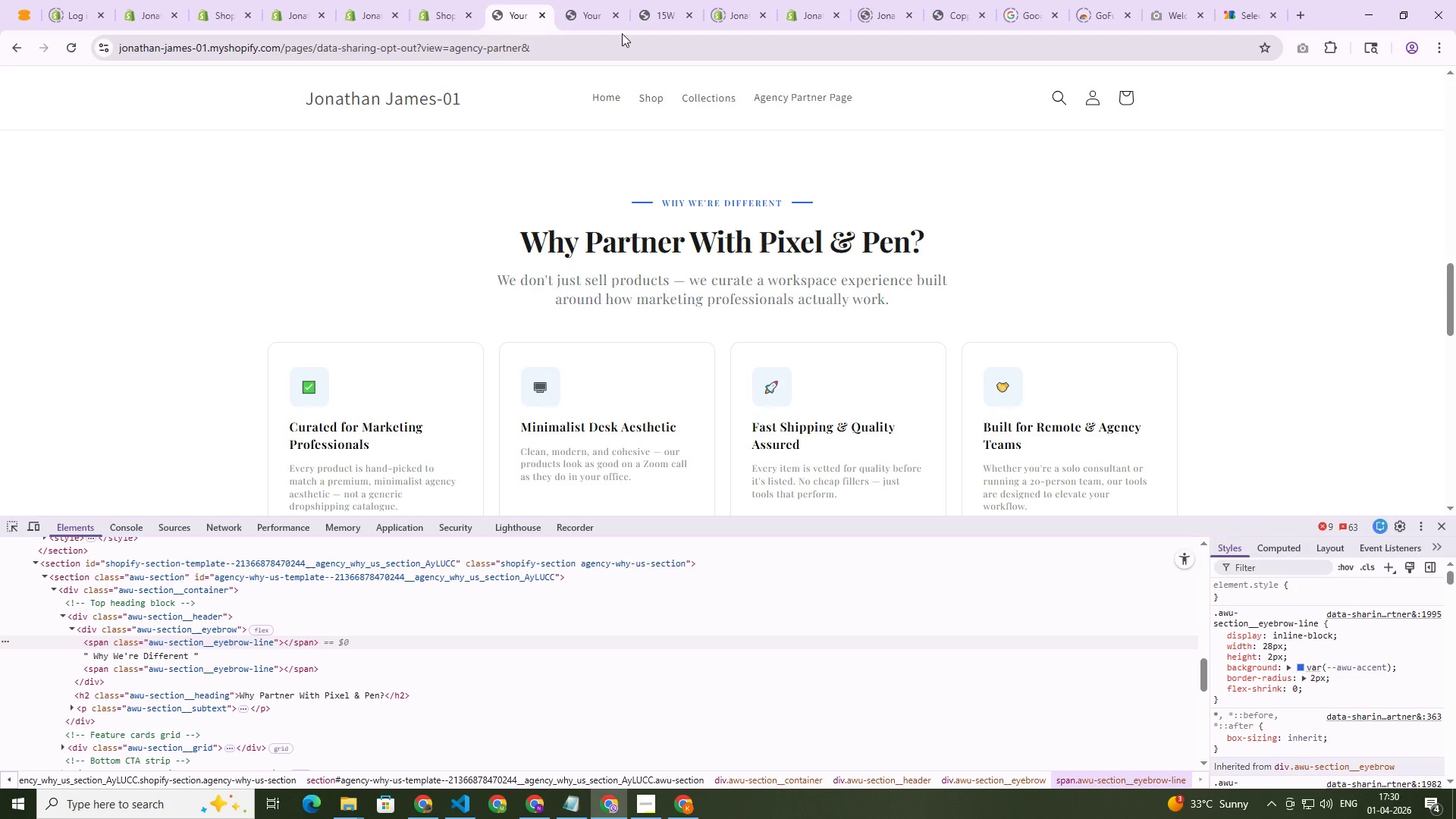 
left_click([444, 0])
 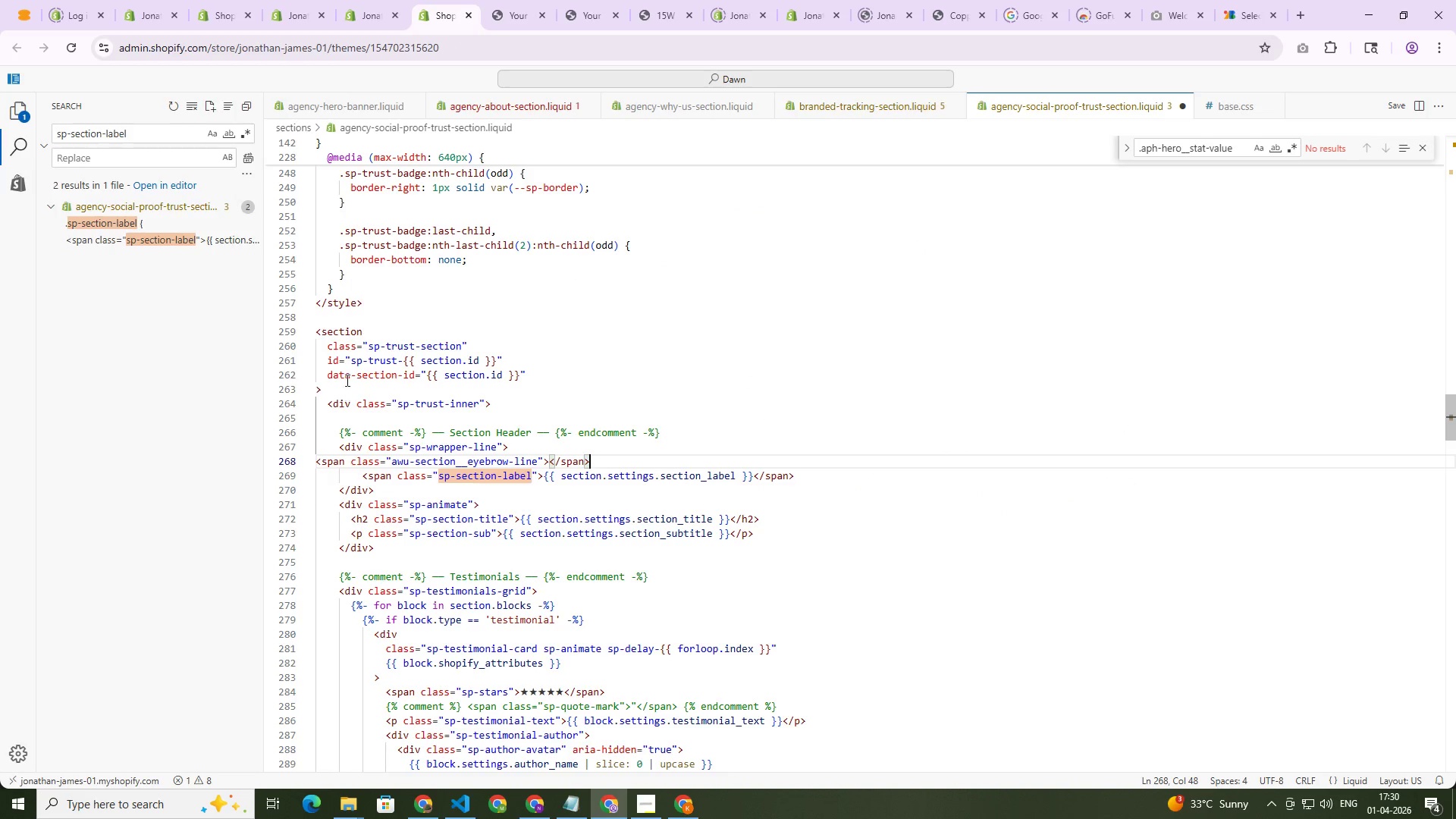 
left_click([366, 285])
 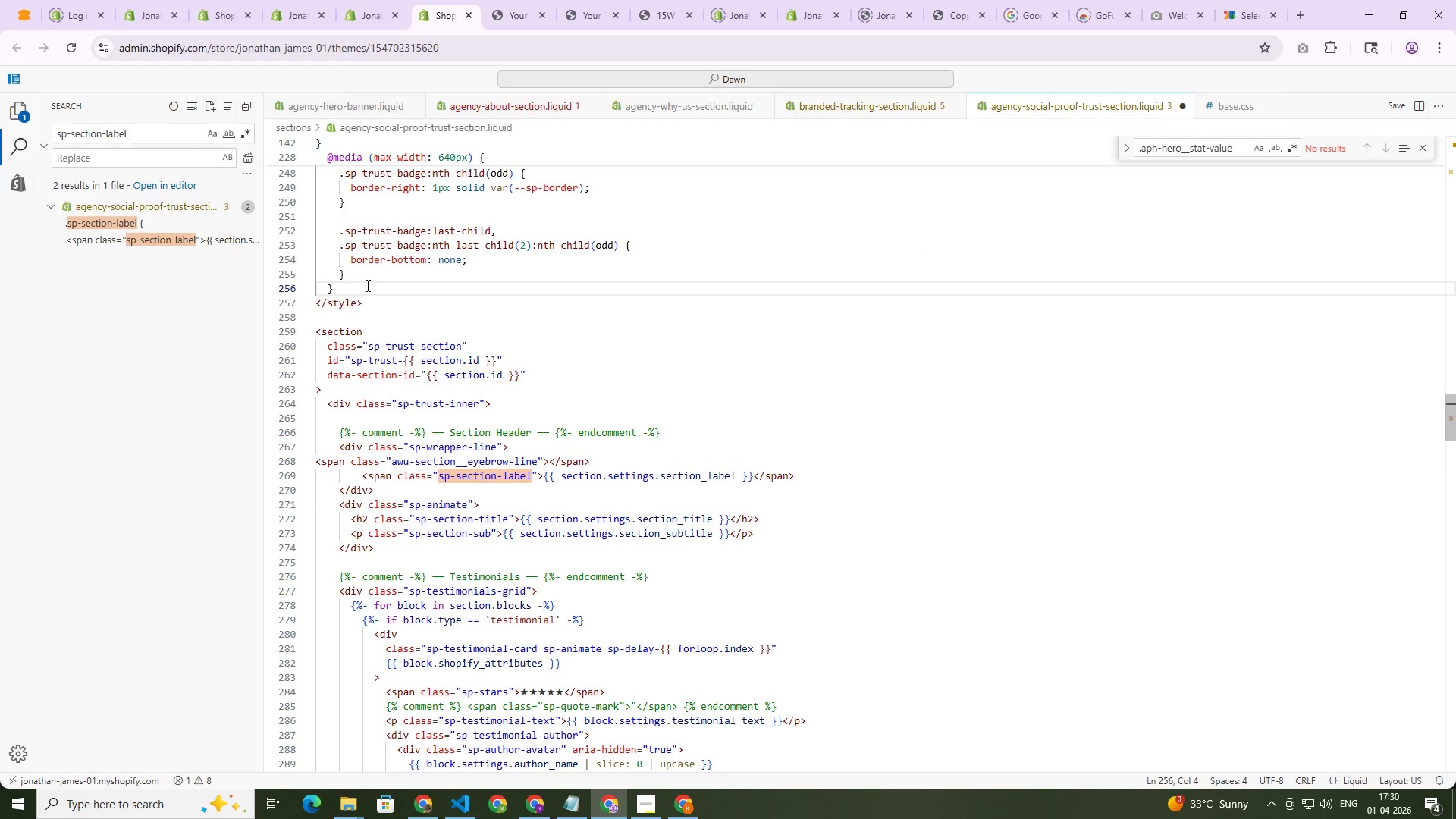 
key(NumpadEnter)
 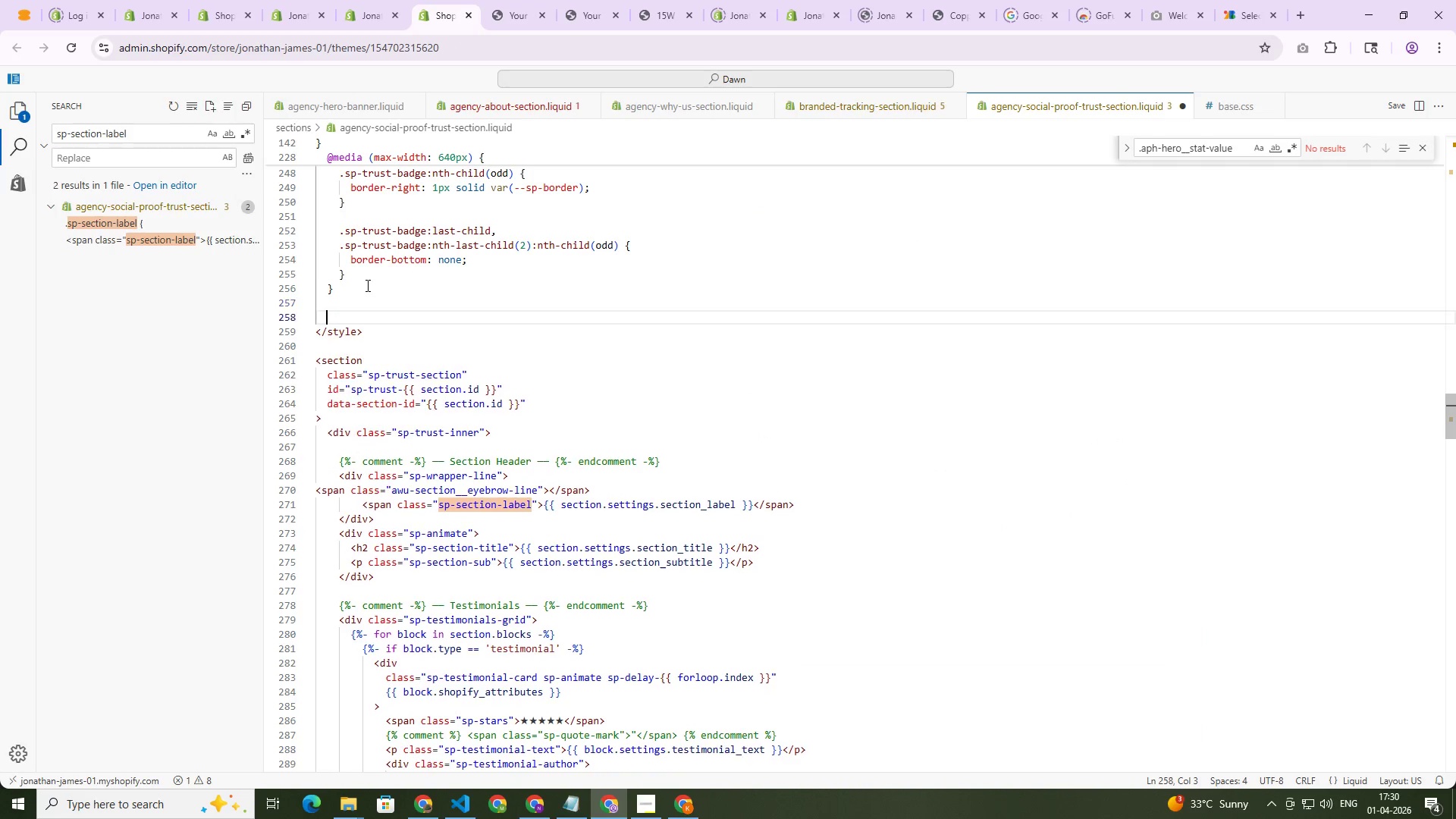 
key(NumpadEnter)
 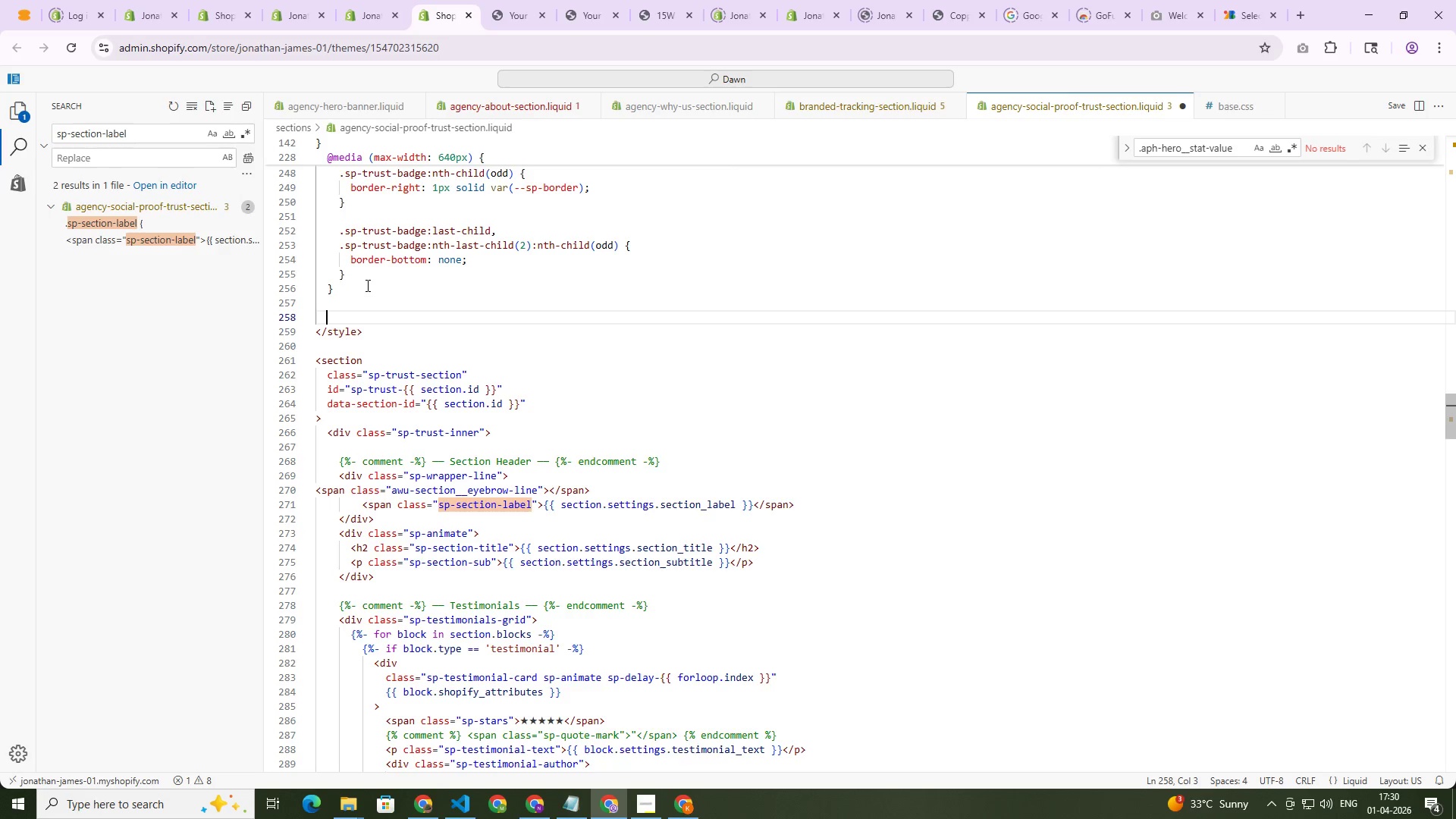 
key(V)
 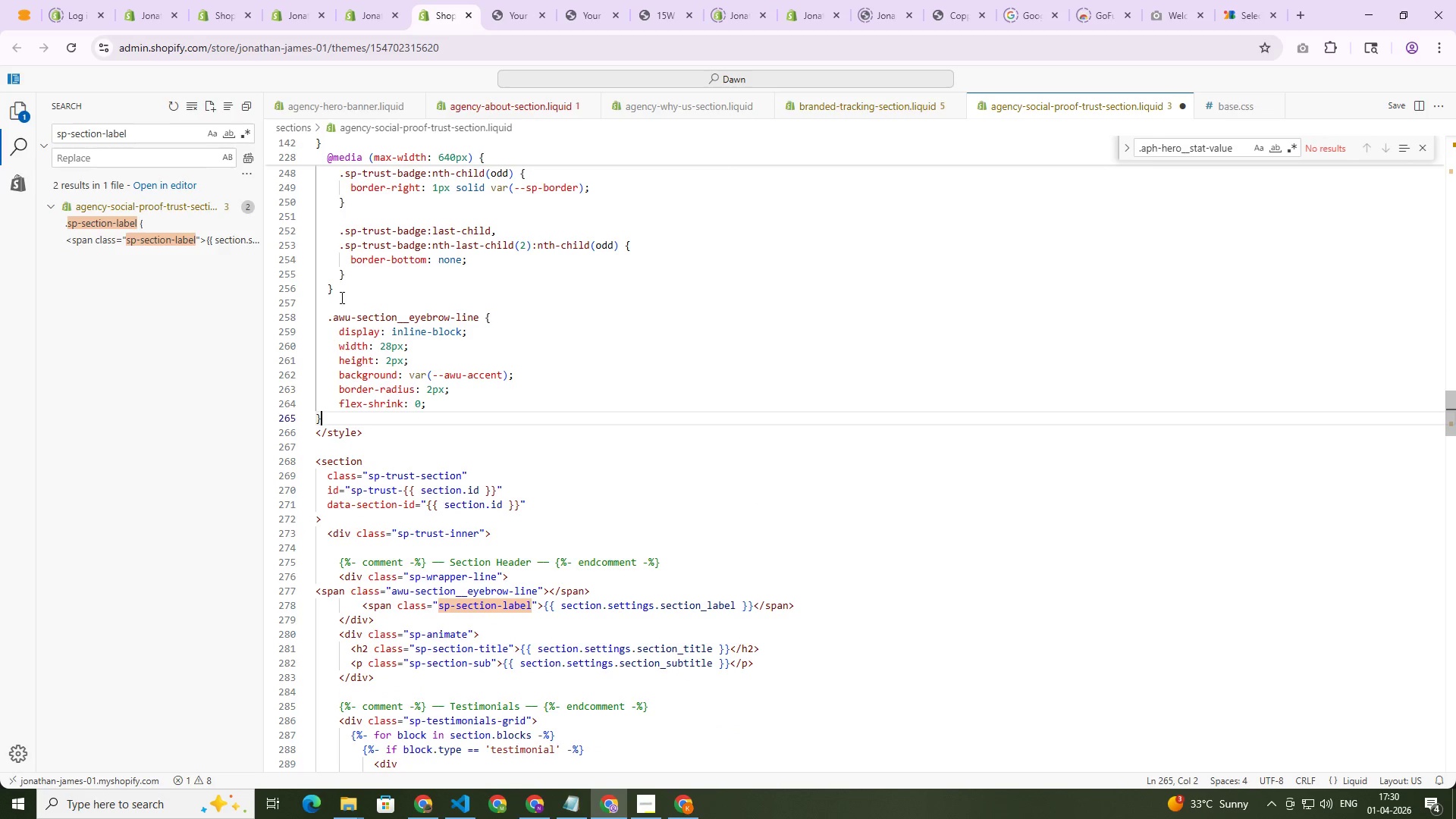 
key(Control+S)
 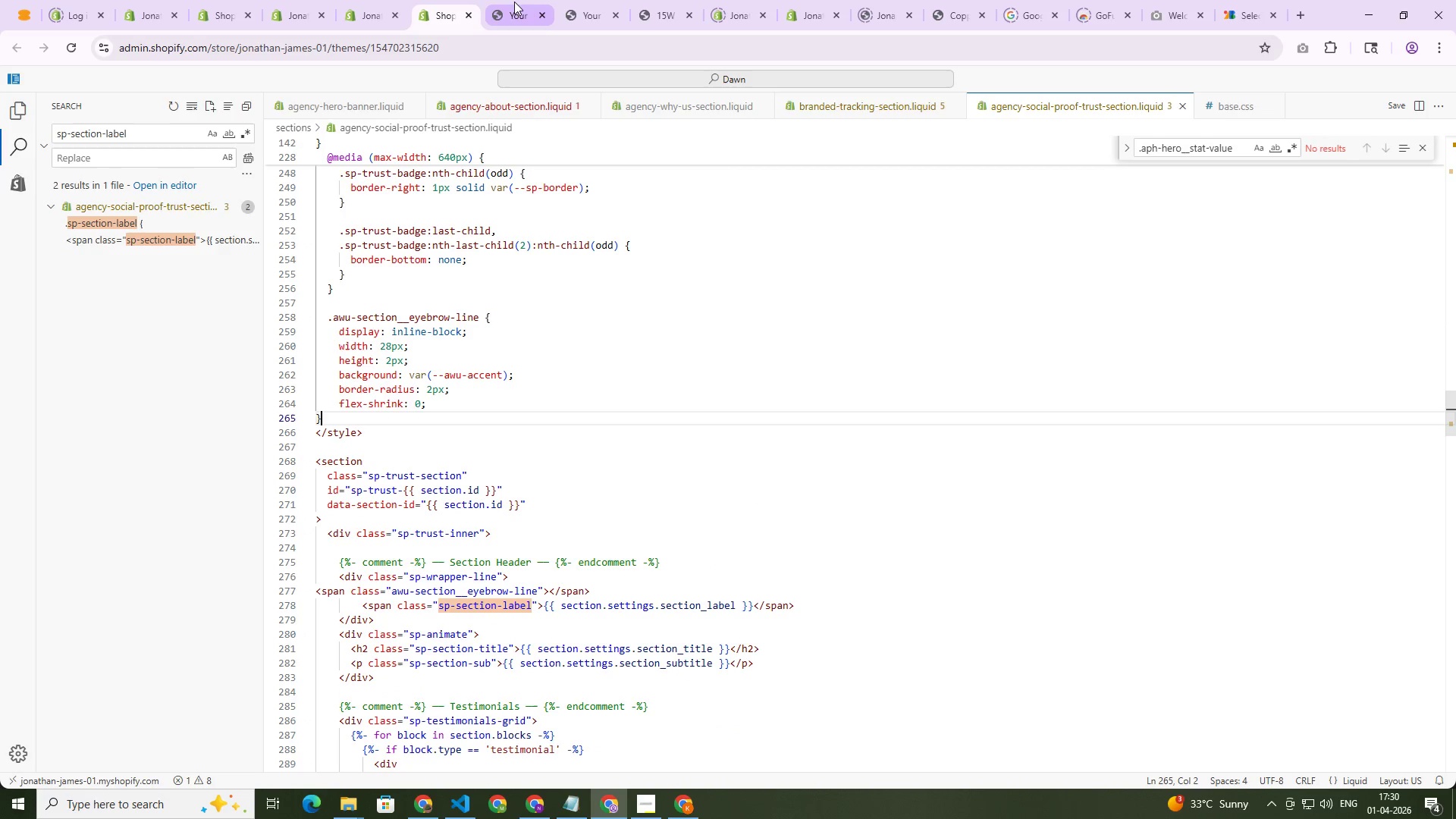 
left_click([514, 2])
 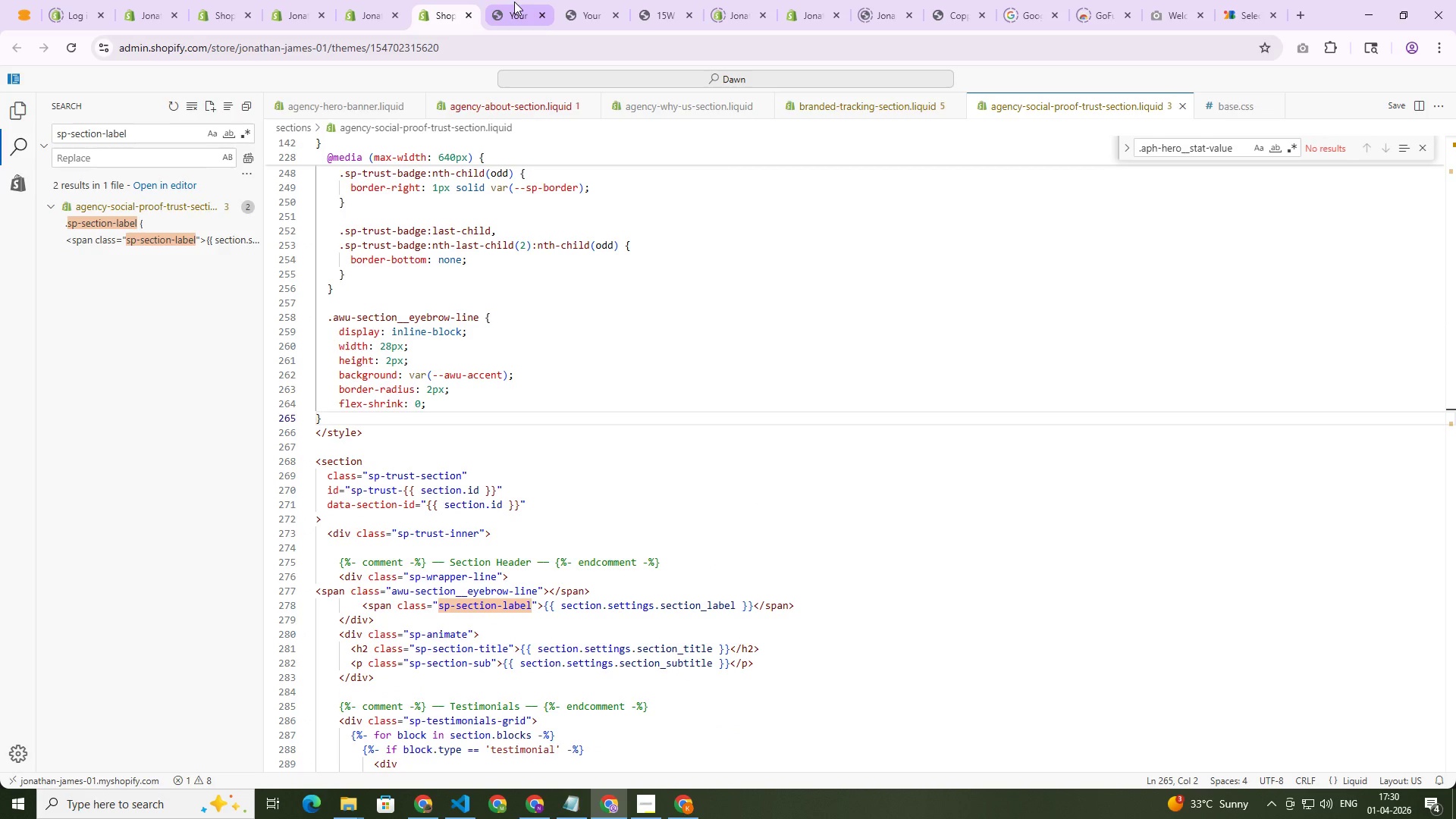 
key(Control+Shift+R)
 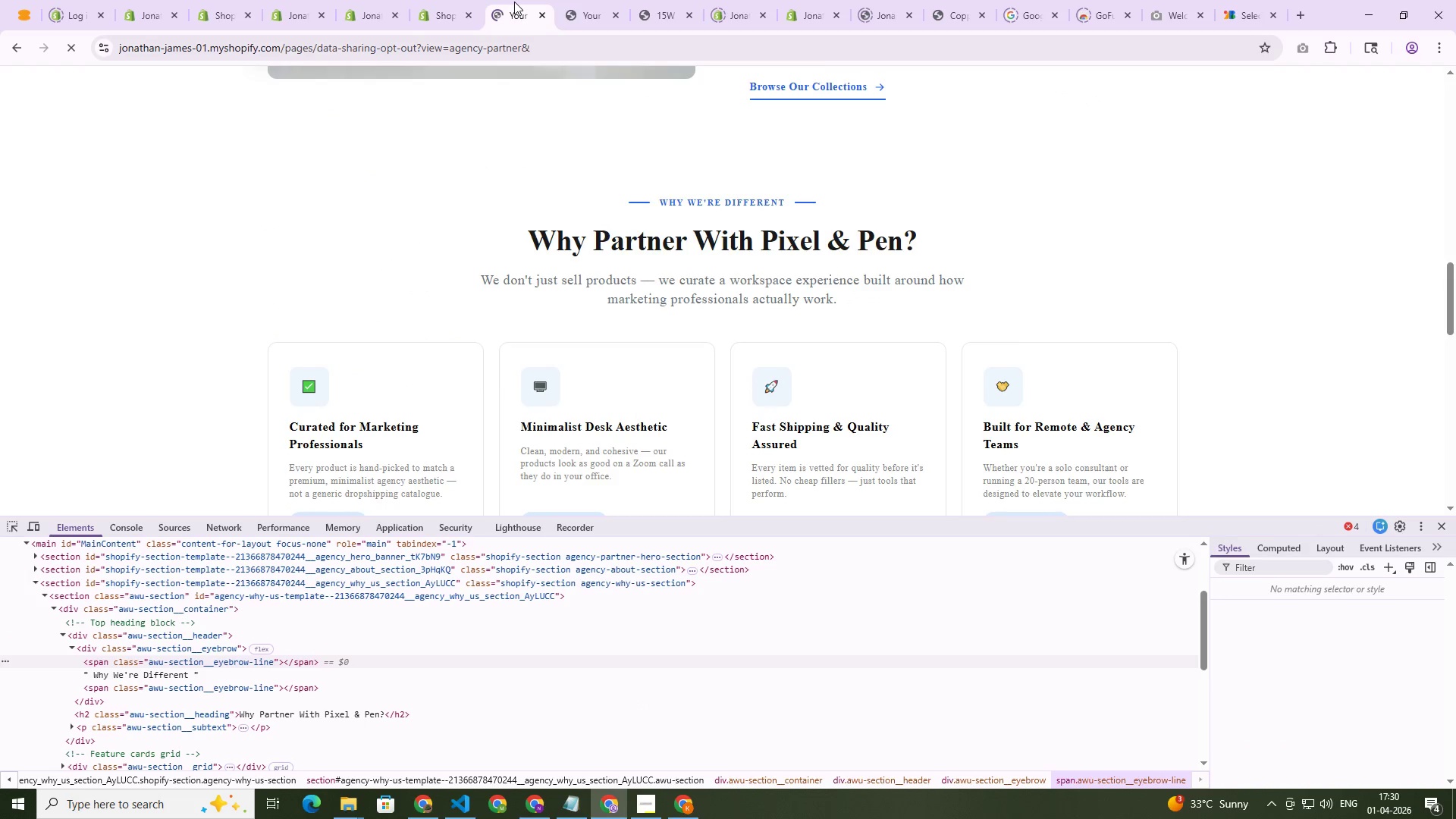 
scroll: coordinate [463, 233], scroll_direction: down, amount: 5.0
 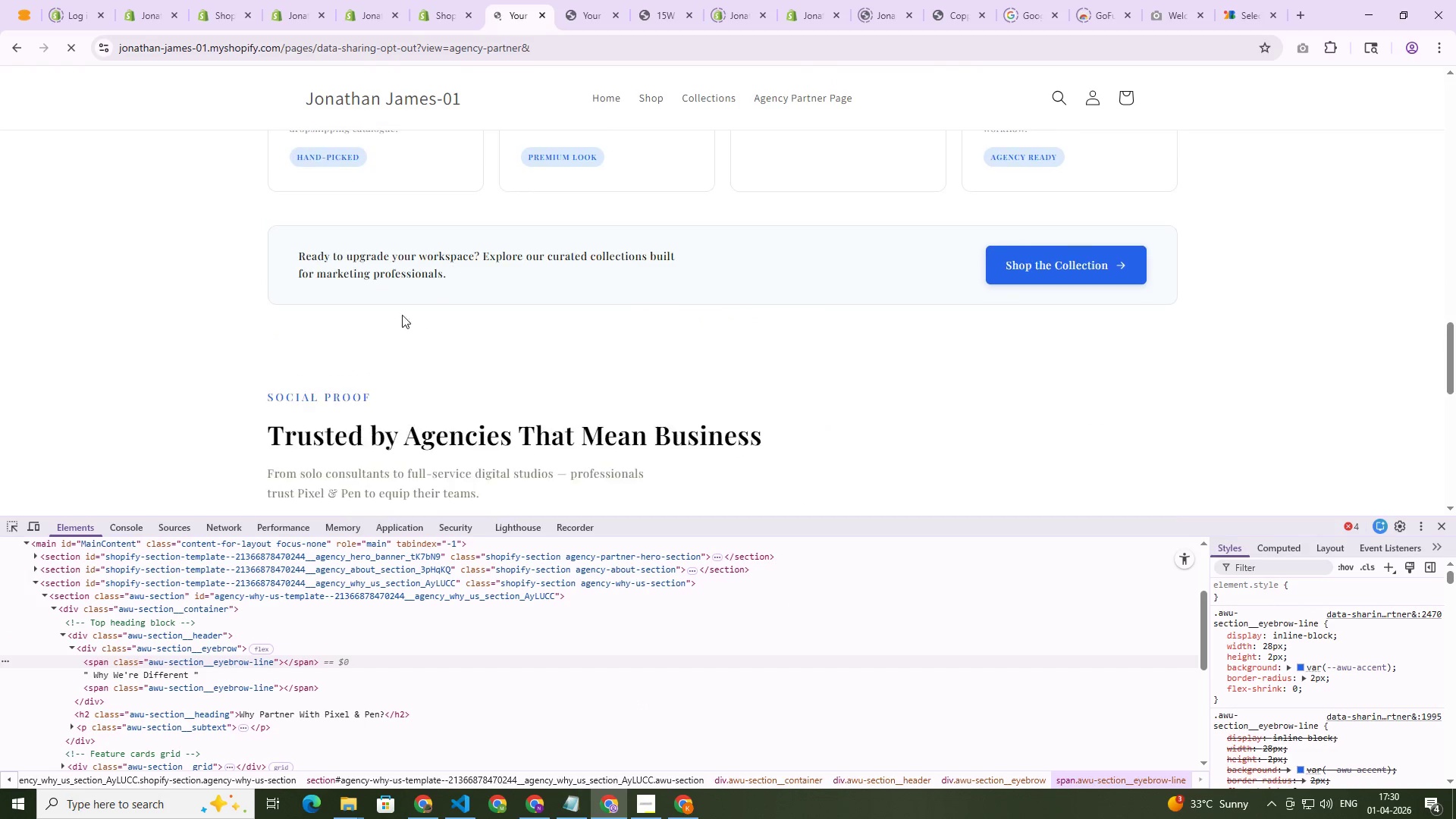 
key(Control+Shift+C)
 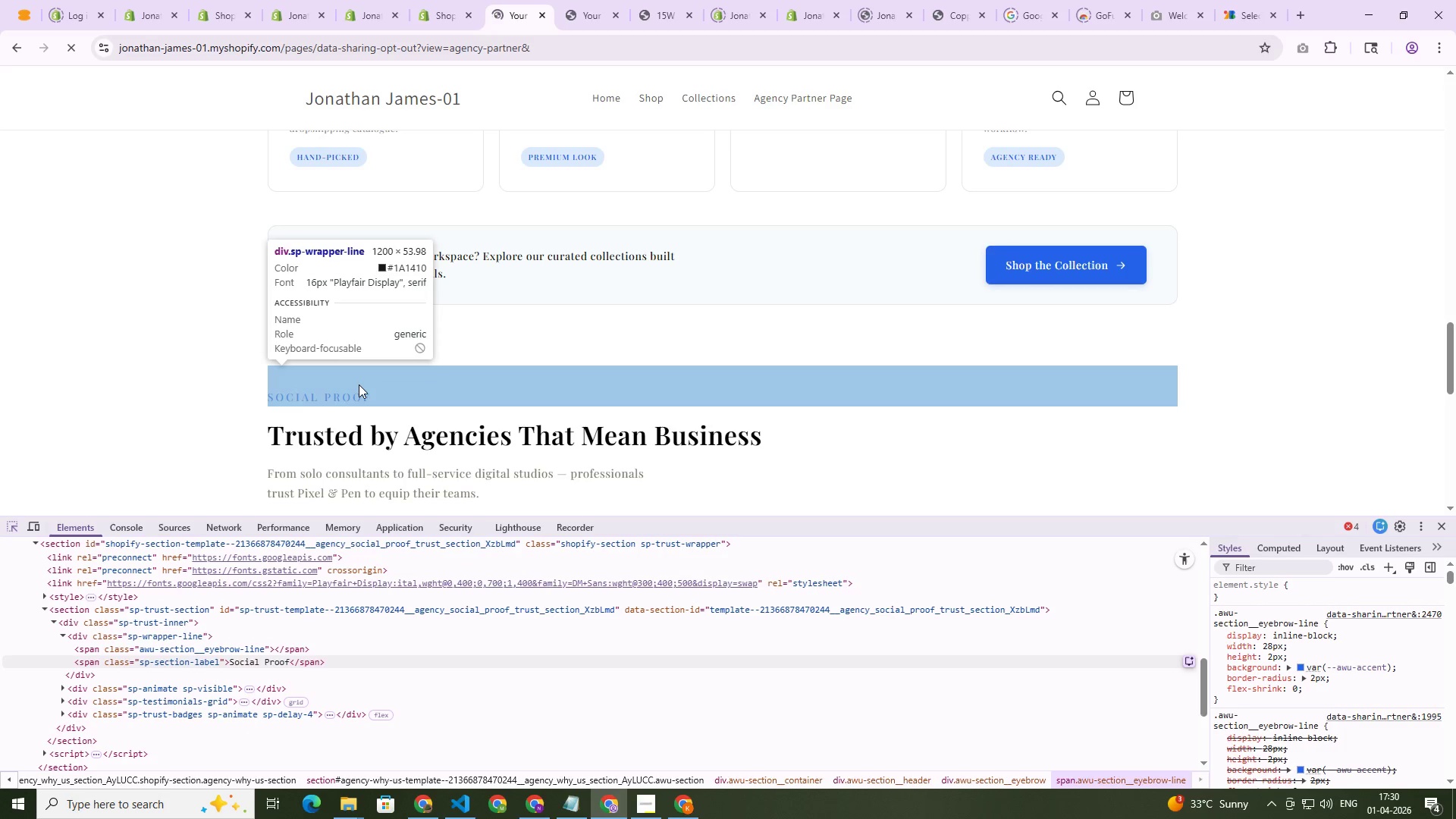 
left_click([356, 381])
 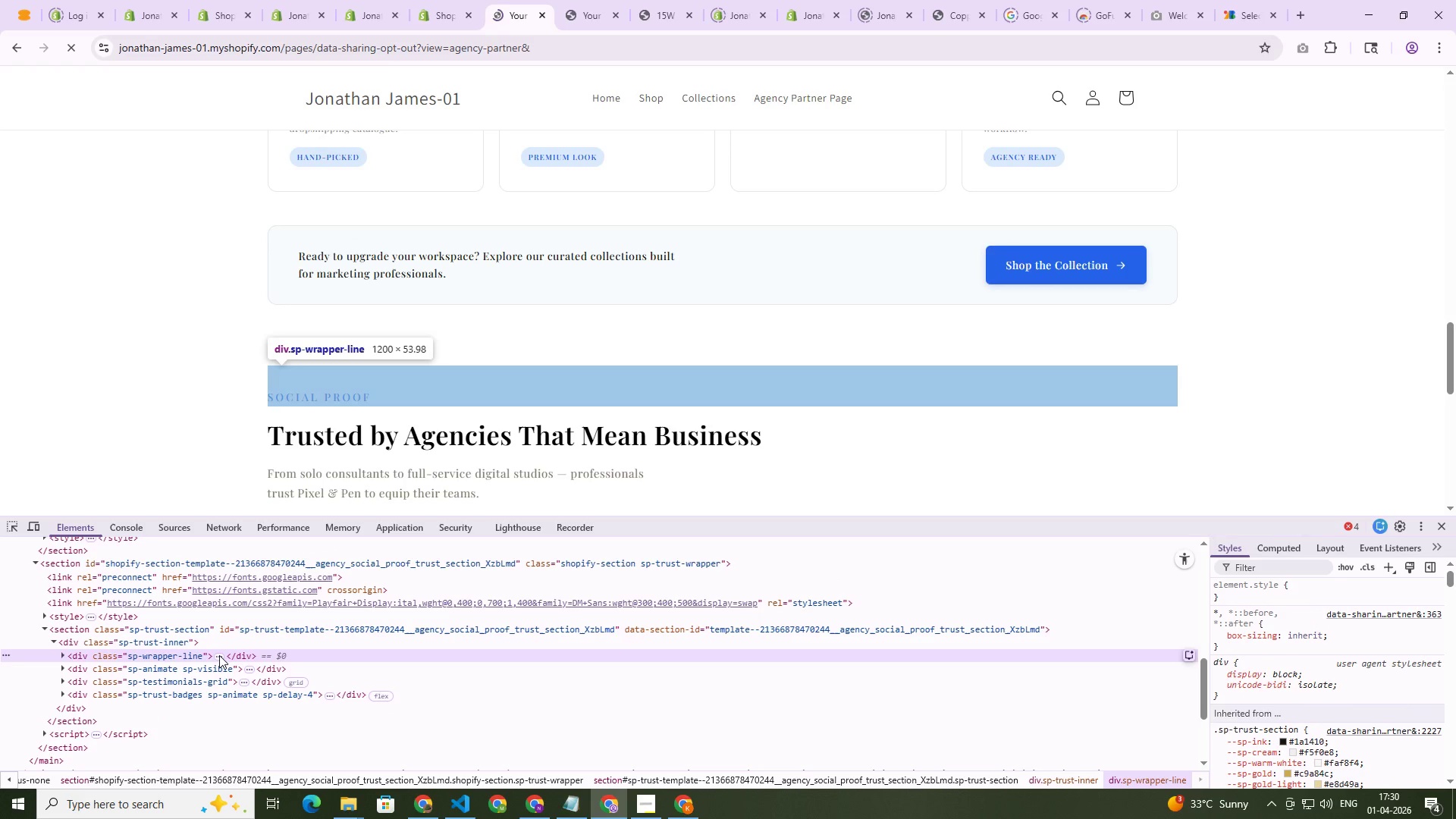 
left_click([219, 655])
 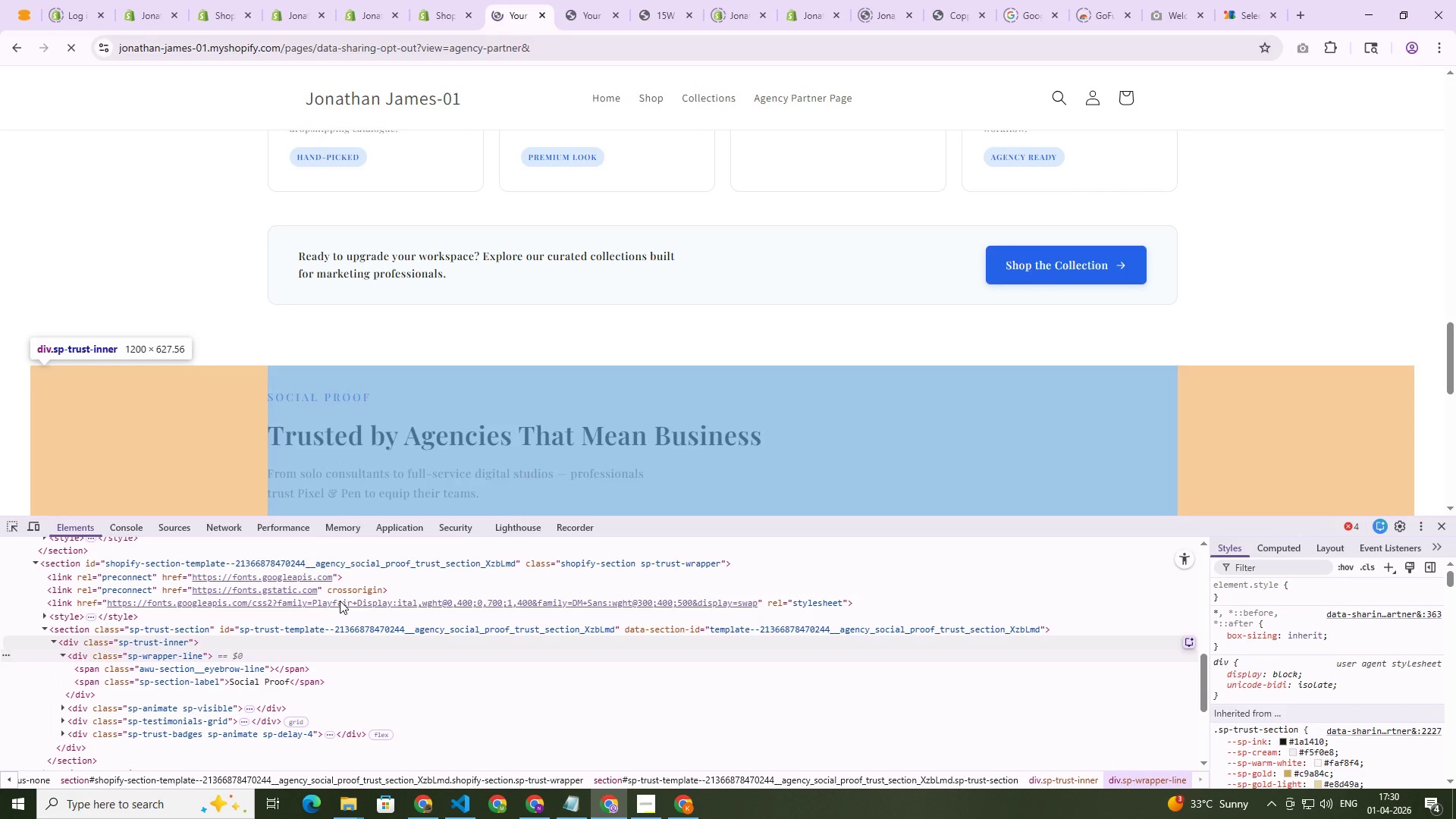 
left_click([243, 670])
 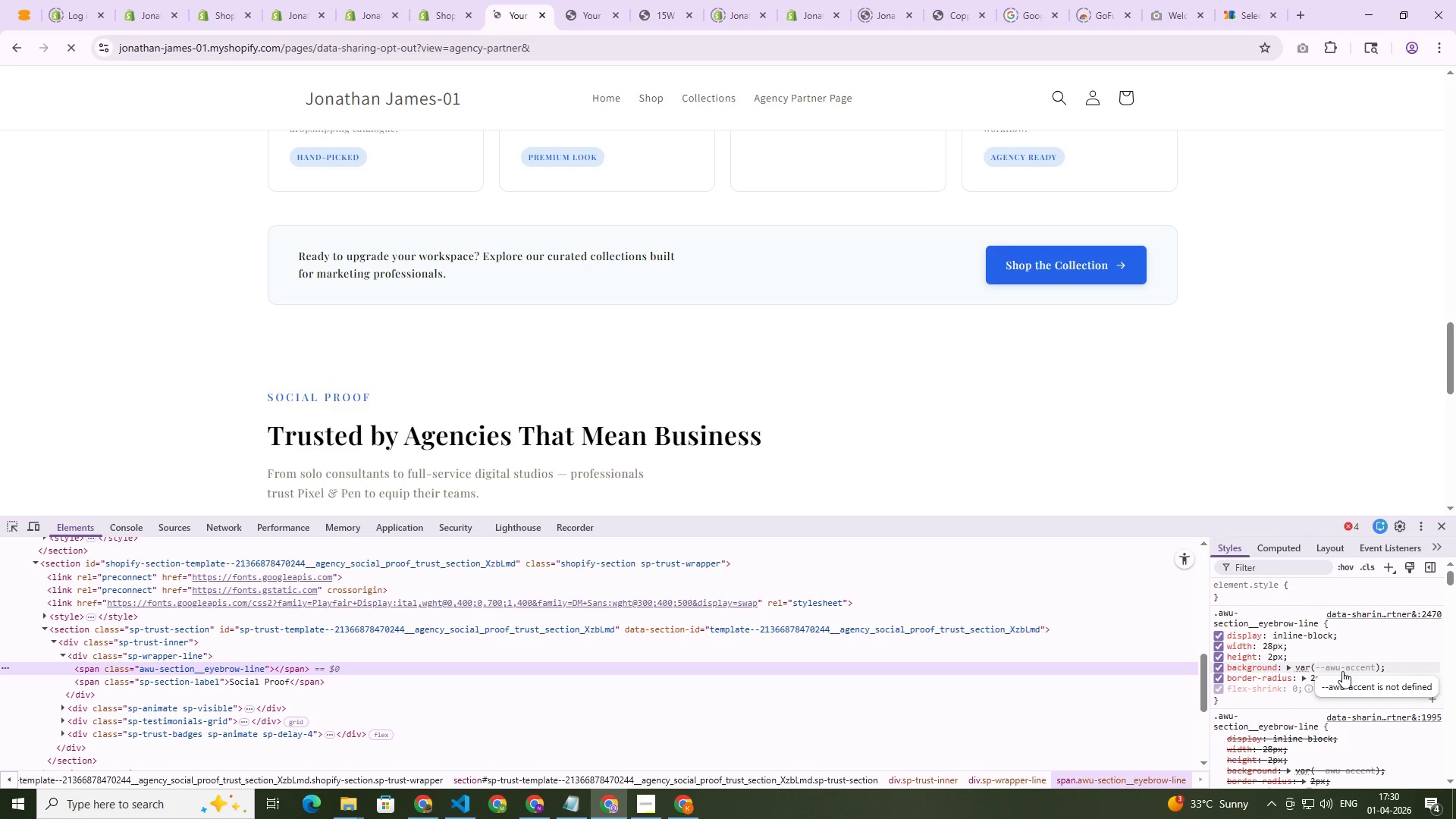 
wait(6.64)
 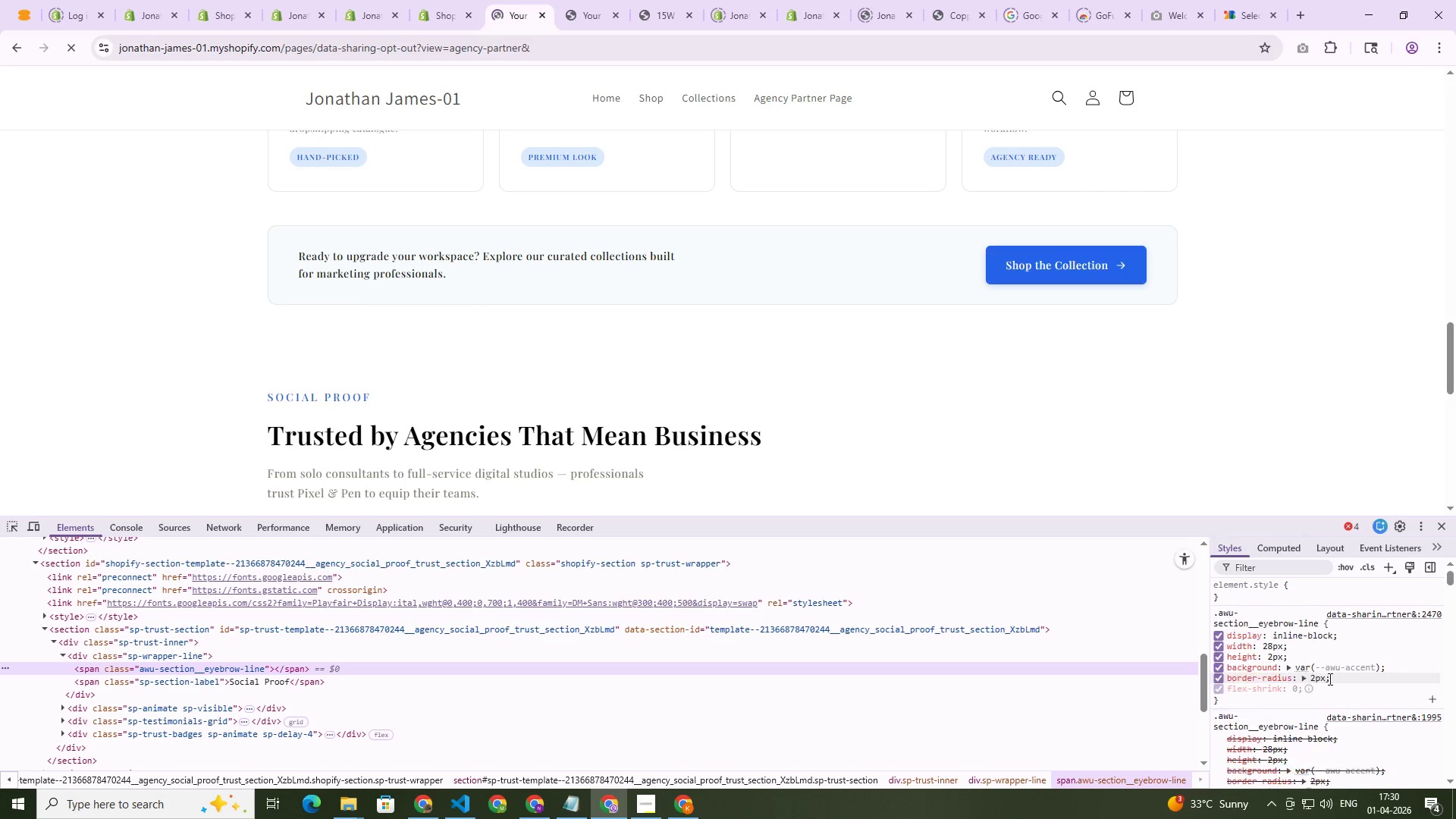 
scroll: coordinate [648, 311], scroll_direction: up, amount: 4.0
 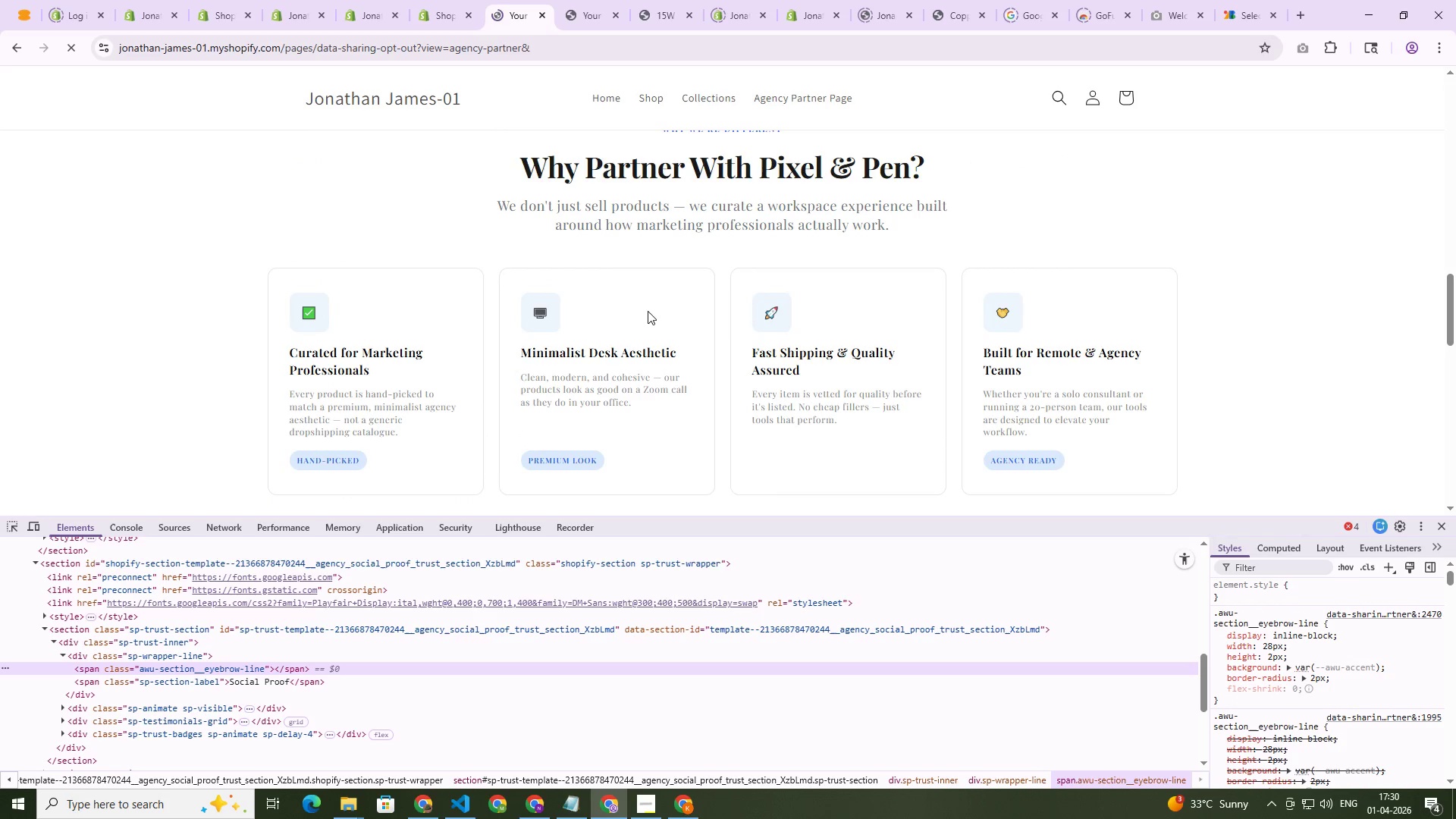 
hold_key(key=ControlLeft, duration=0.56)
 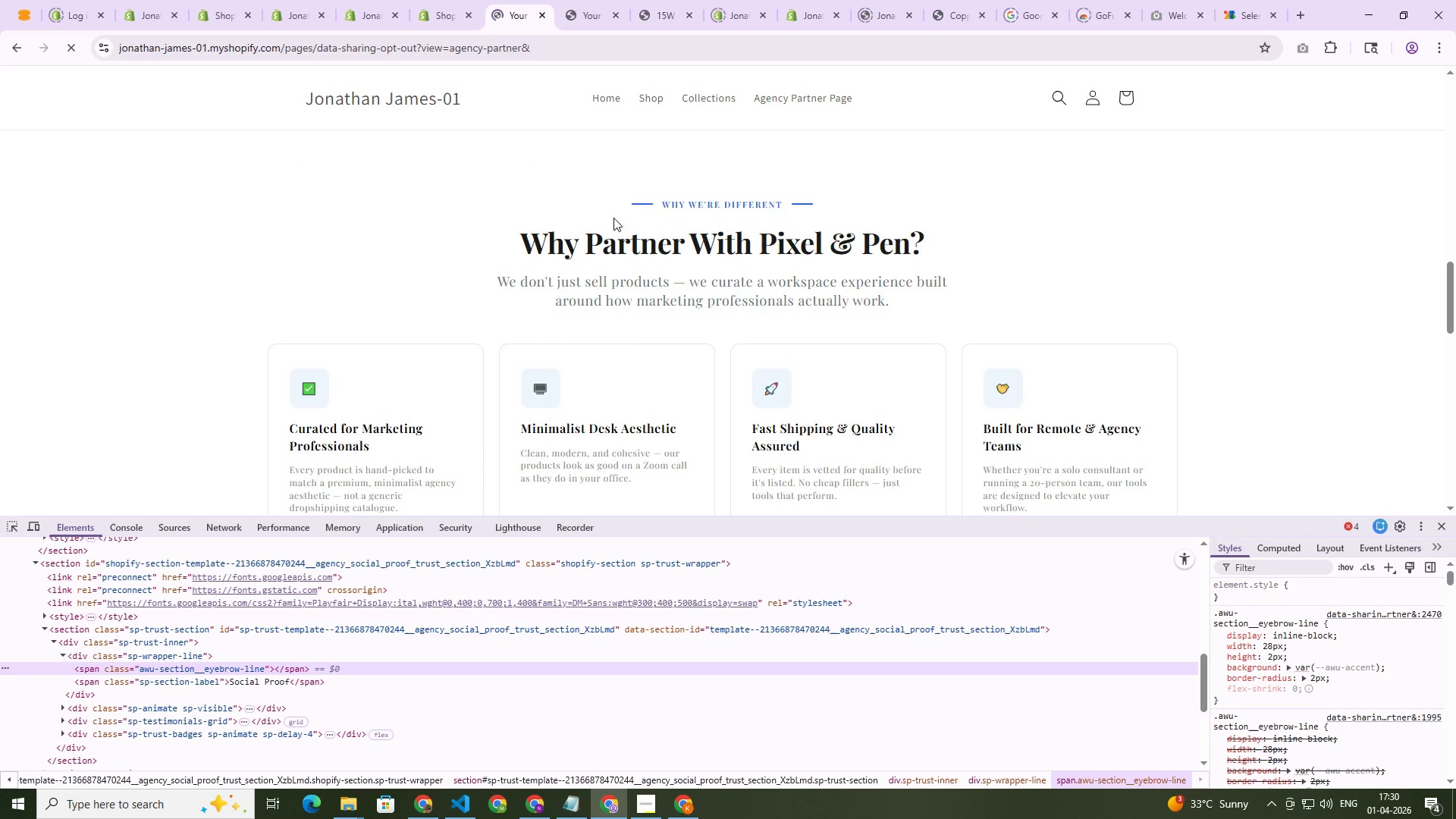 
hold_key(key=ShiftLeft, duration=0.48)
 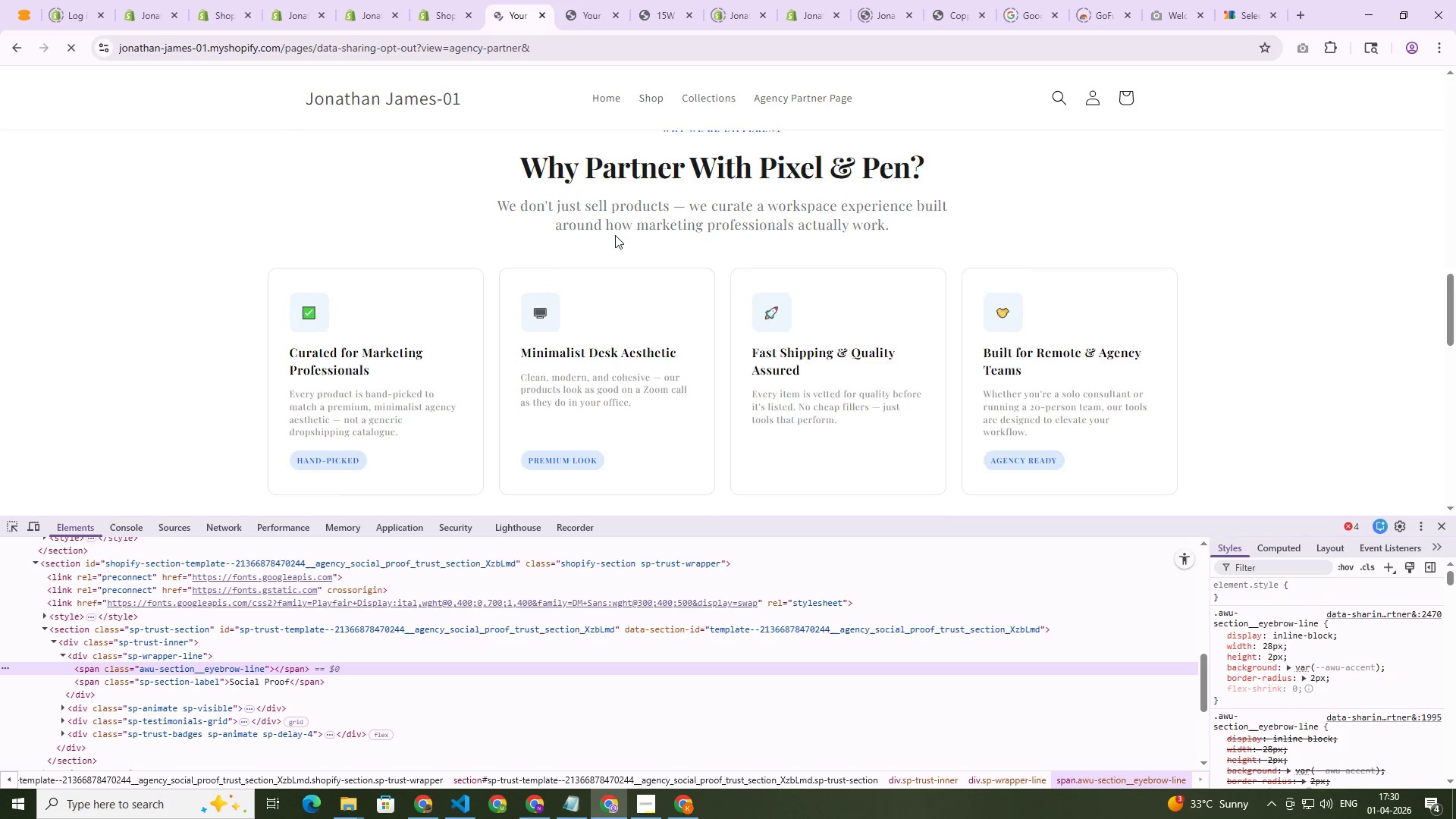 
key(Control+Shift+C)
 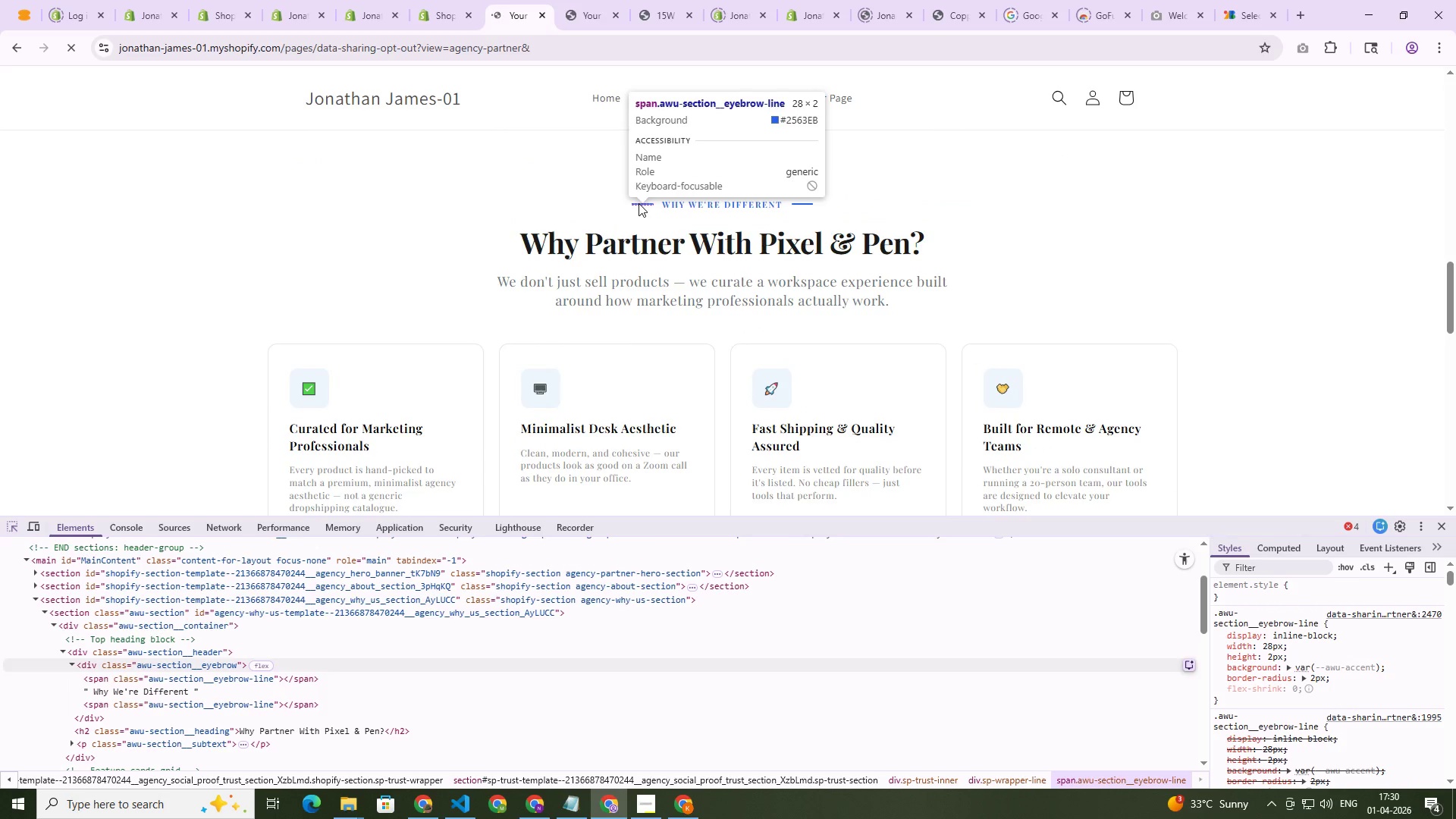 
scroll: coordinate [613, 234], scroll_direction: up, amount: 1.0
 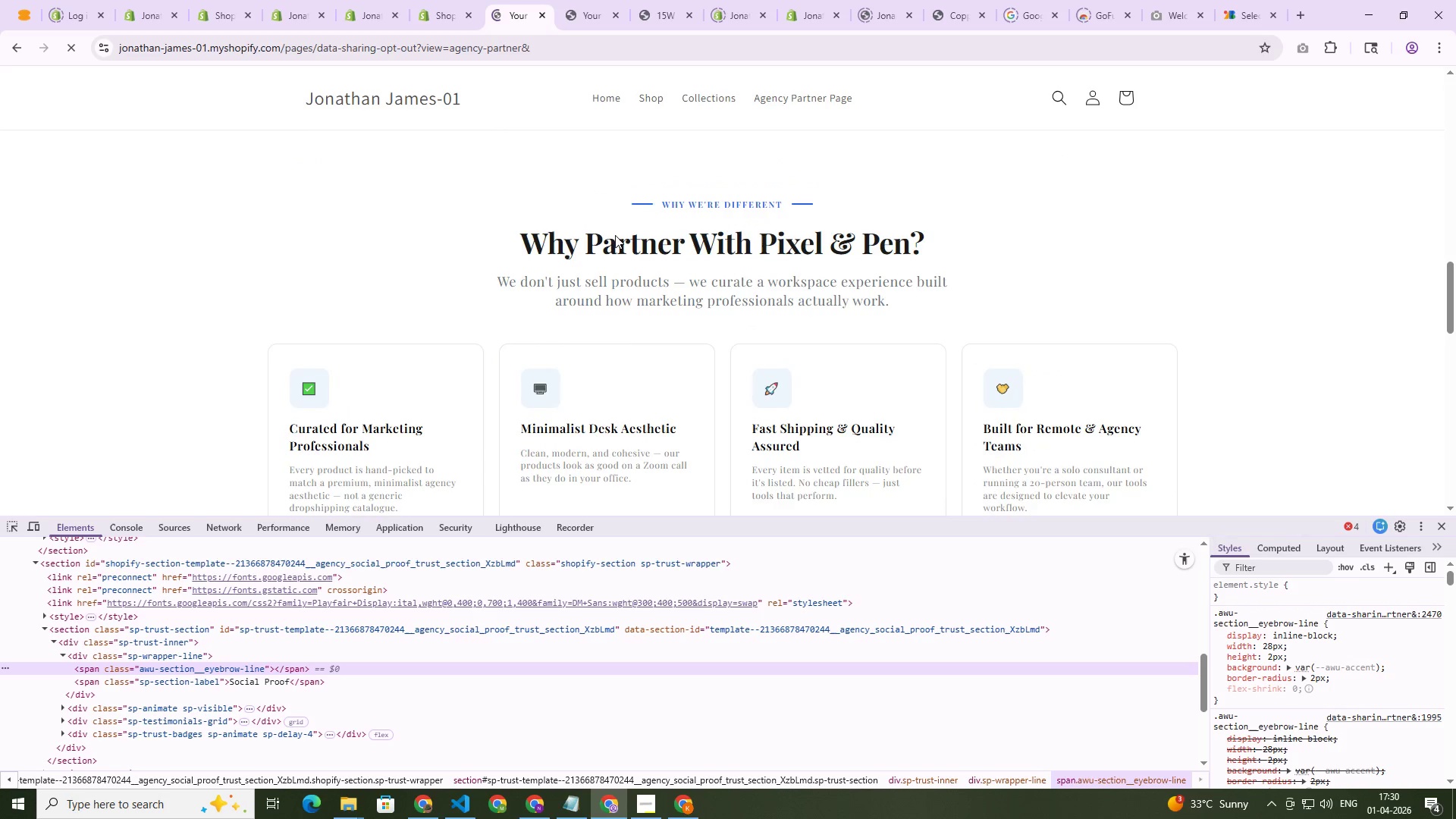 
left_click([639, 203])
 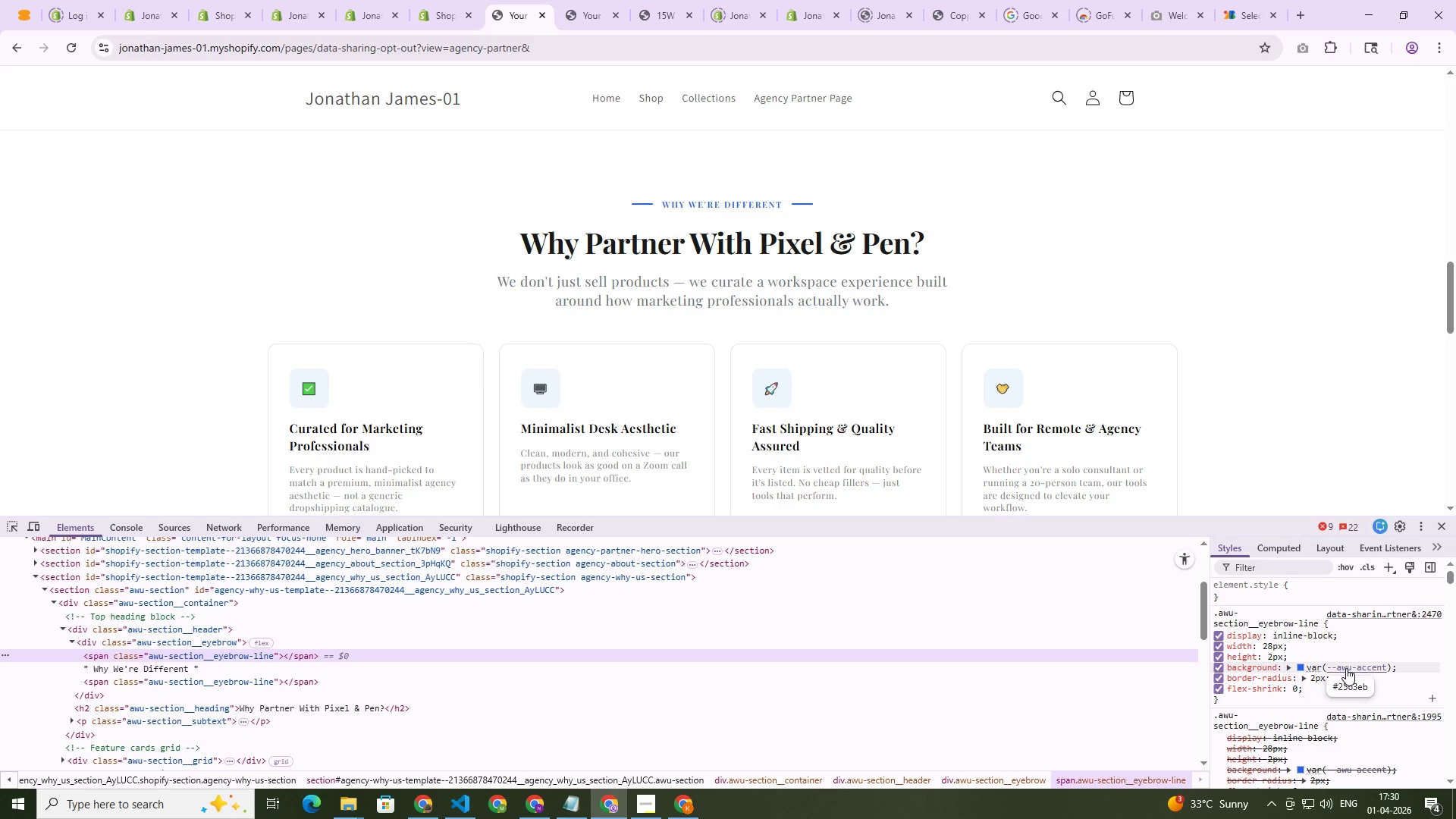 
double_click([1349, 685])
 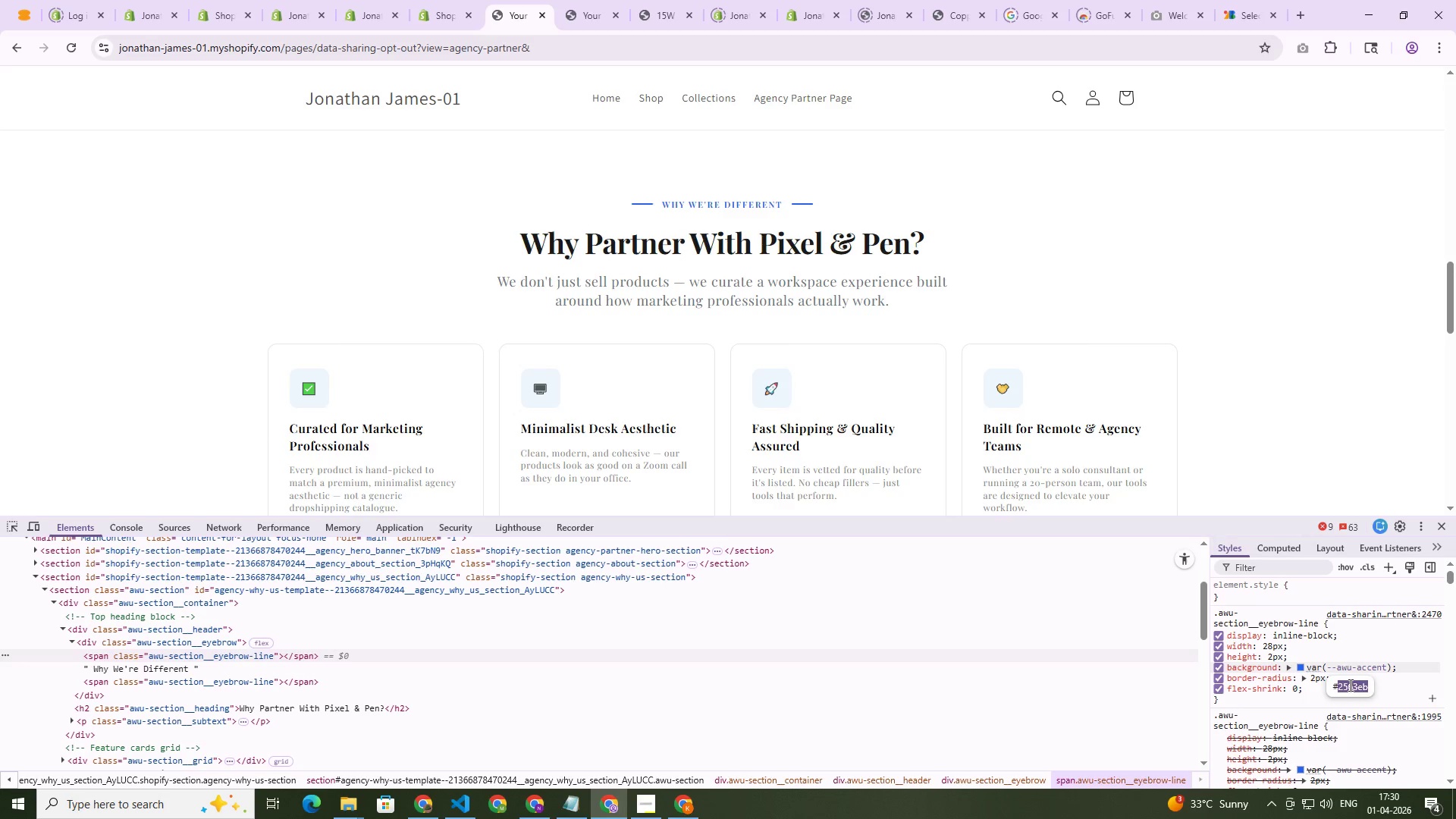 
triple_click([1349, 685])
 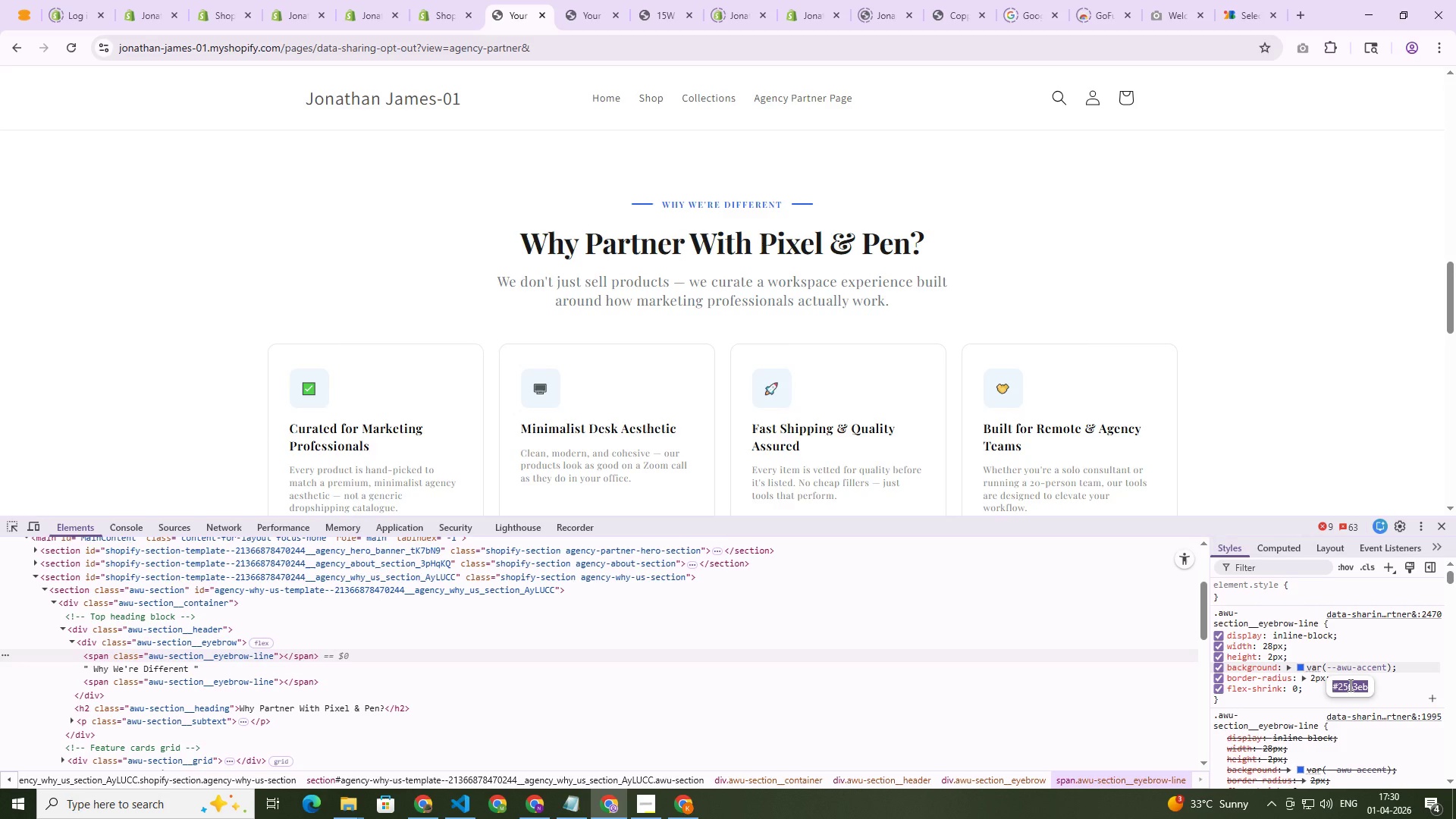 
key(Control+C)
 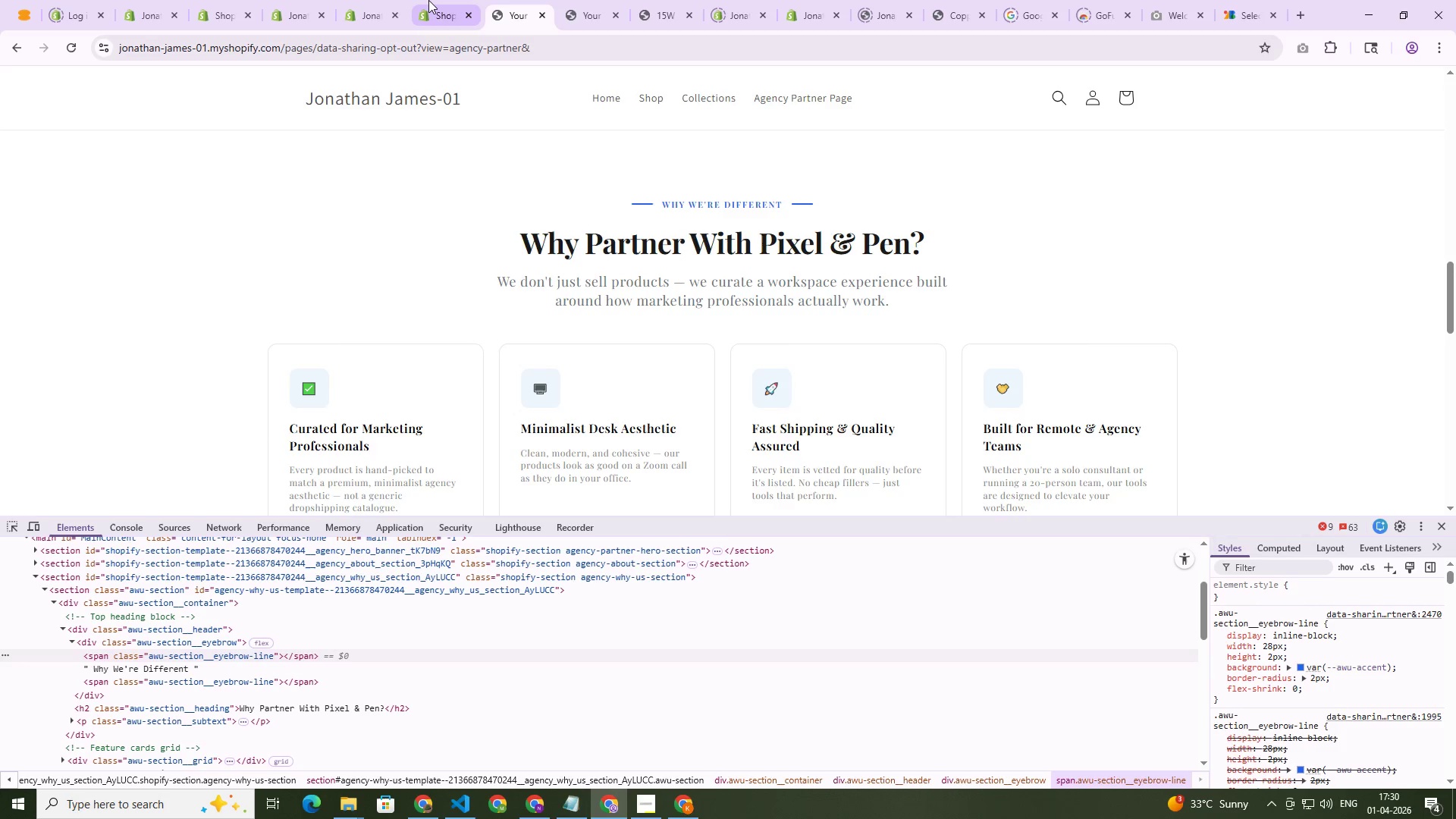 
left_click([428, 0])
 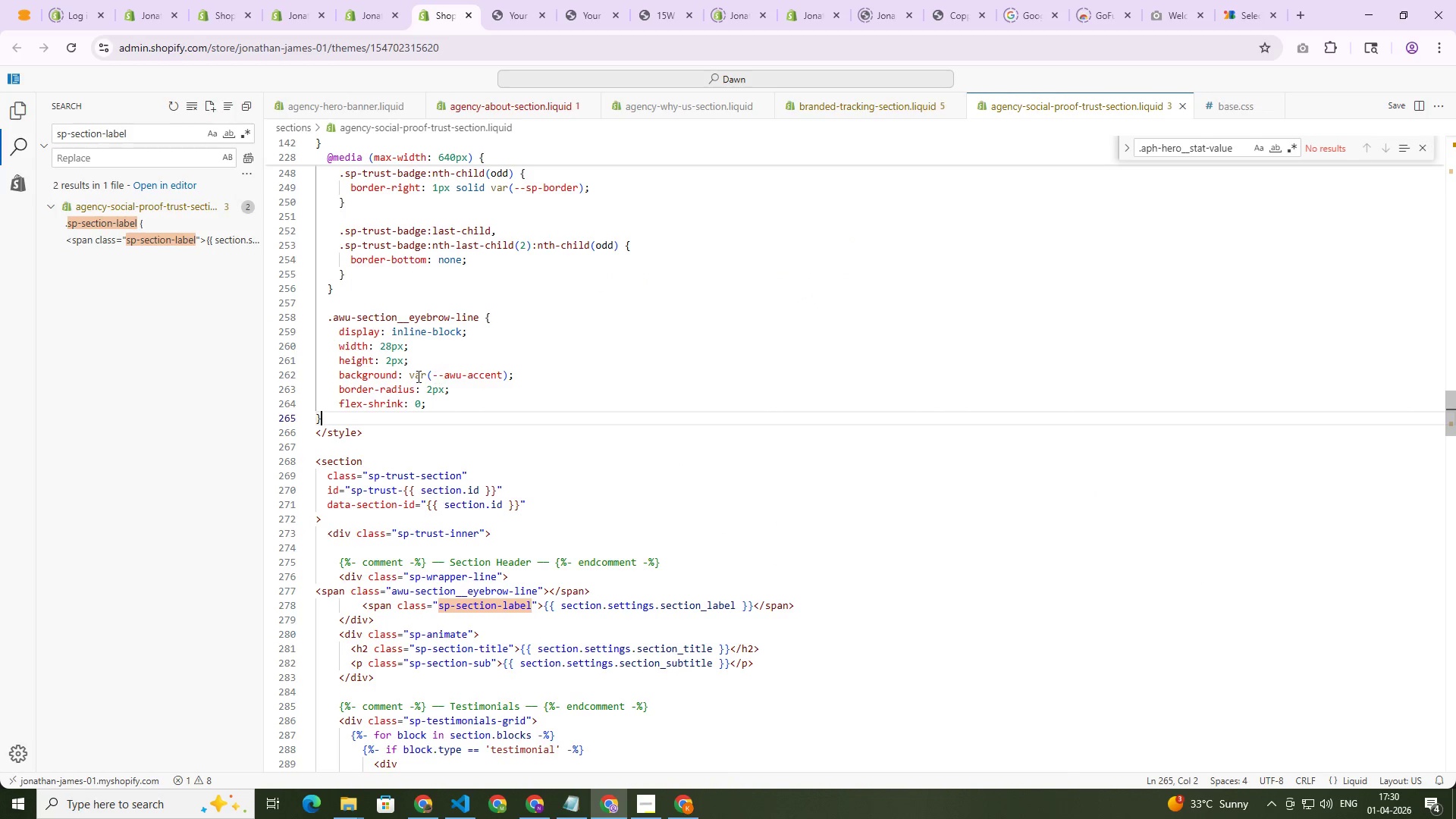 
left_click_drag(start_coordinate=[408, 376], to_coordinate=[507, 372])
 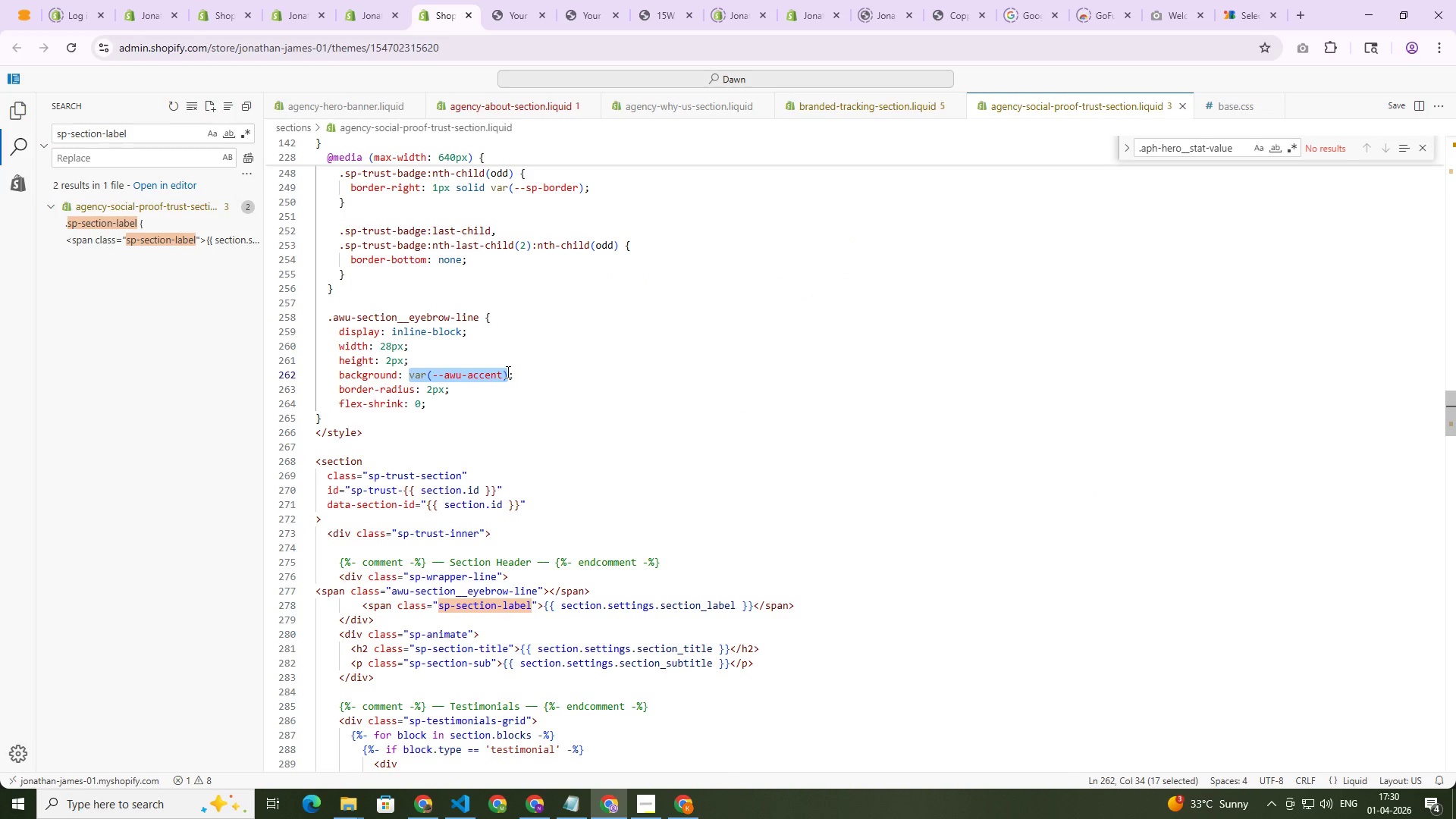 
key(Control+V)
 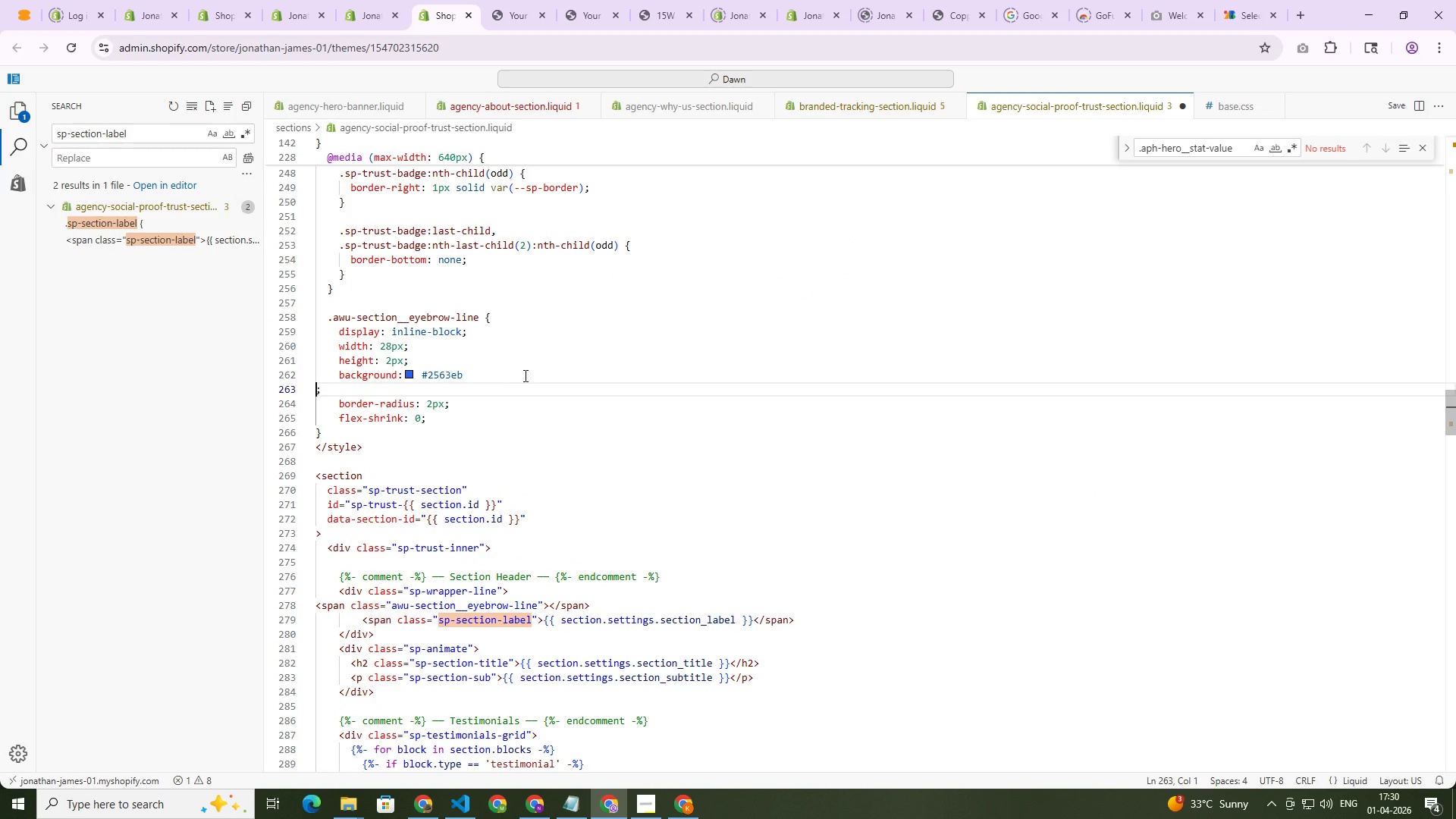 
key(Backspace)
 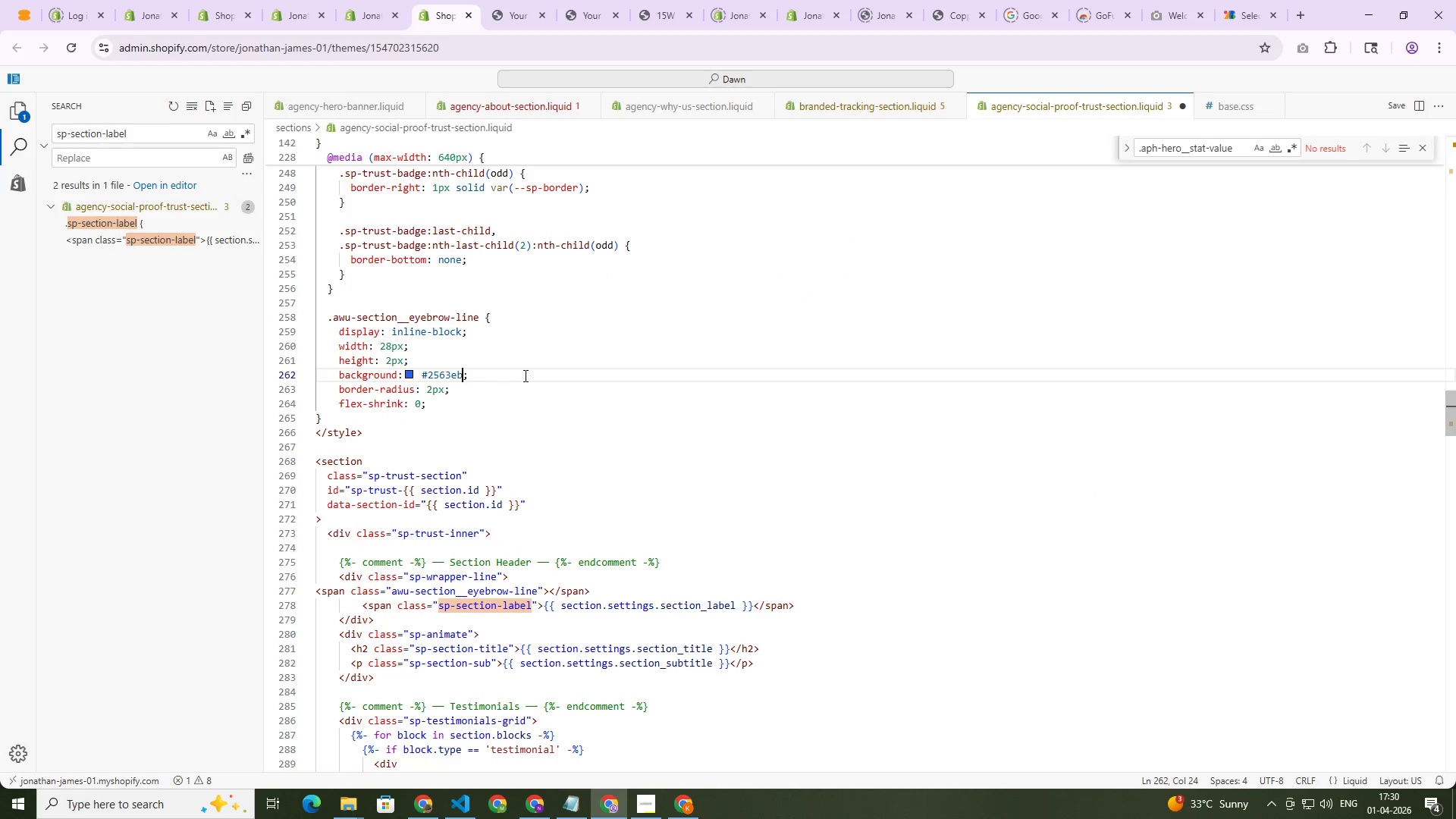 
key(Control+S)
 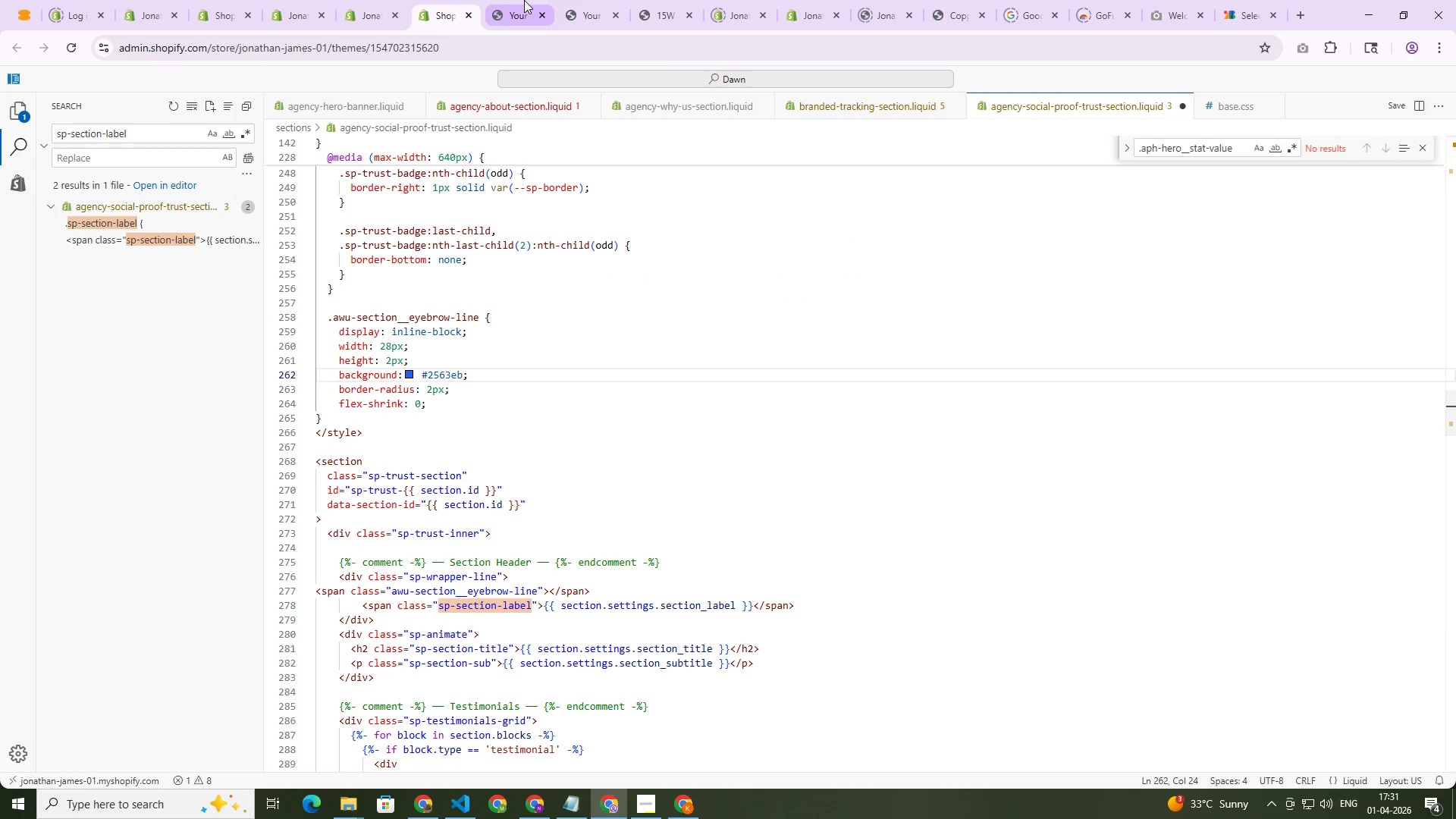 
left_click([524, 0])
 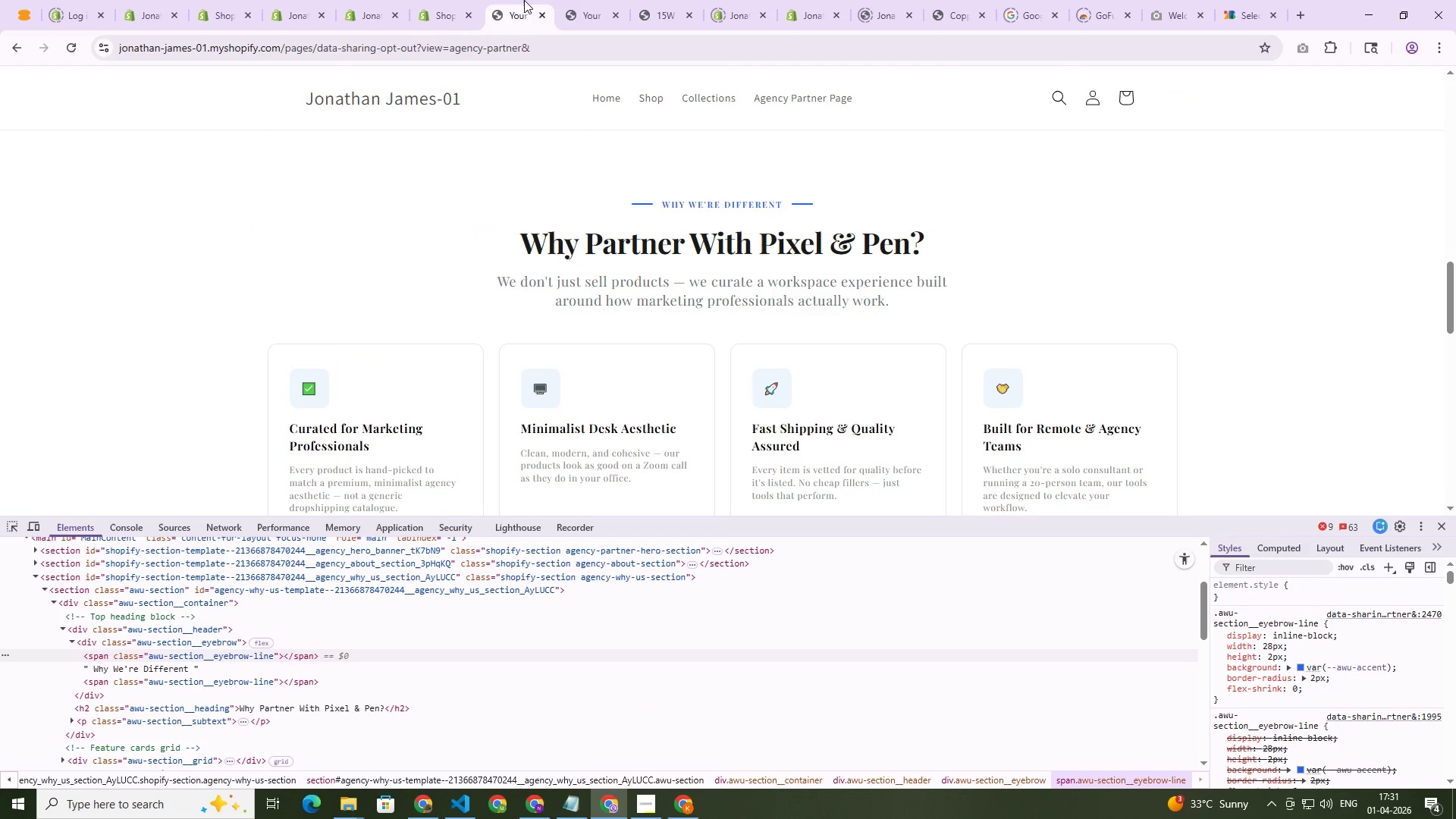 
key(Control+Shift+R)
 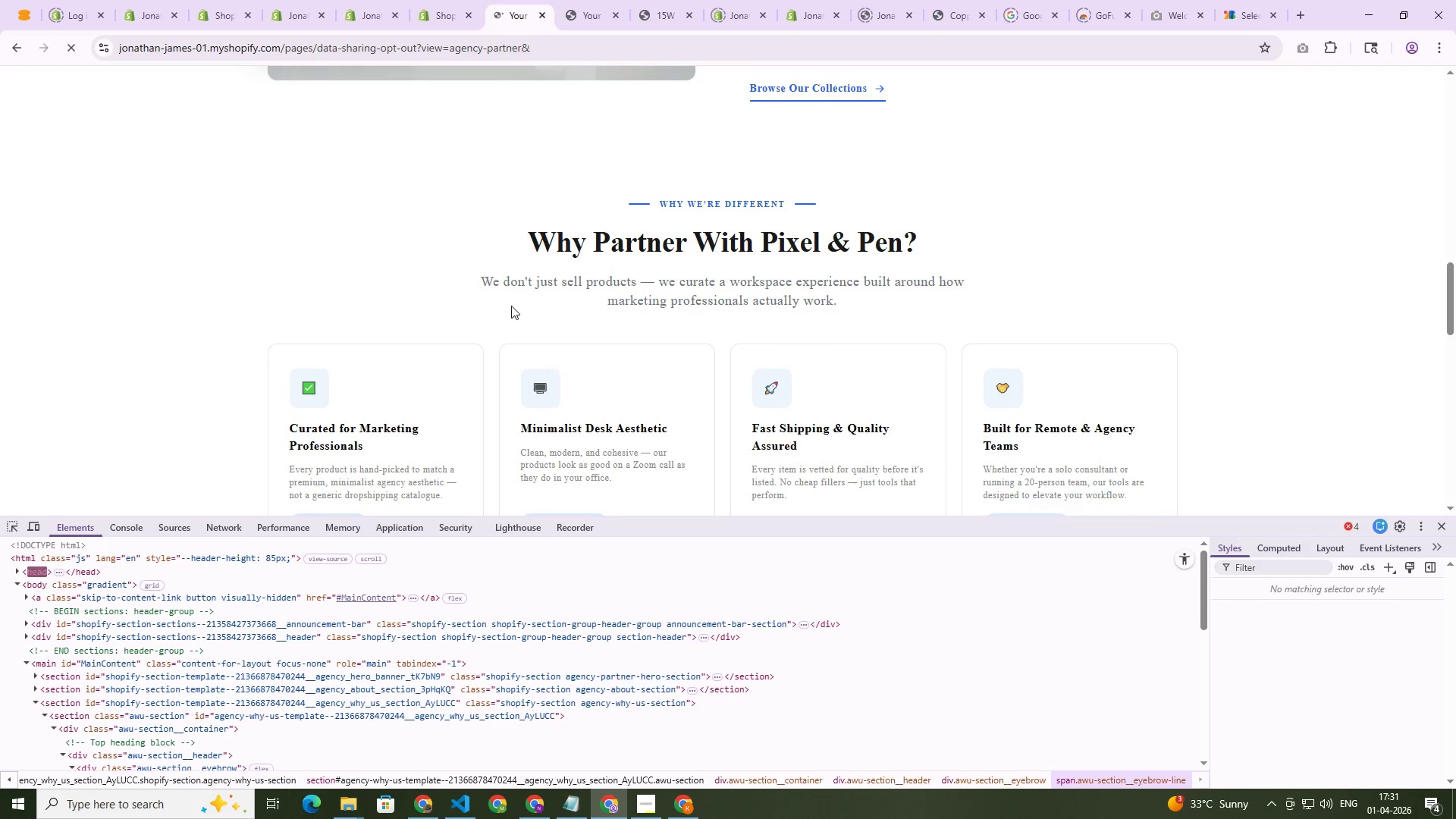 
scroll: coordinate [507, 320], scroll_direction: down, amount: 7.0
 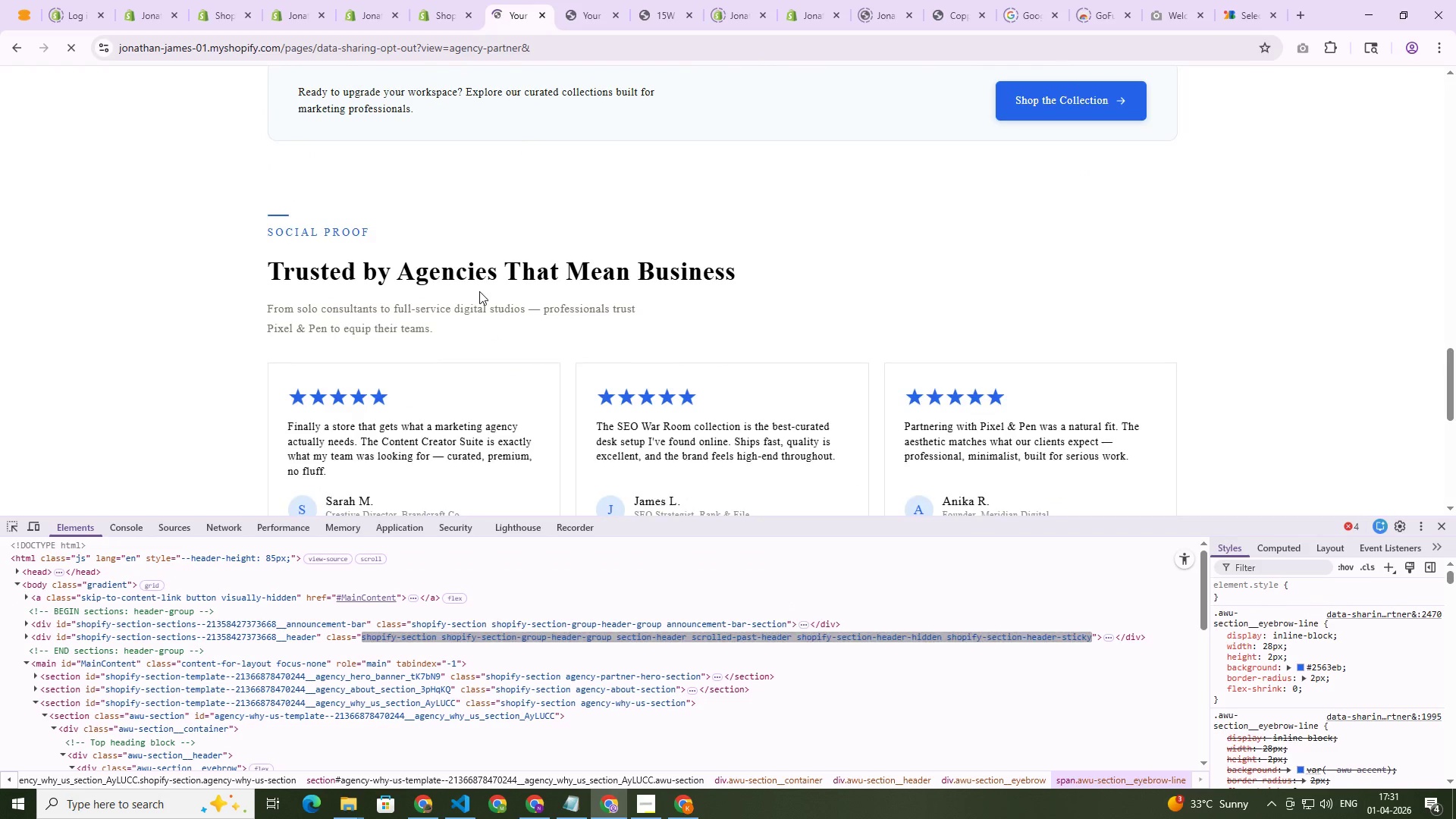 
key(Control+Shift+C)
 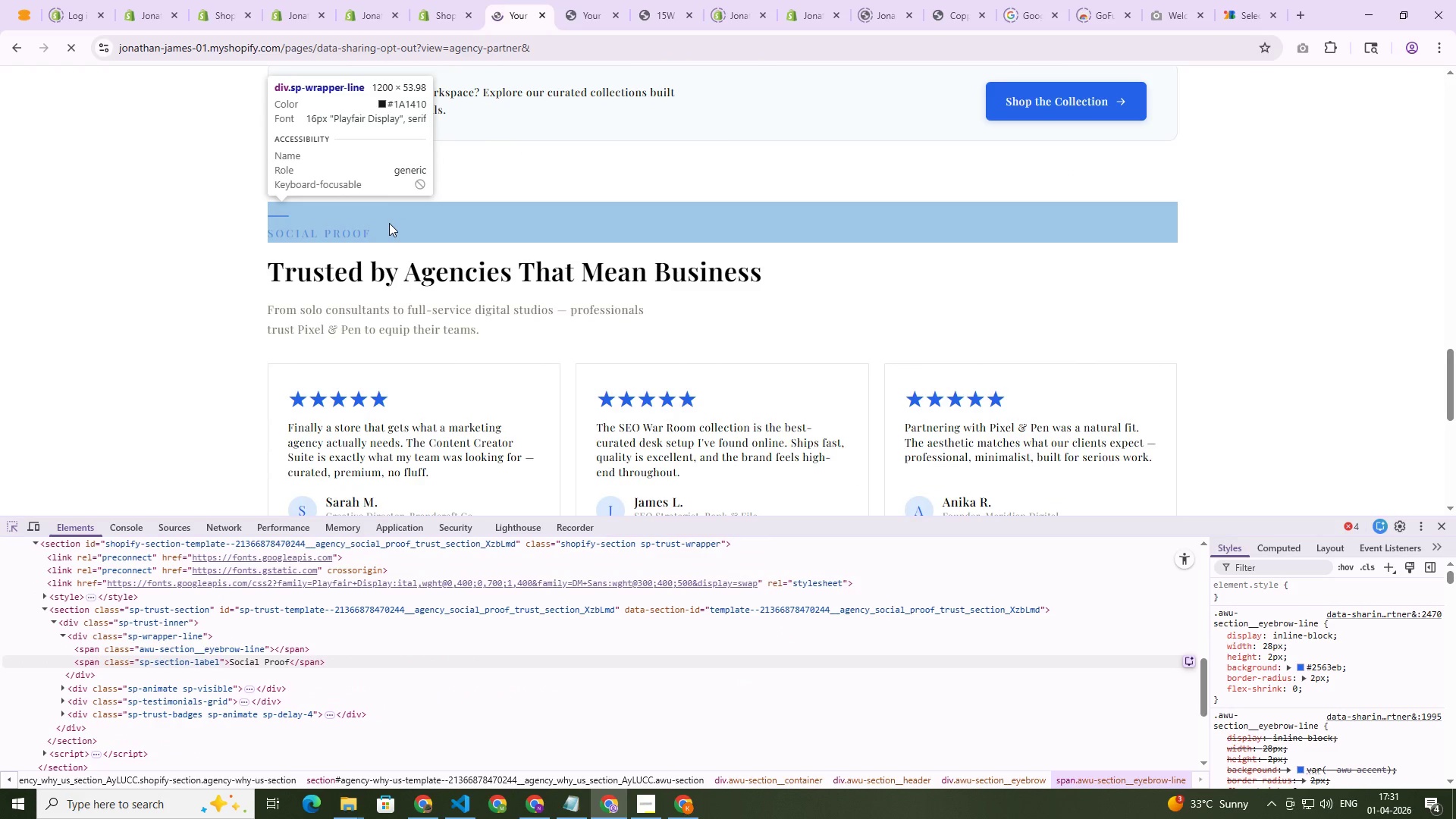 
left_click([389, 223])
 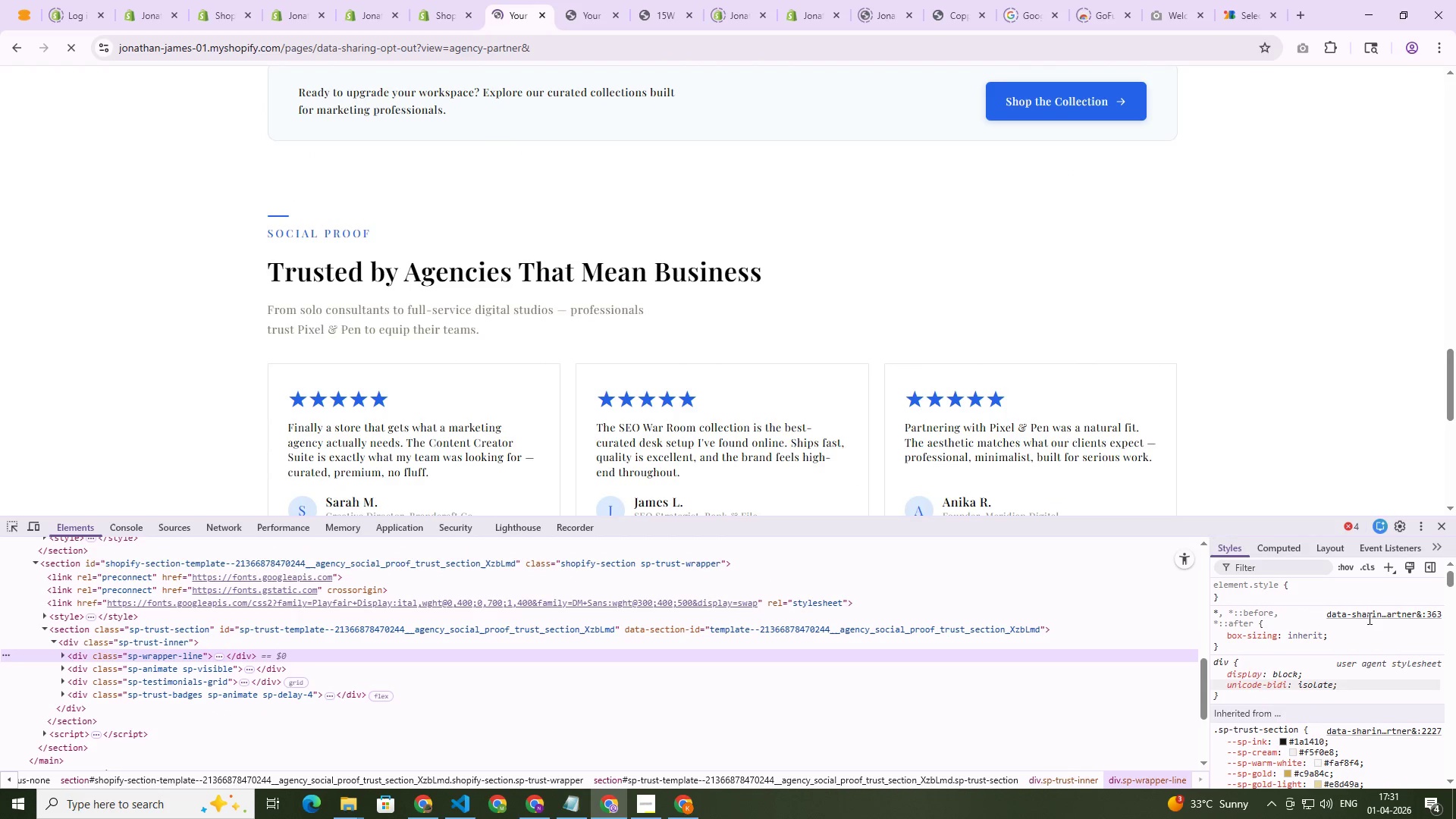 
left_click([1386, 568])
 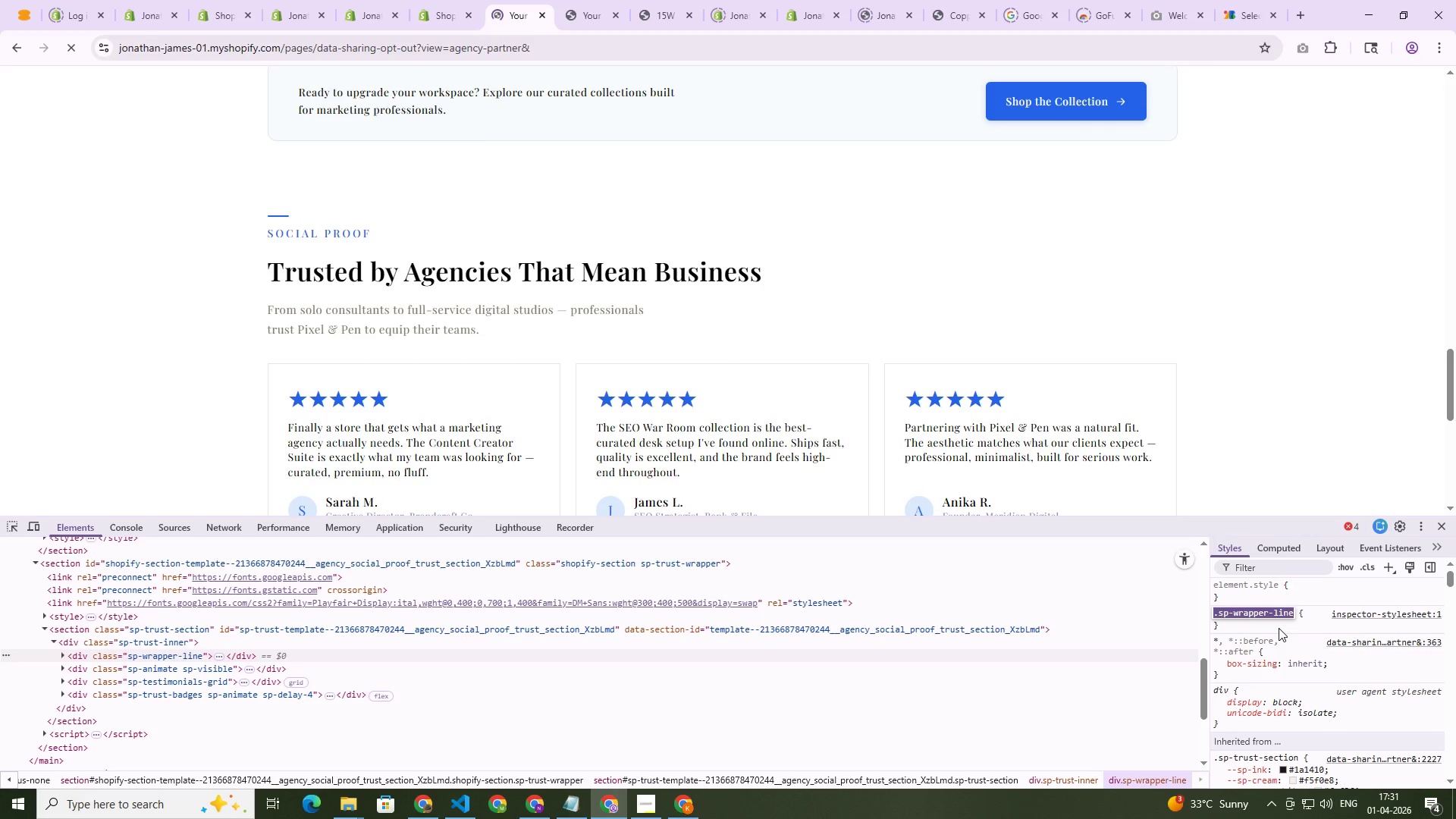 
left_click([1276, 620])
 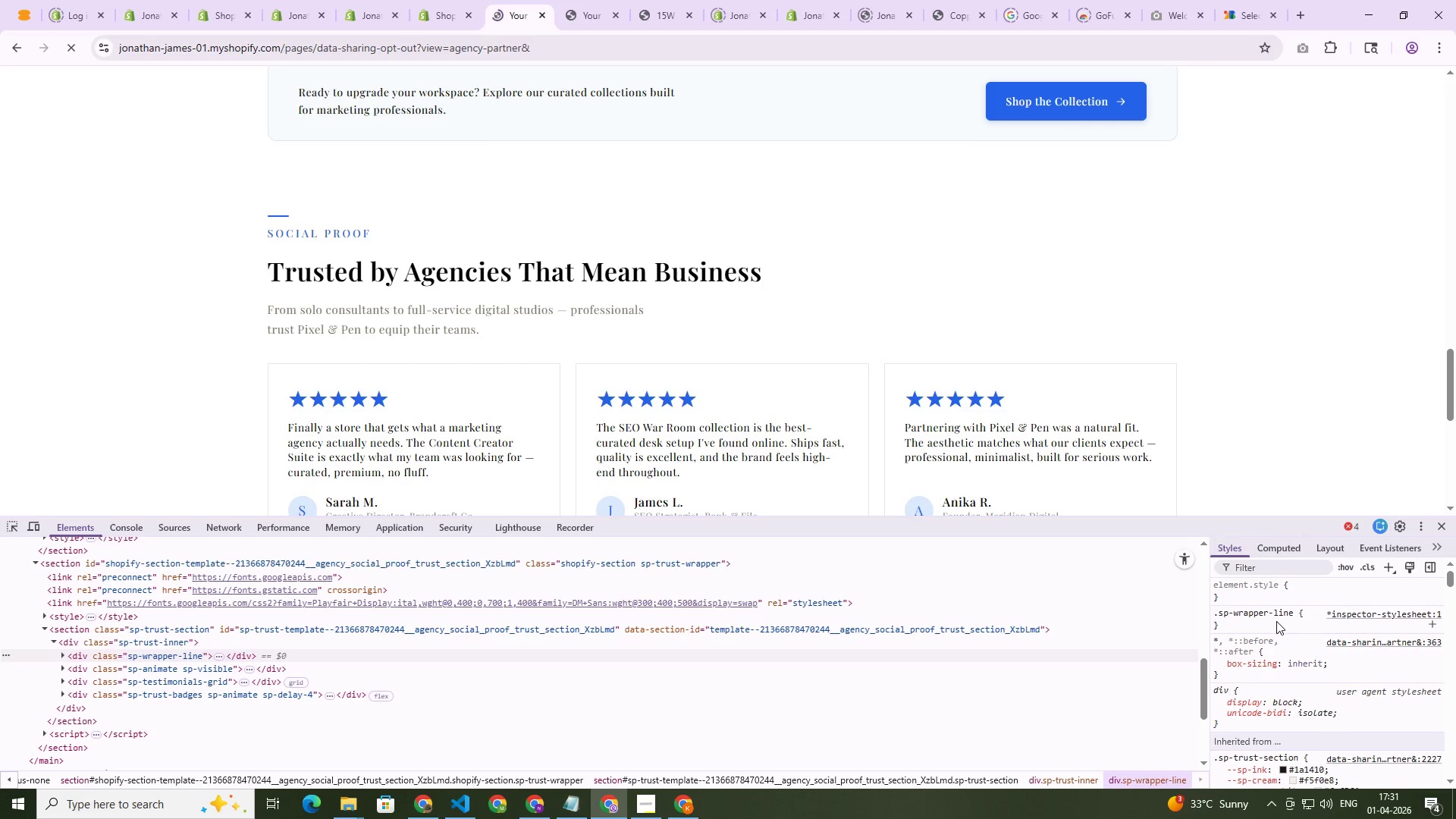 
left_click([1276, 621])
 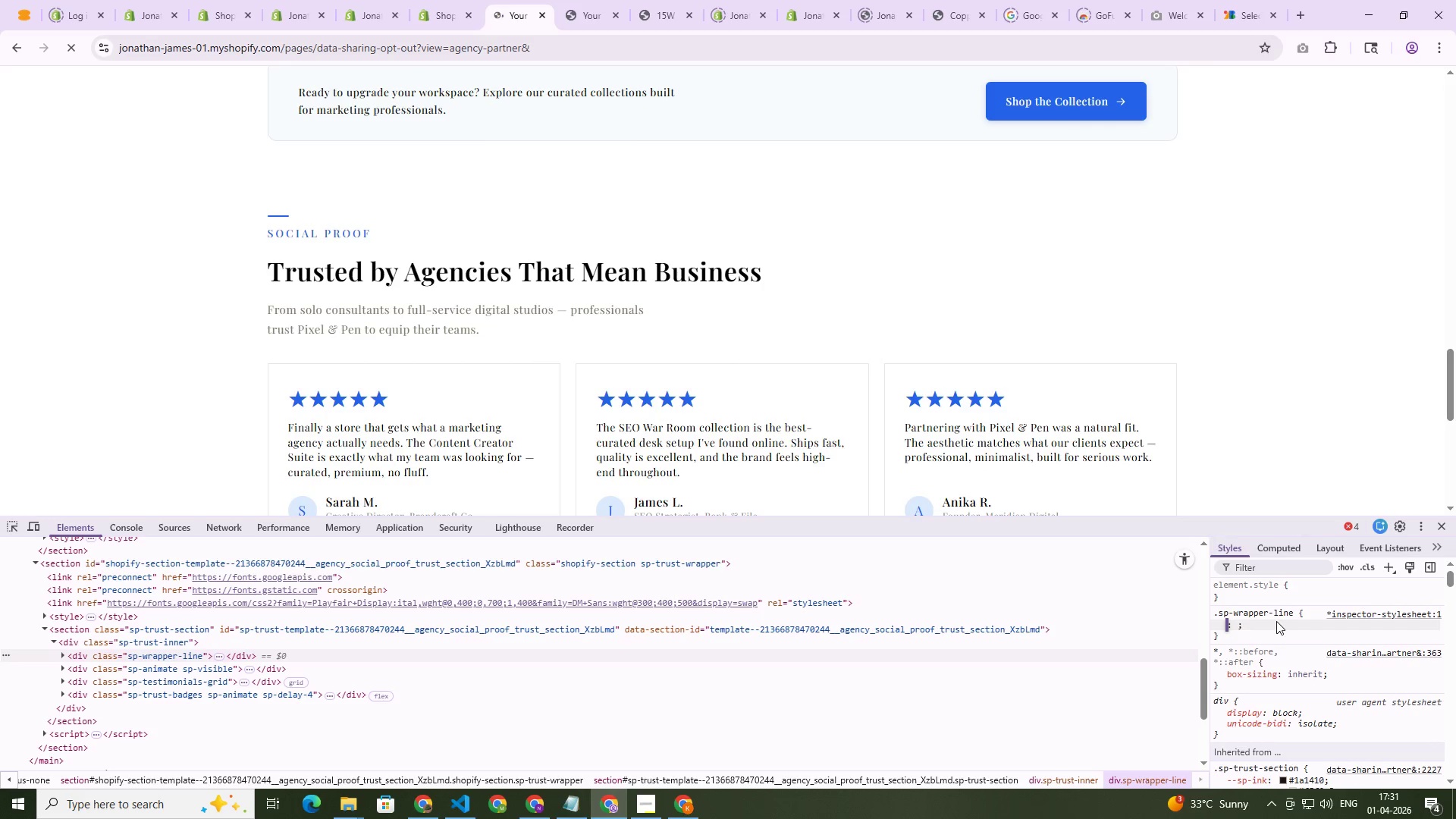 
key(D)
 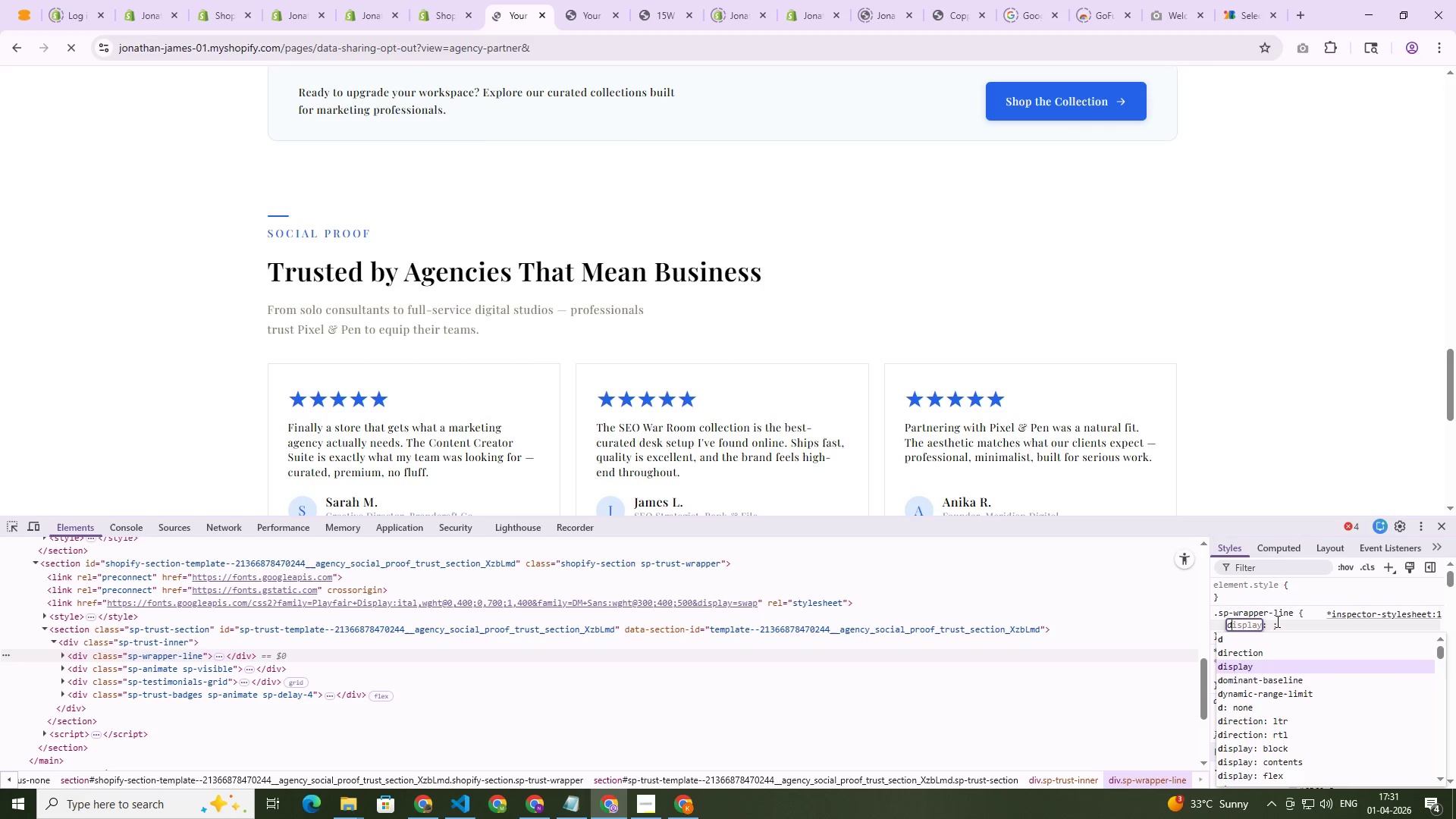 
key(Enter)
 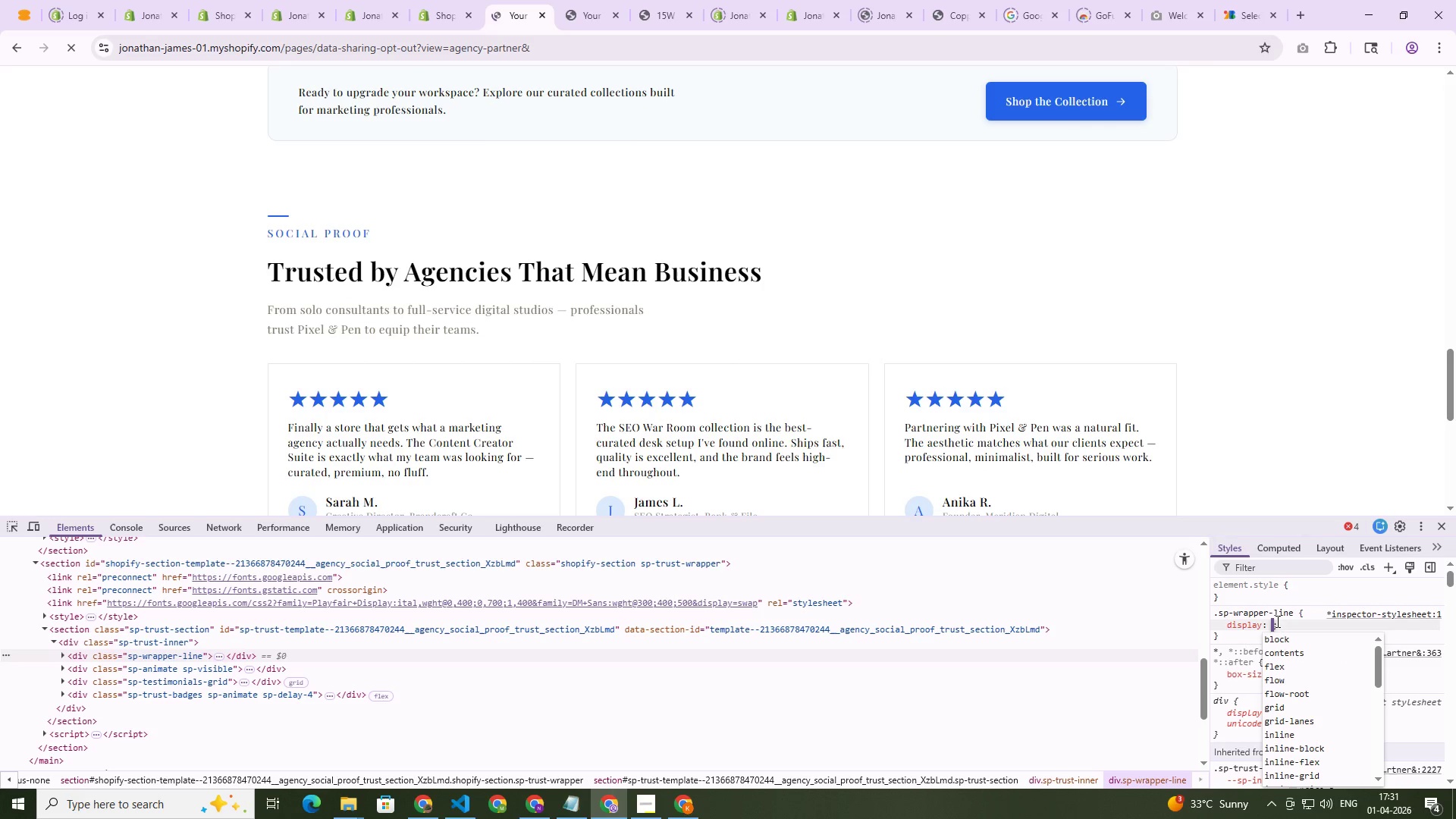 
type(fl)
 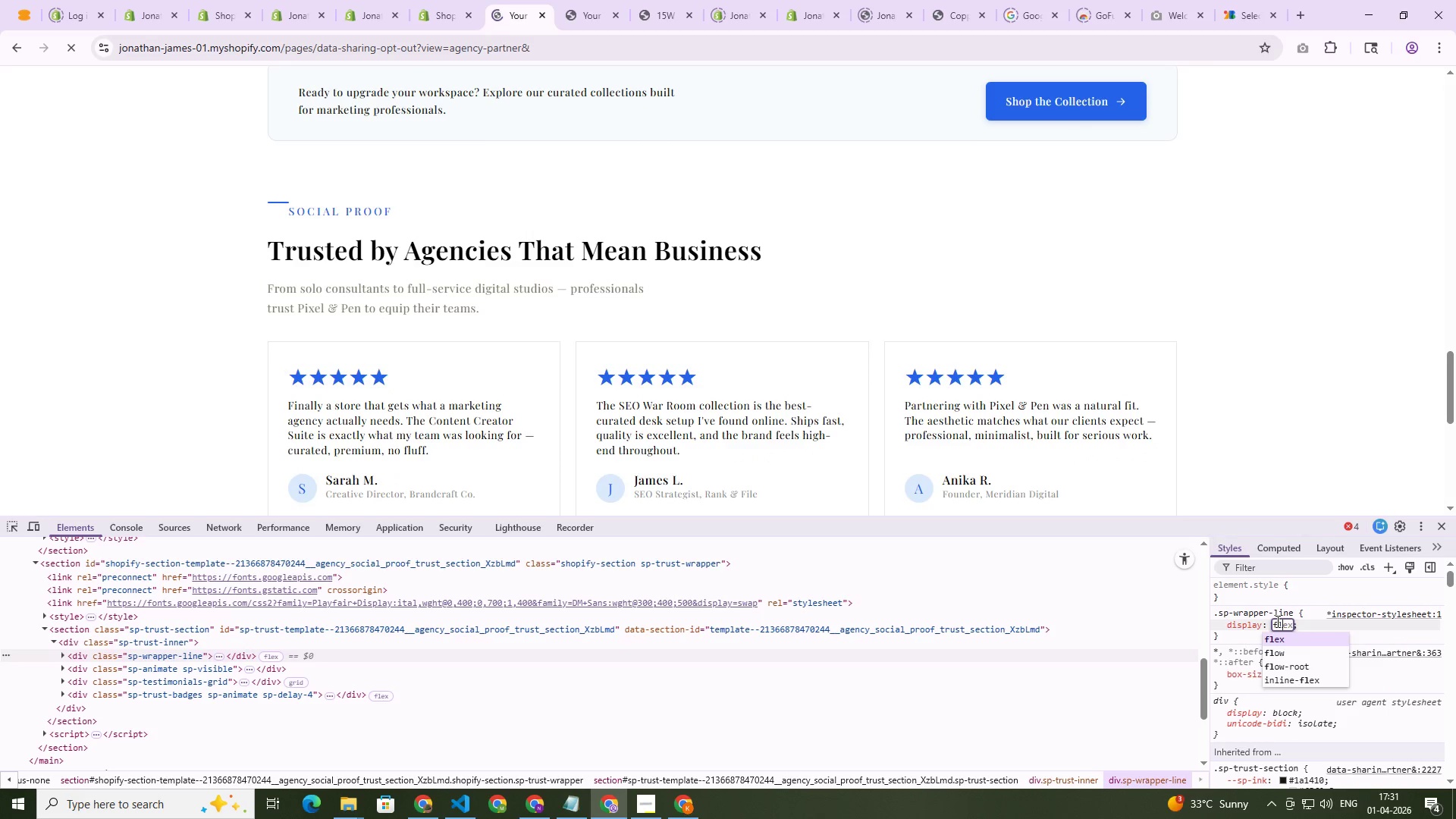 
key(Enter)
 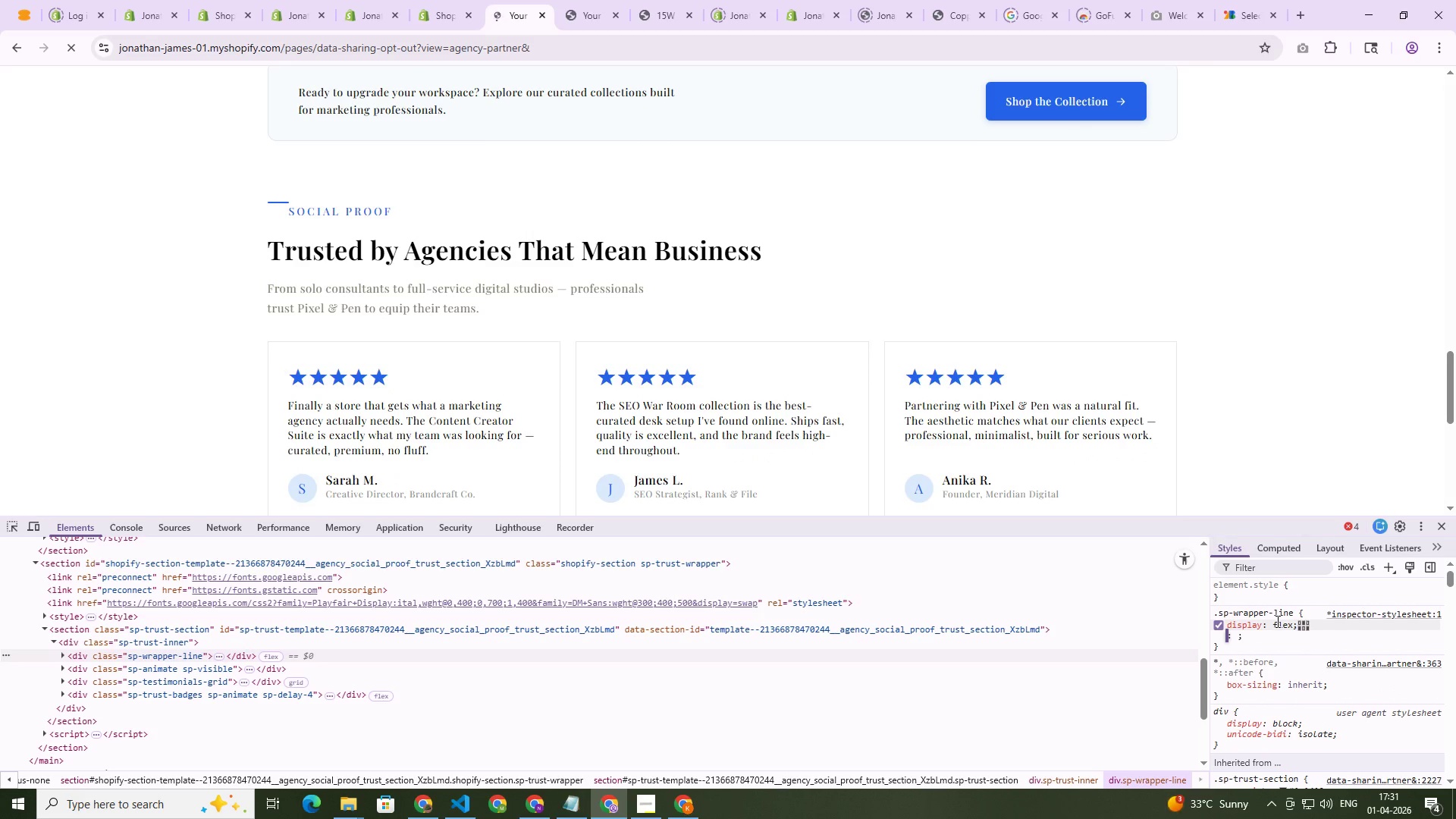 
type(al)
 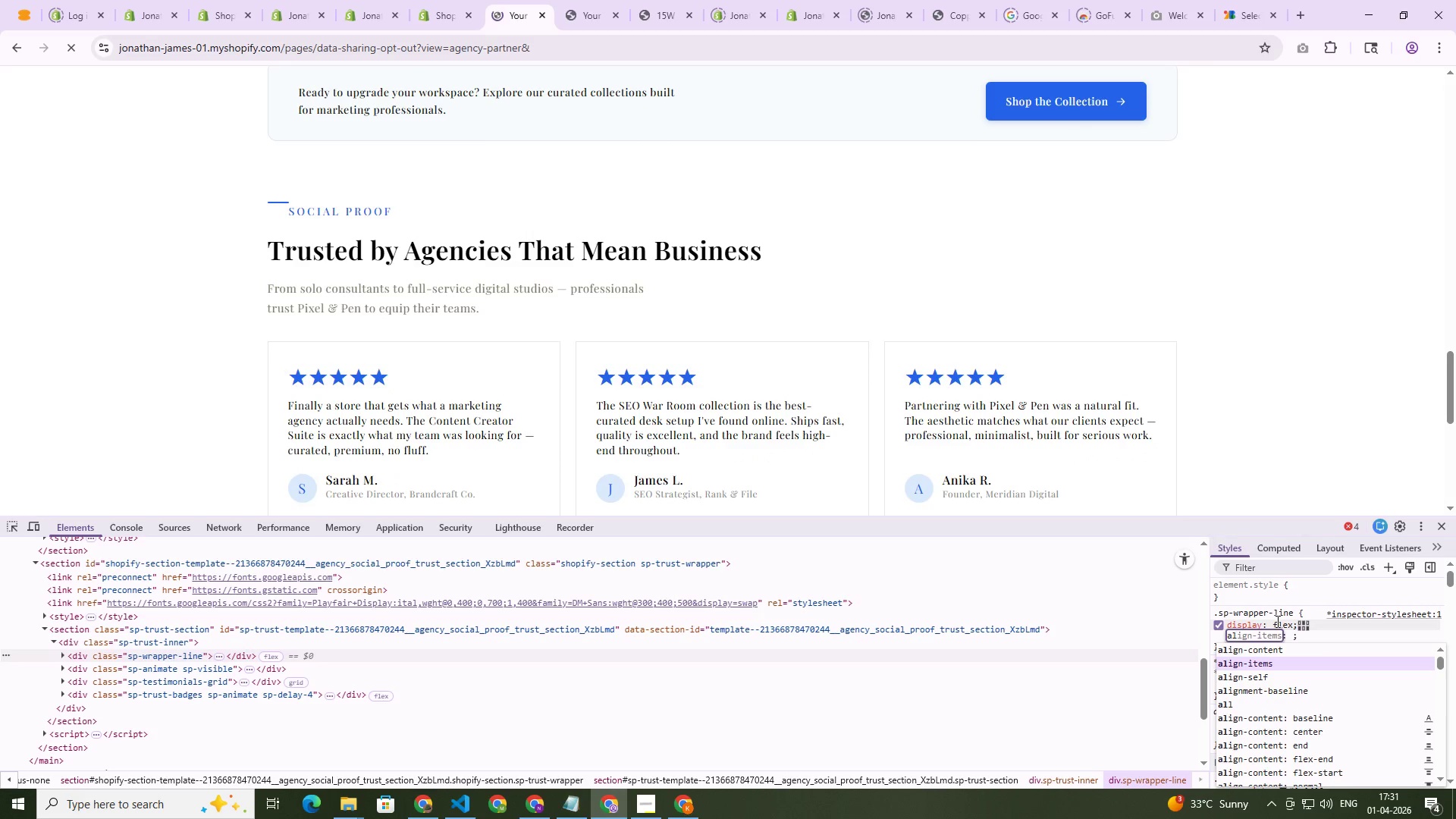 
key(Enter)
 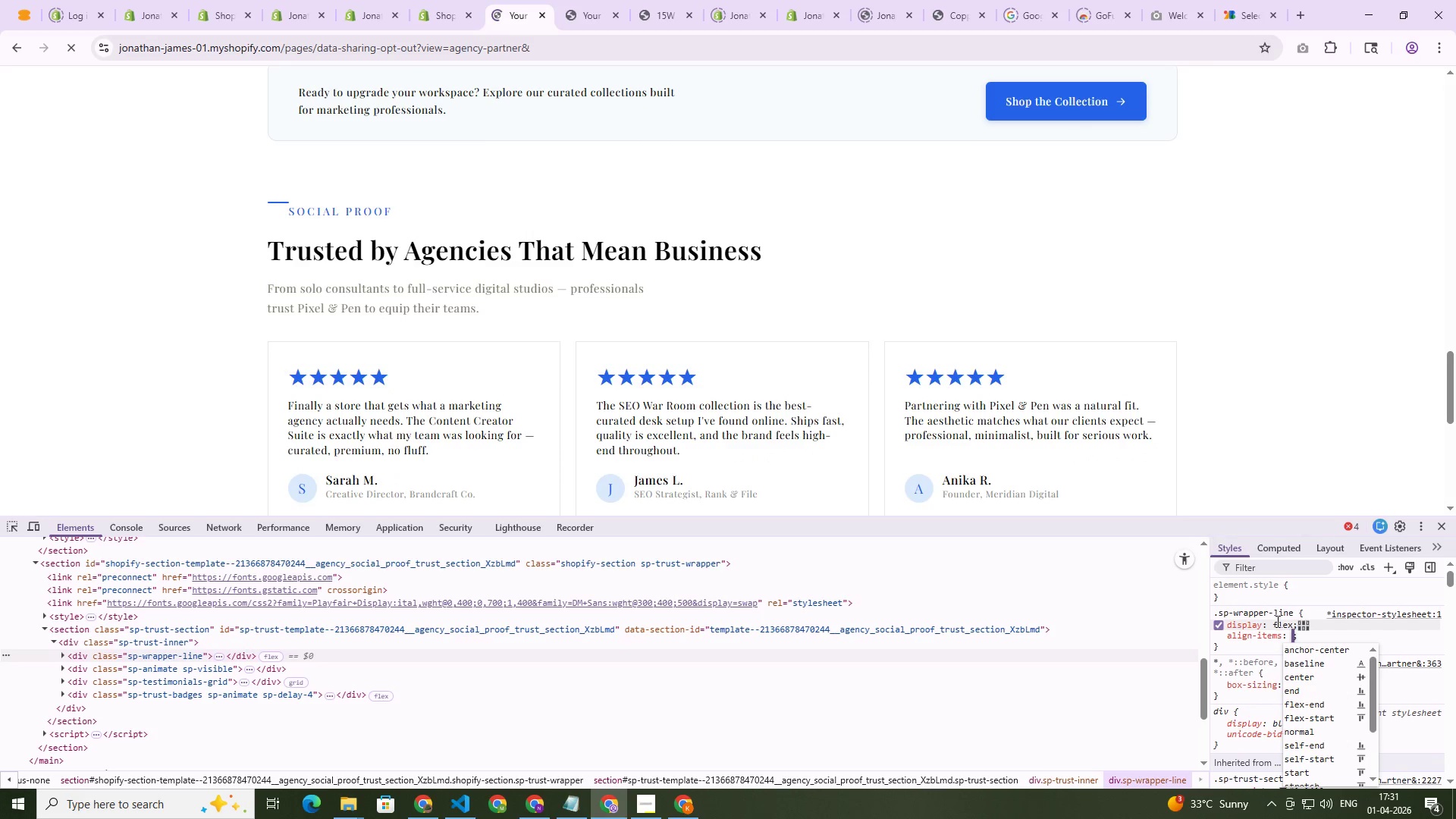 
key(C)
 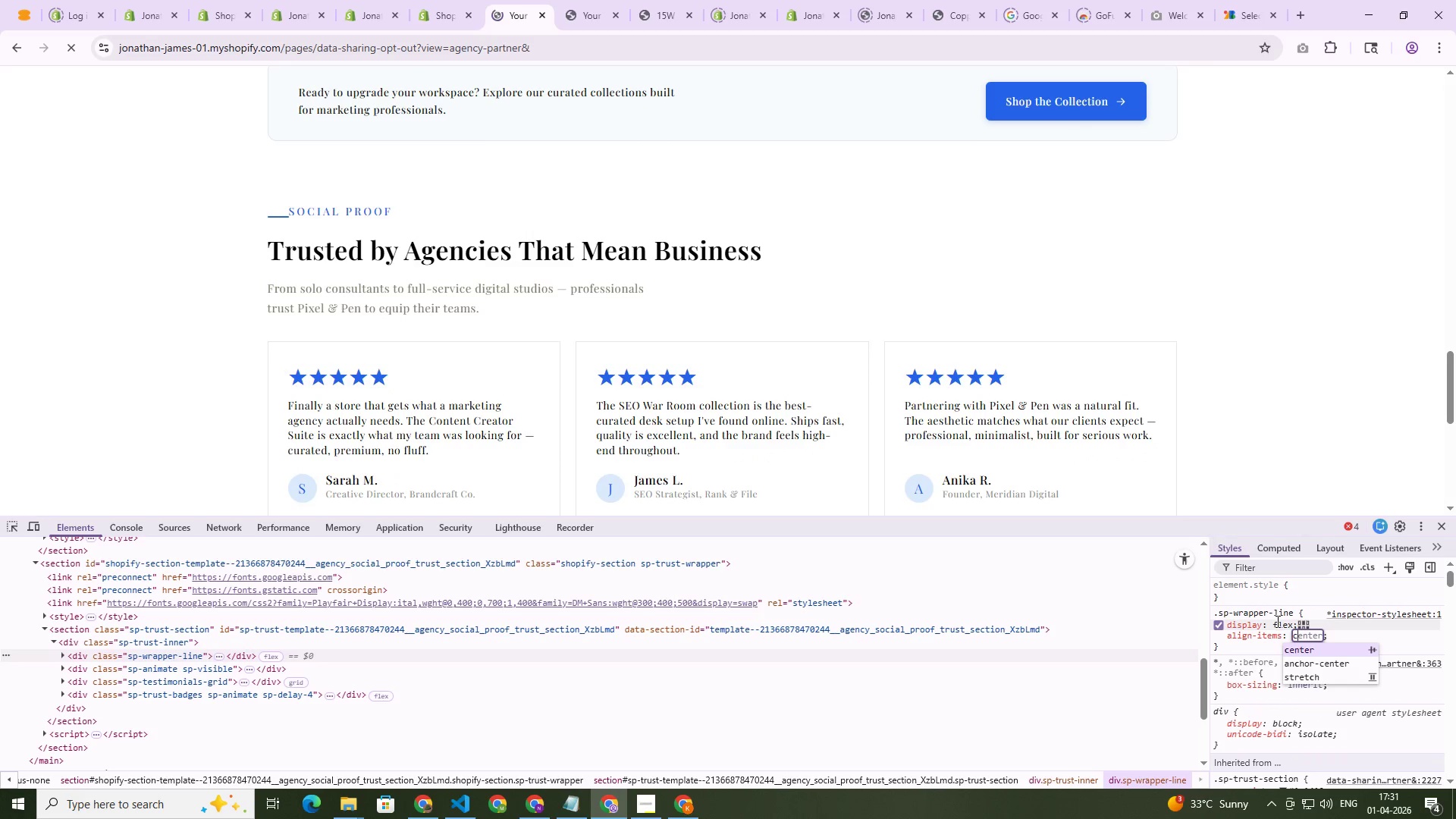 
key(Enter)
 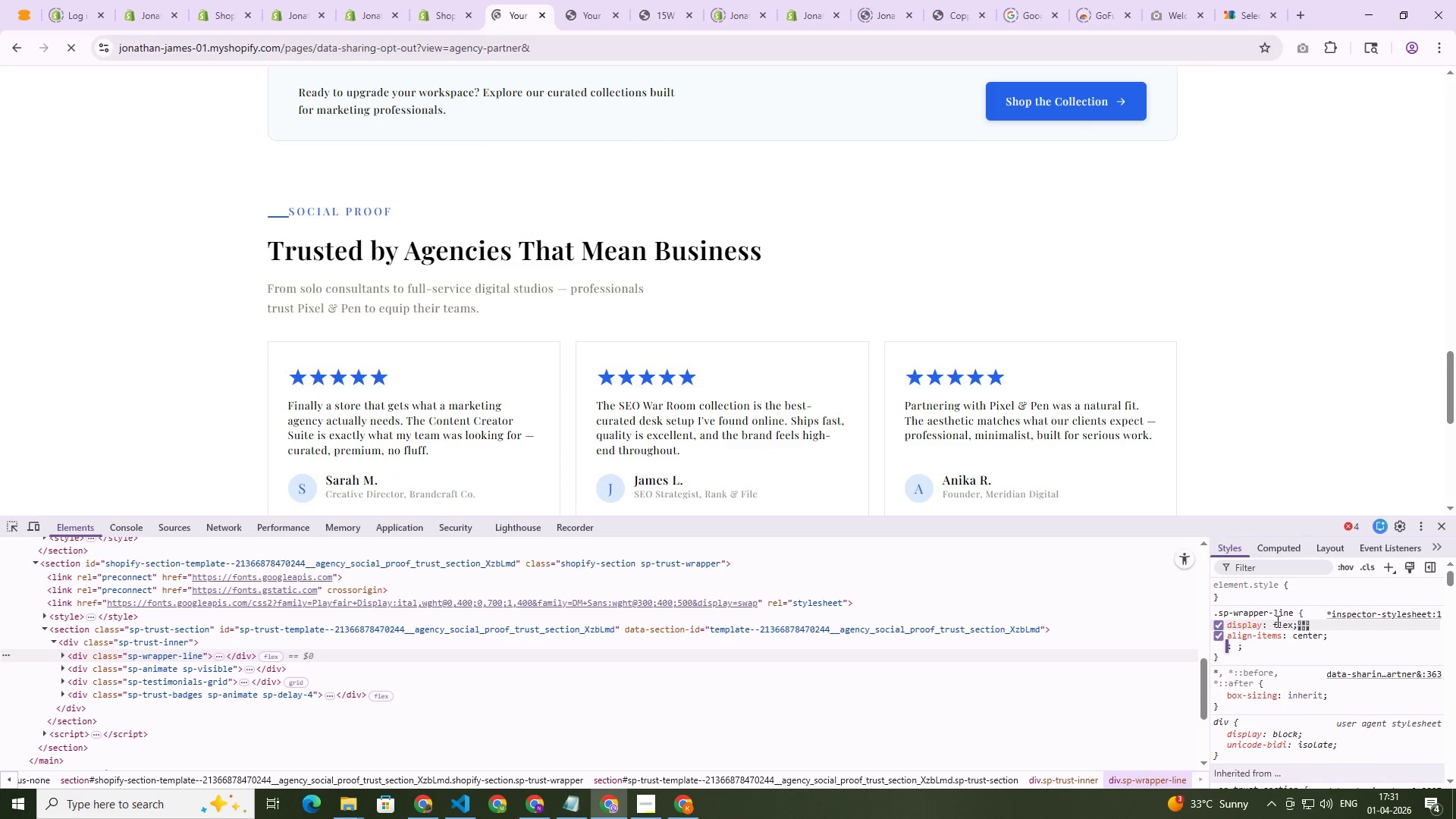 
key(Control+Shift+C)
 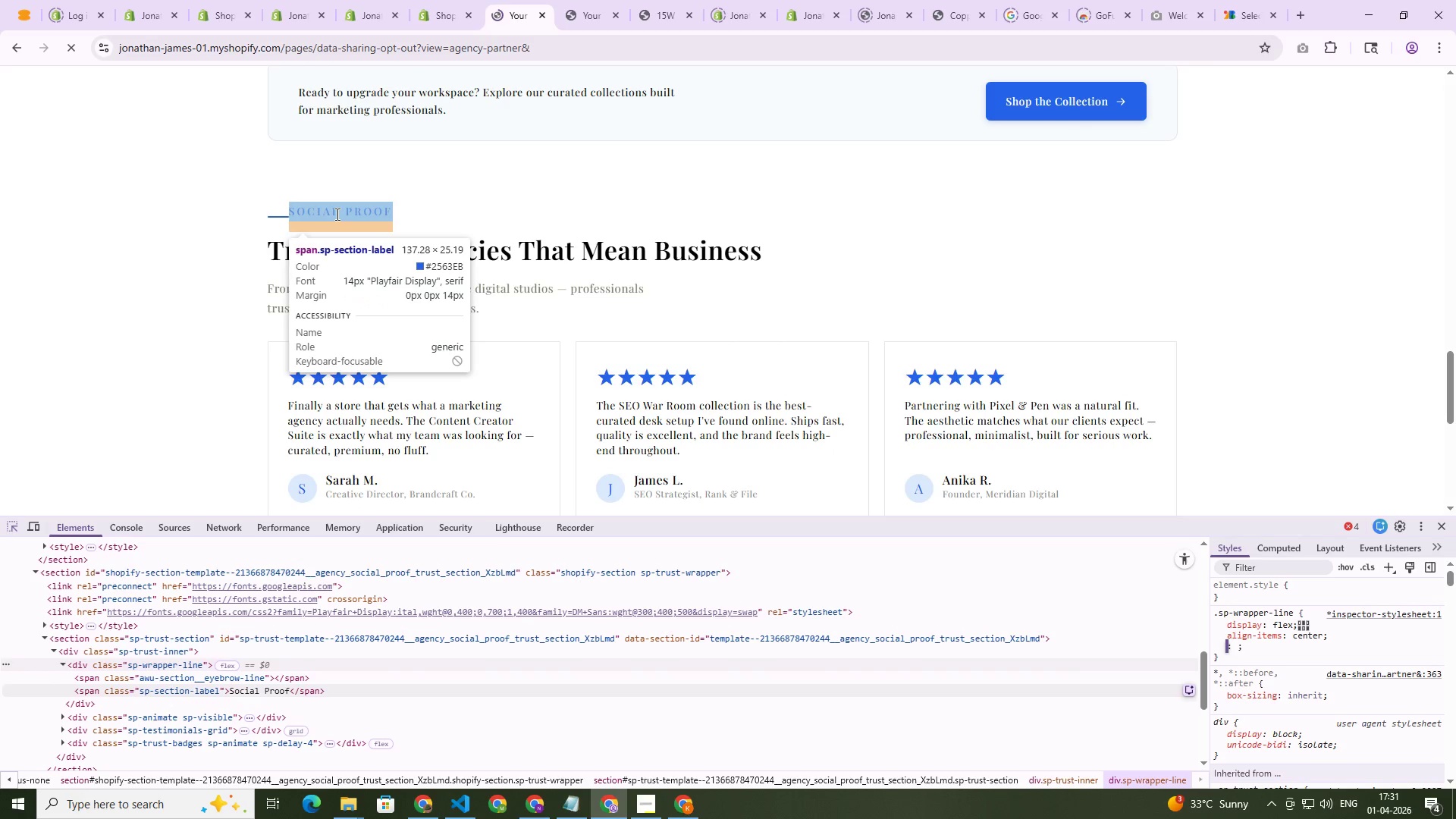 
left_click([332, 217])
 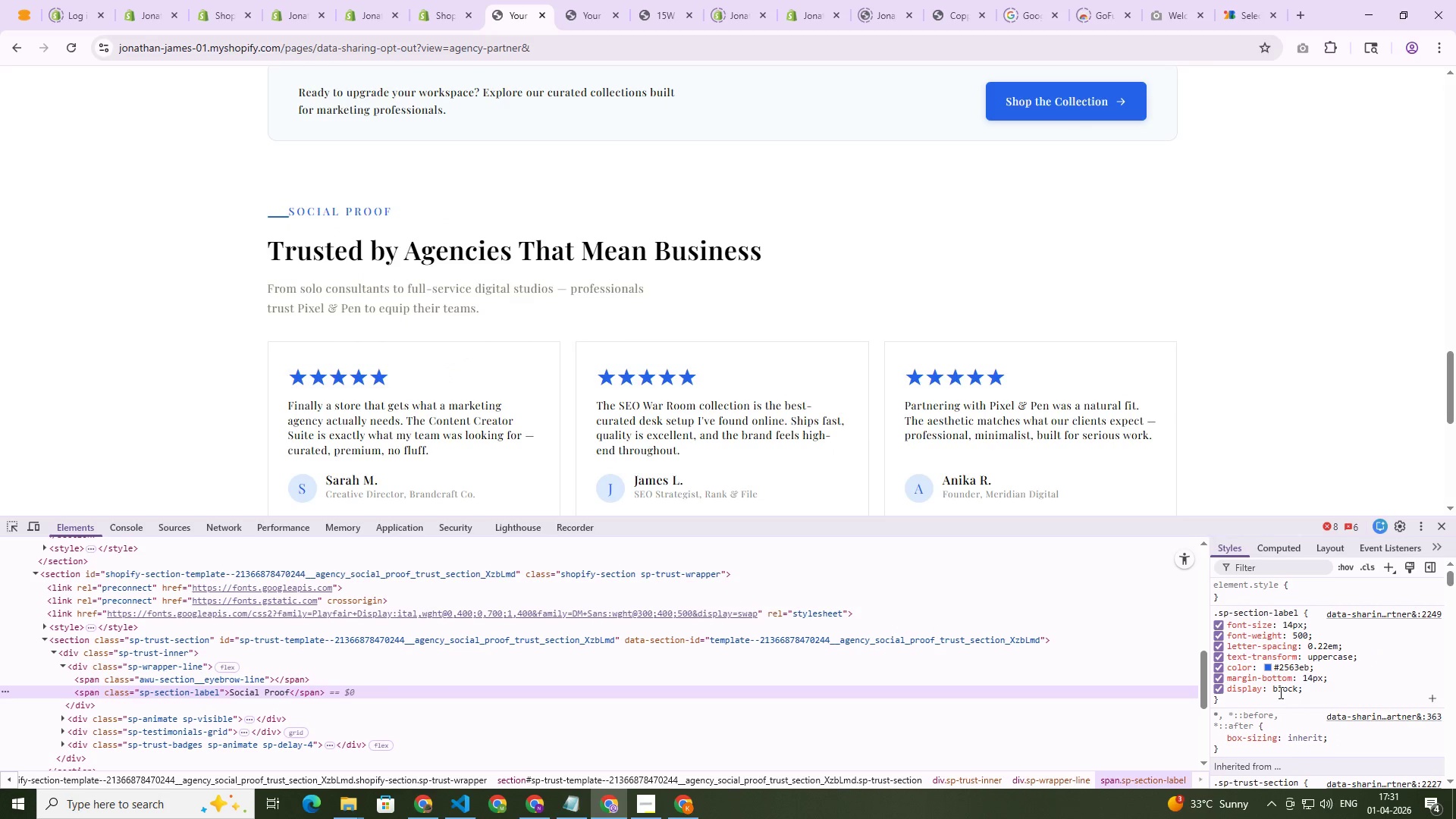 
left_click([1222, 678])
 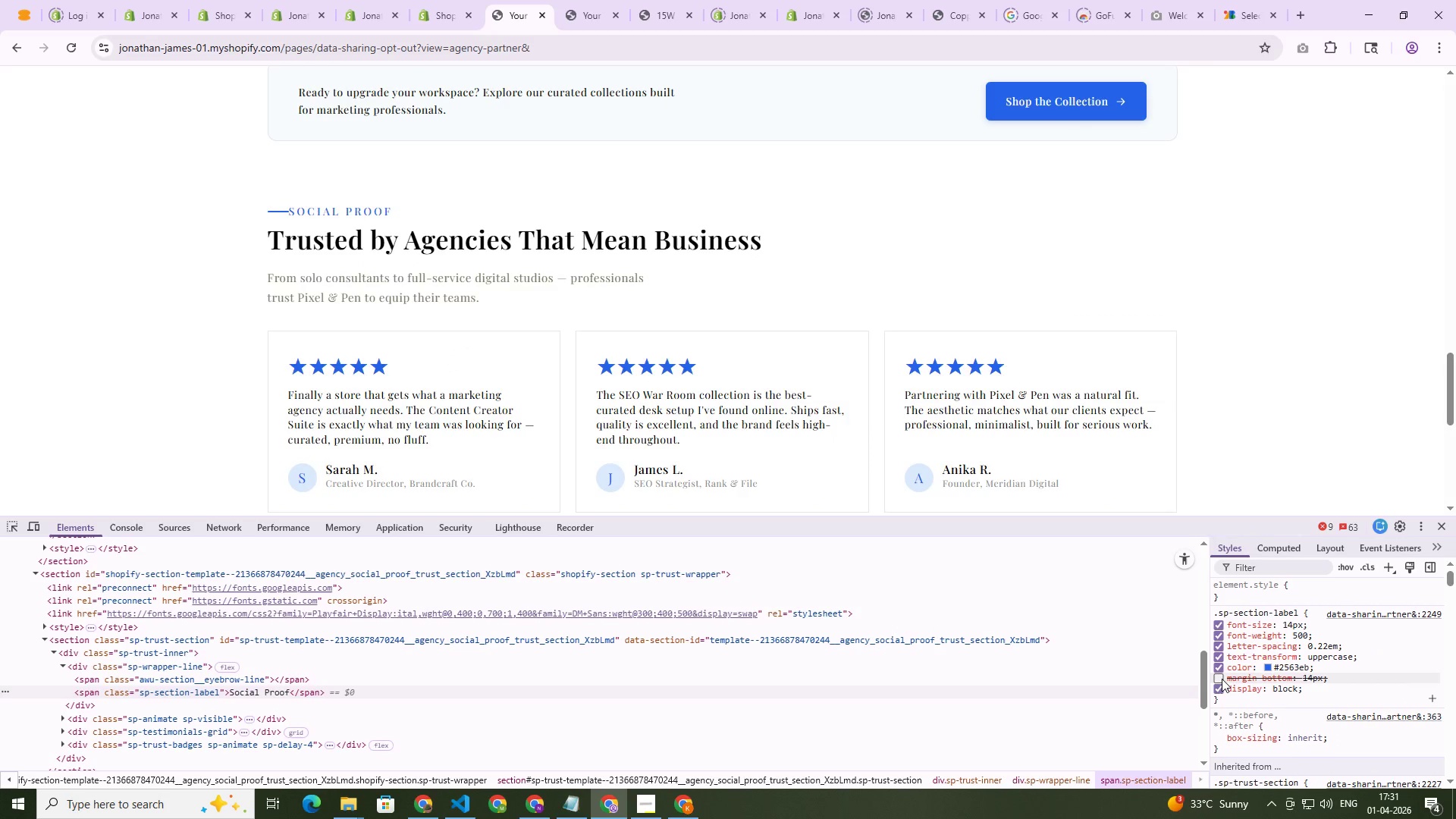 
mouse_move([1266, 682])
 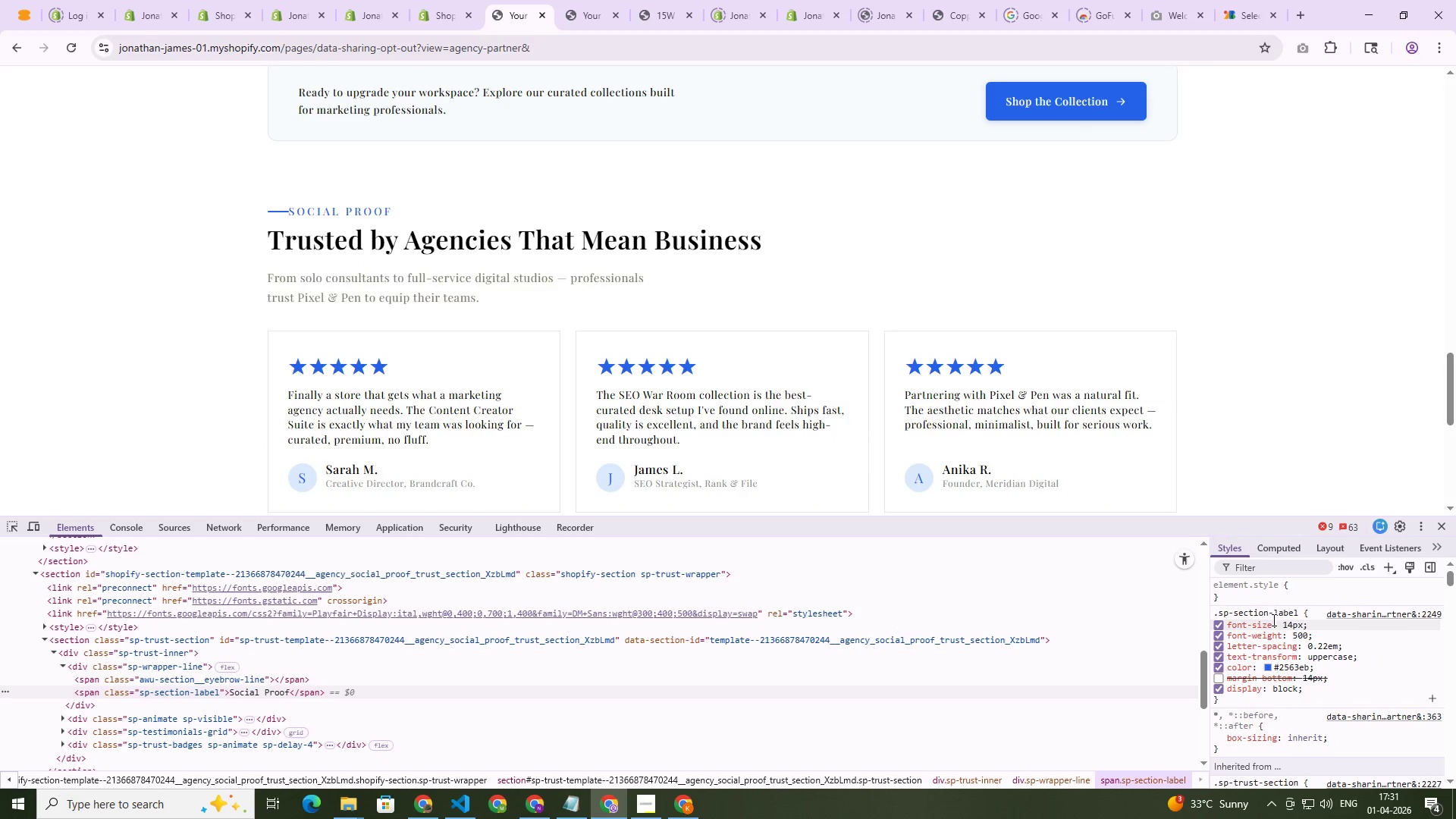 
left_click([1284, 612])
 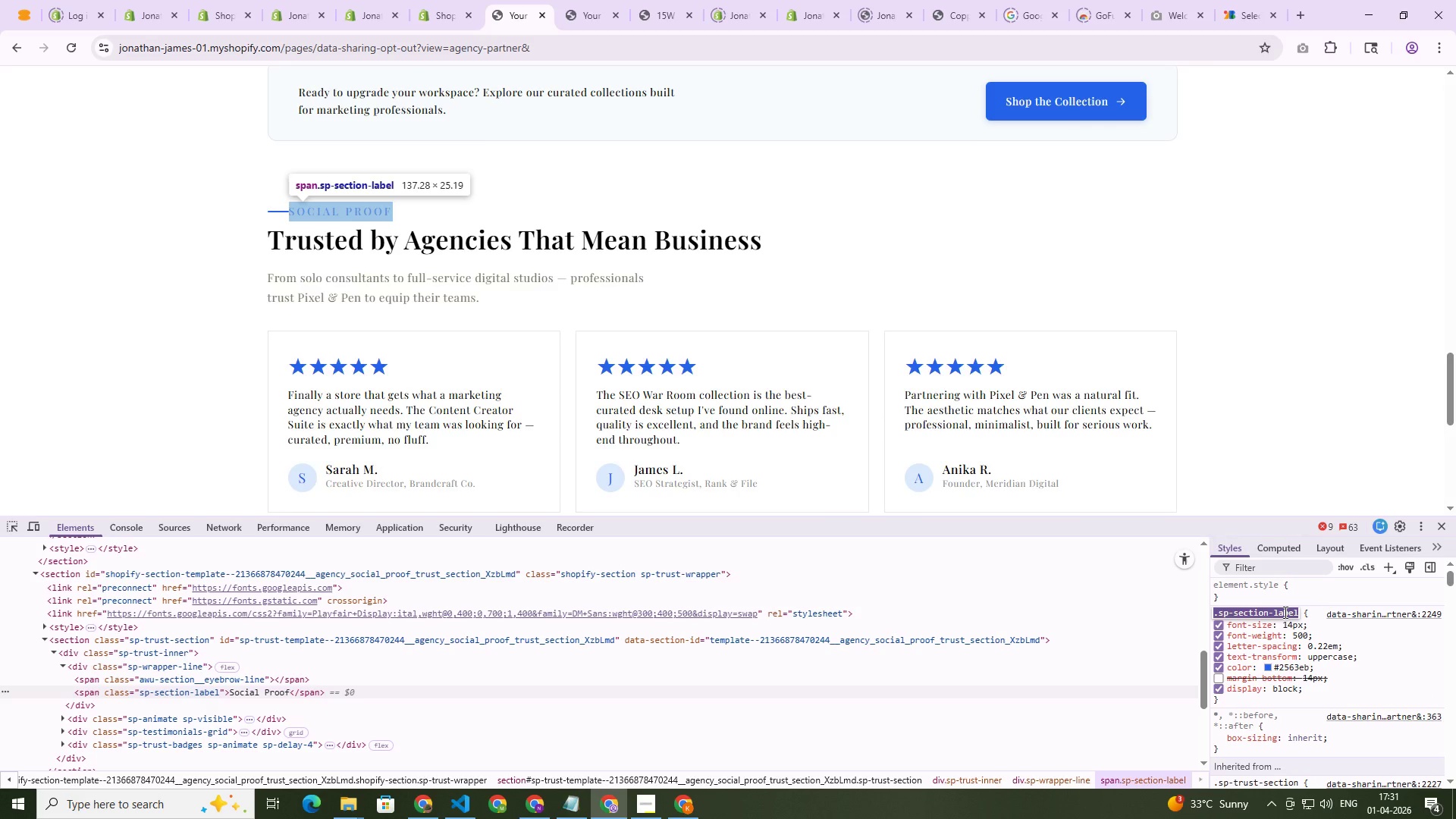 
key(Control+C)
 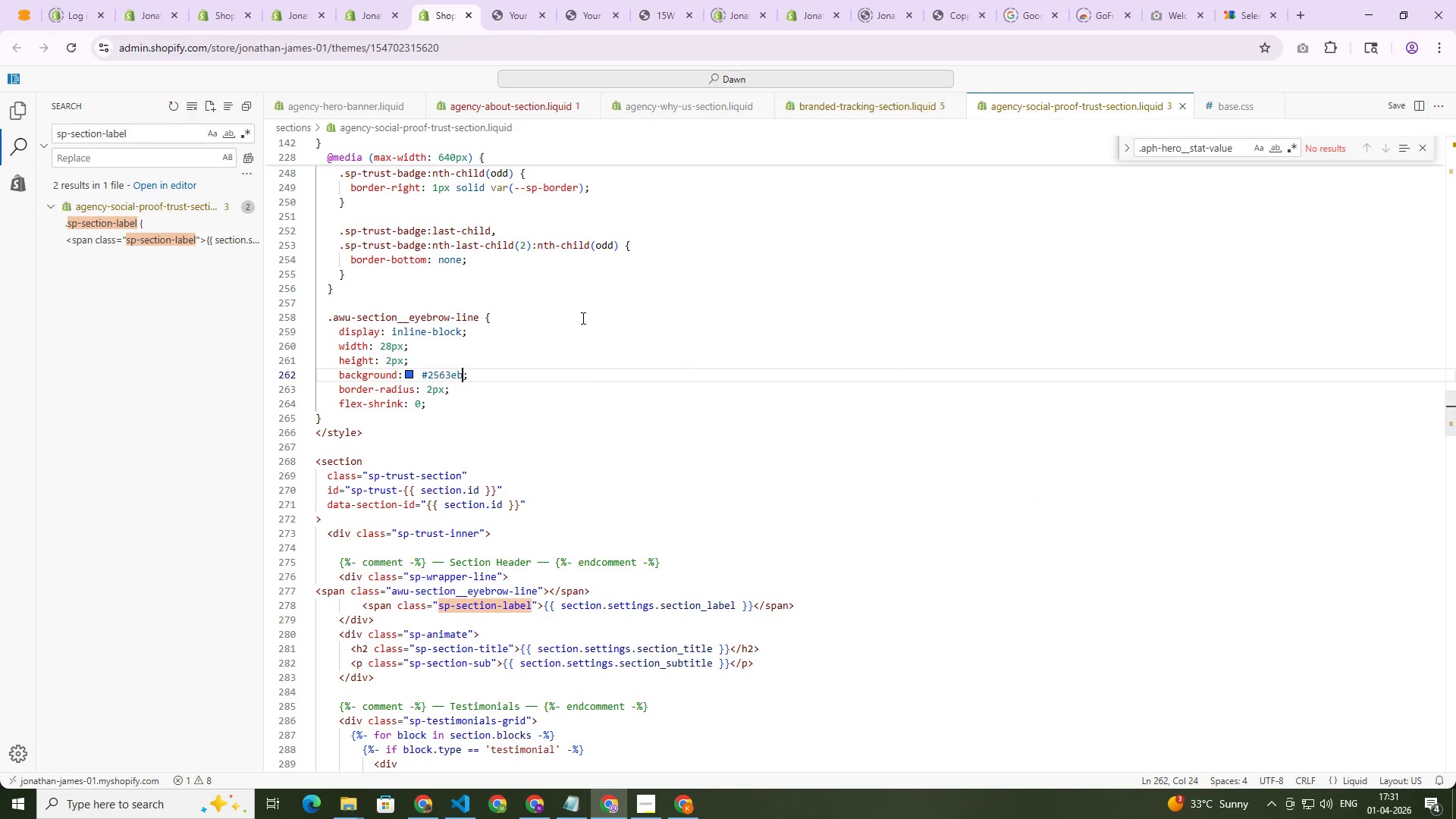 
left_click([582, 320])
 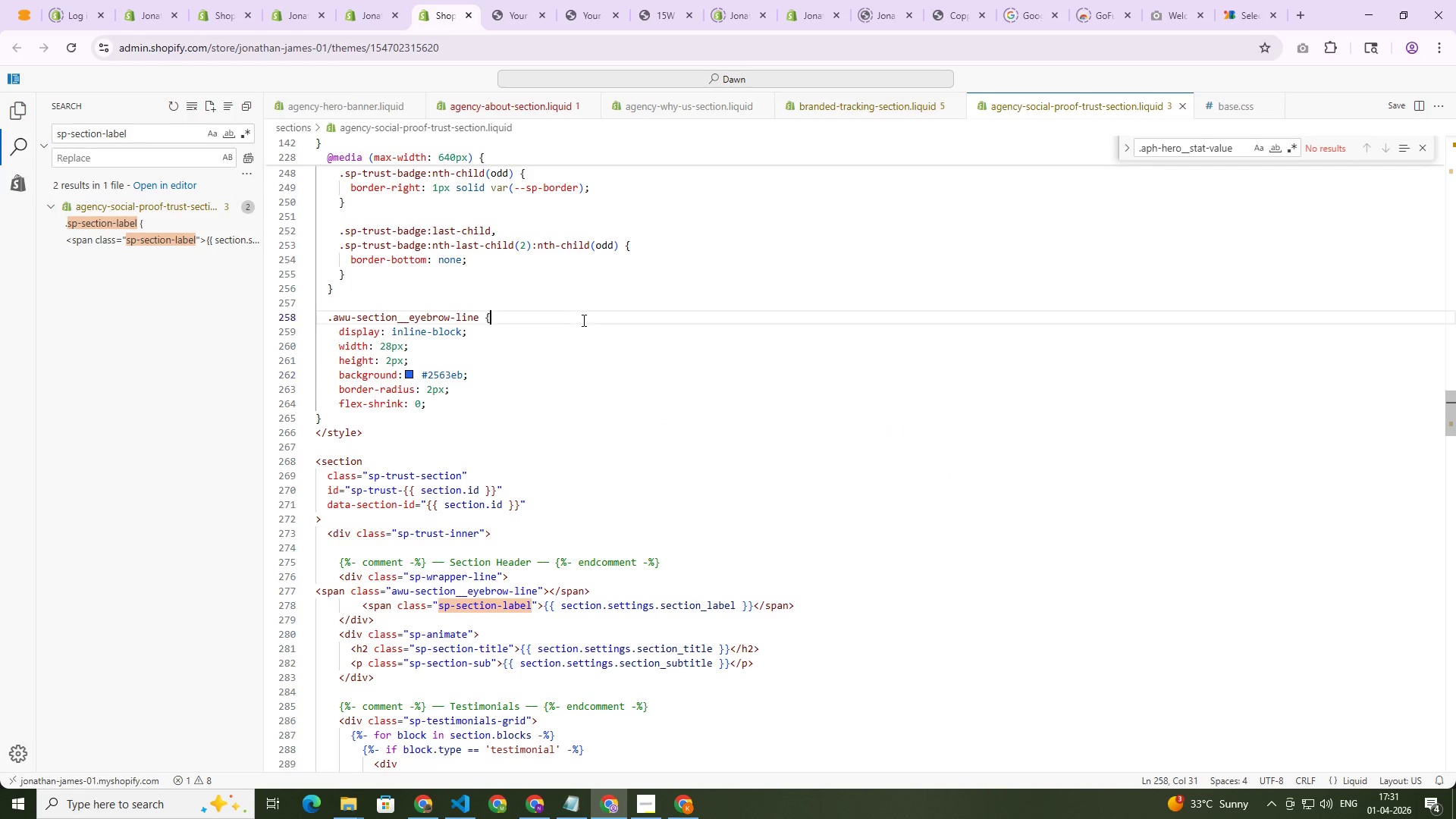 
hold_key(key=ControlLeft, duration=0.91)
 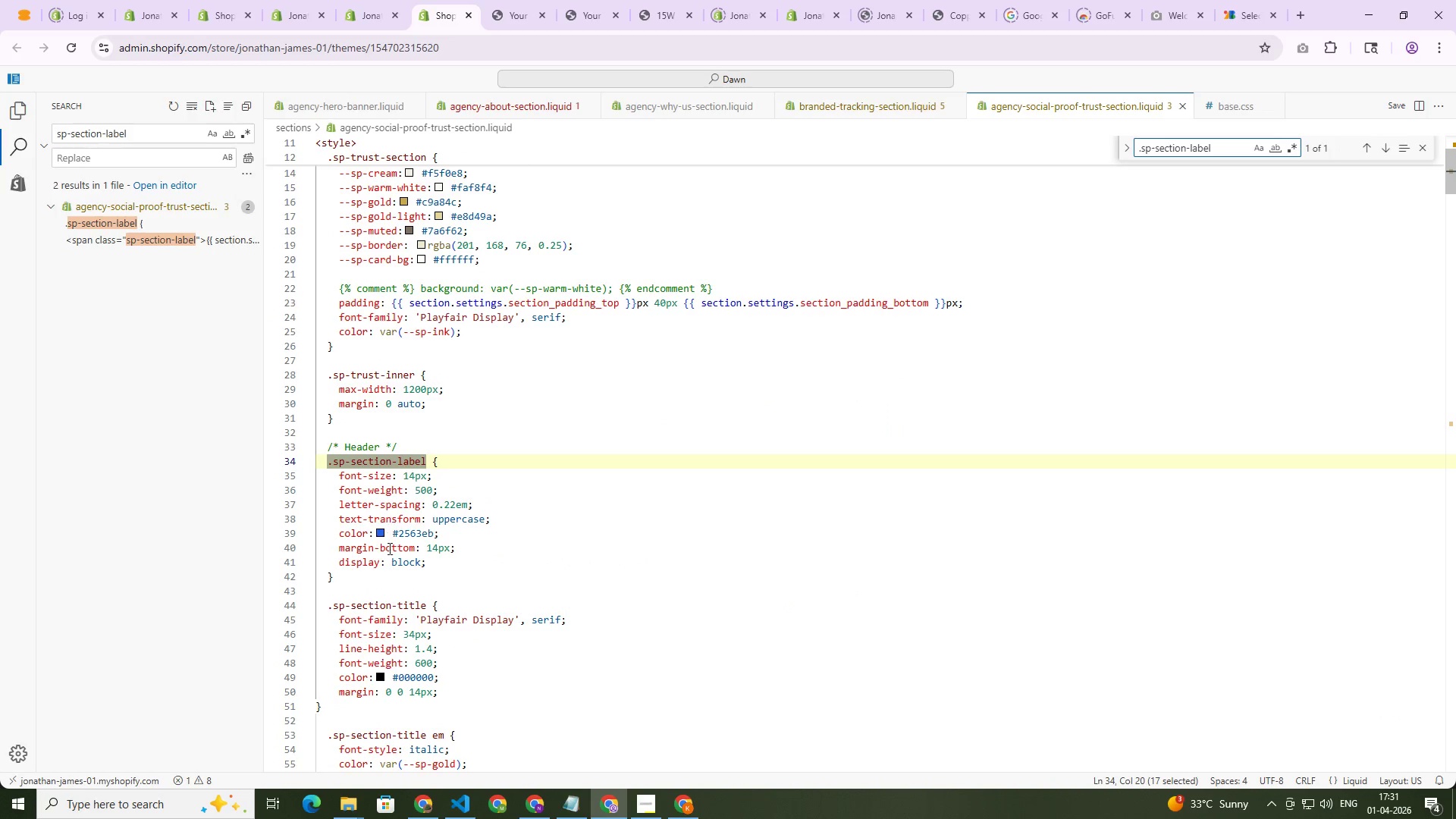 
type(fv)
 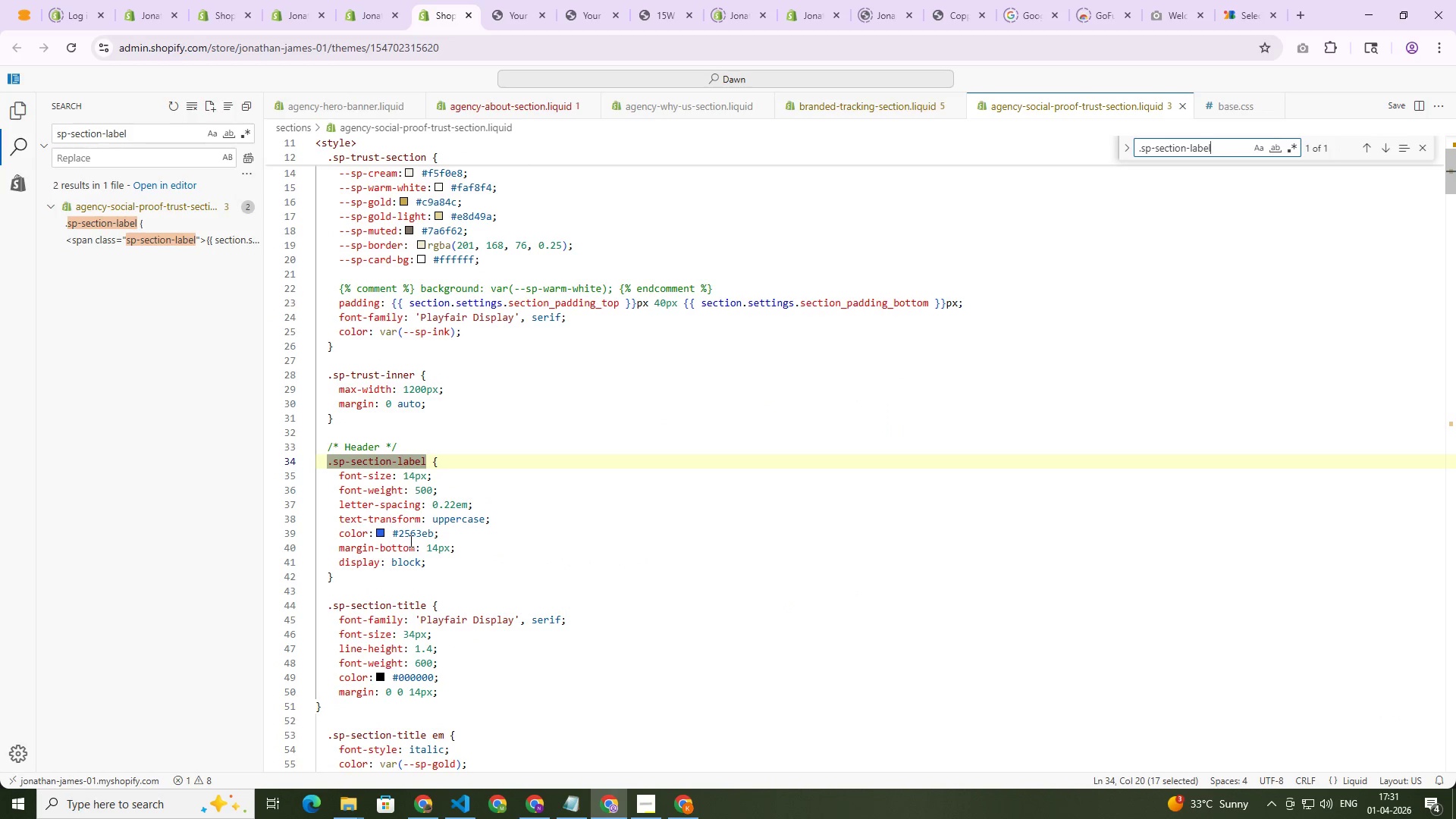 
left_click([409, 547])
 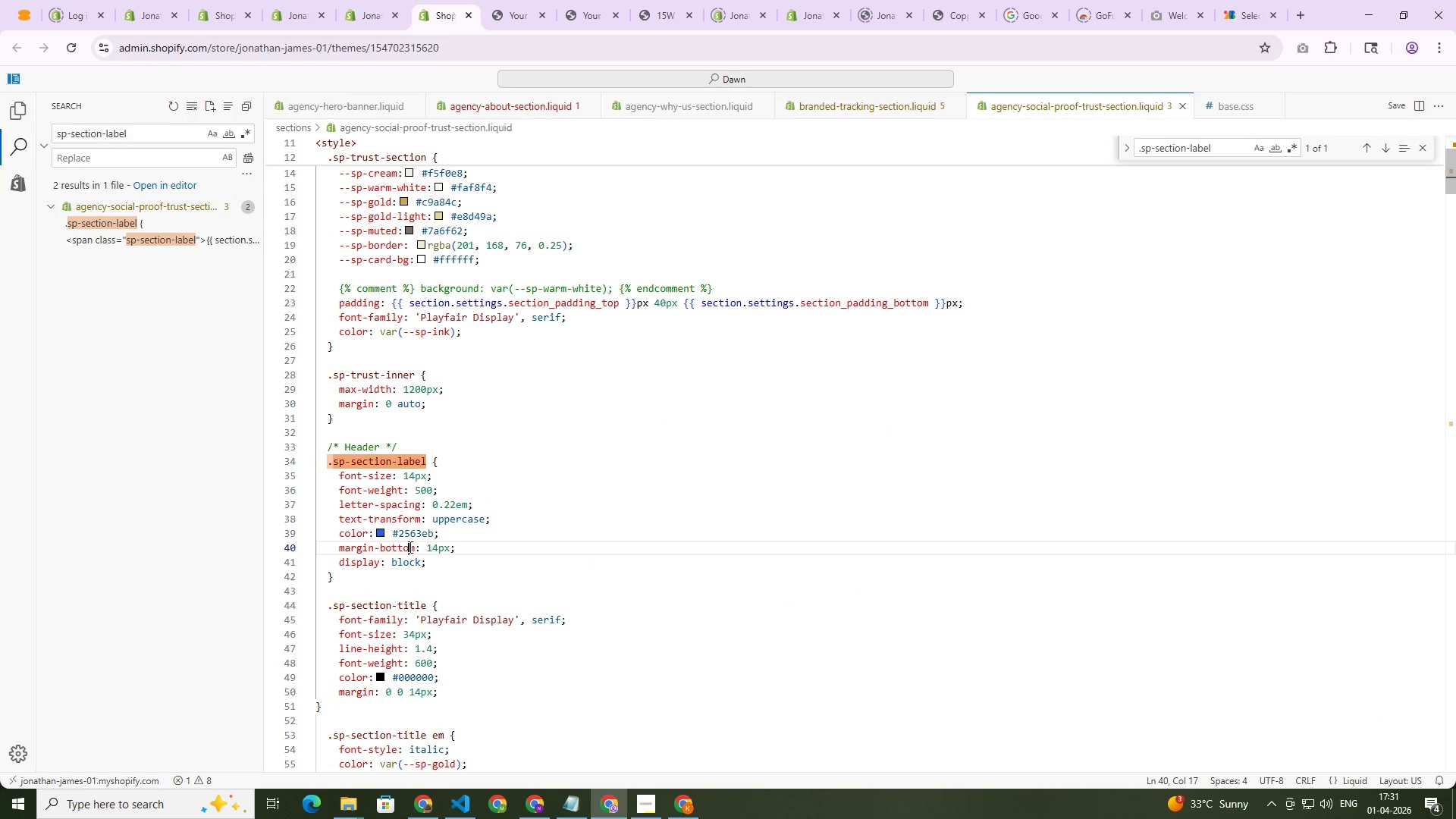 
key(Control+ControlRight)
 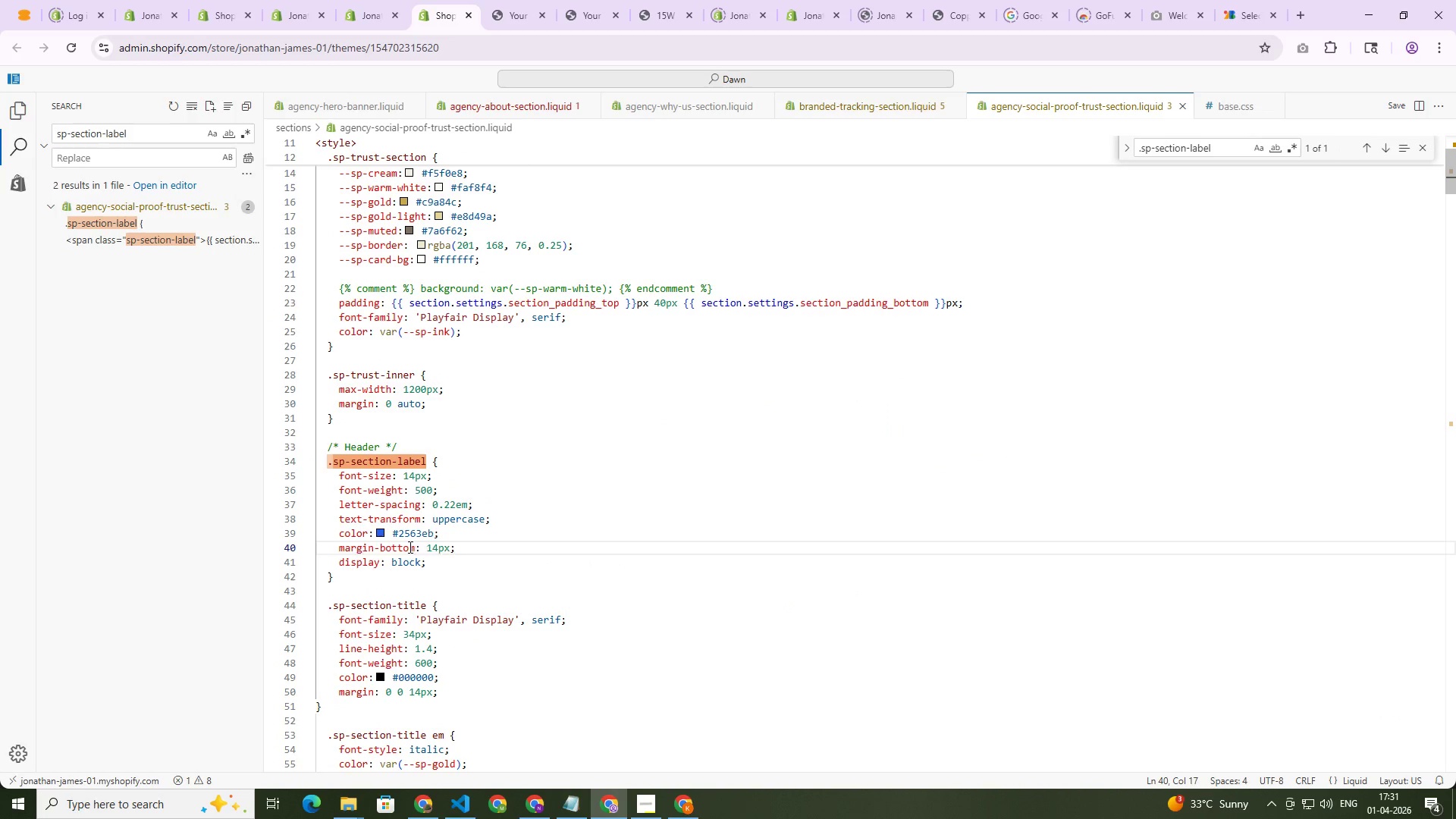 
key(Control+Slash)
 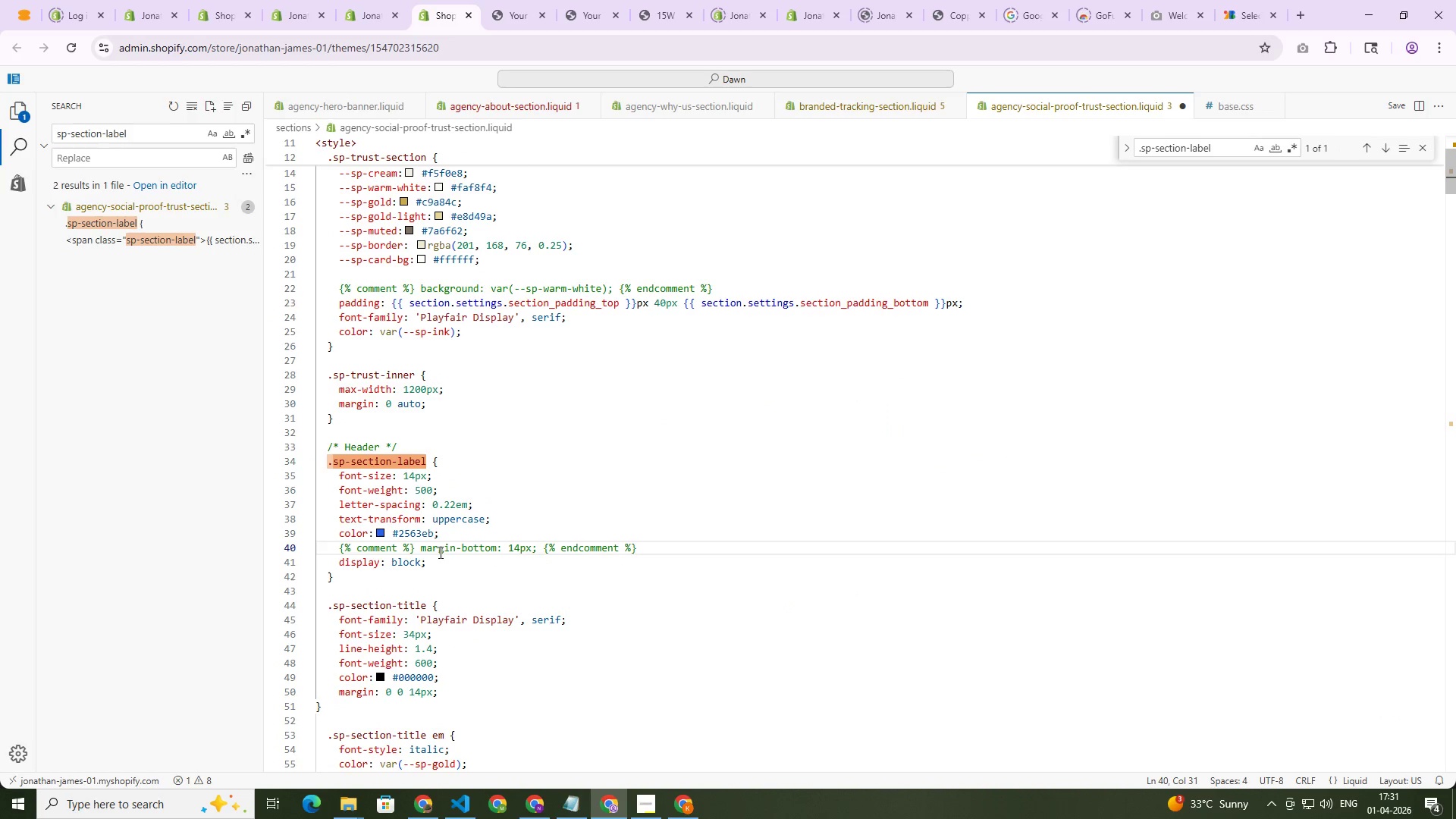 
key(Control+S)
 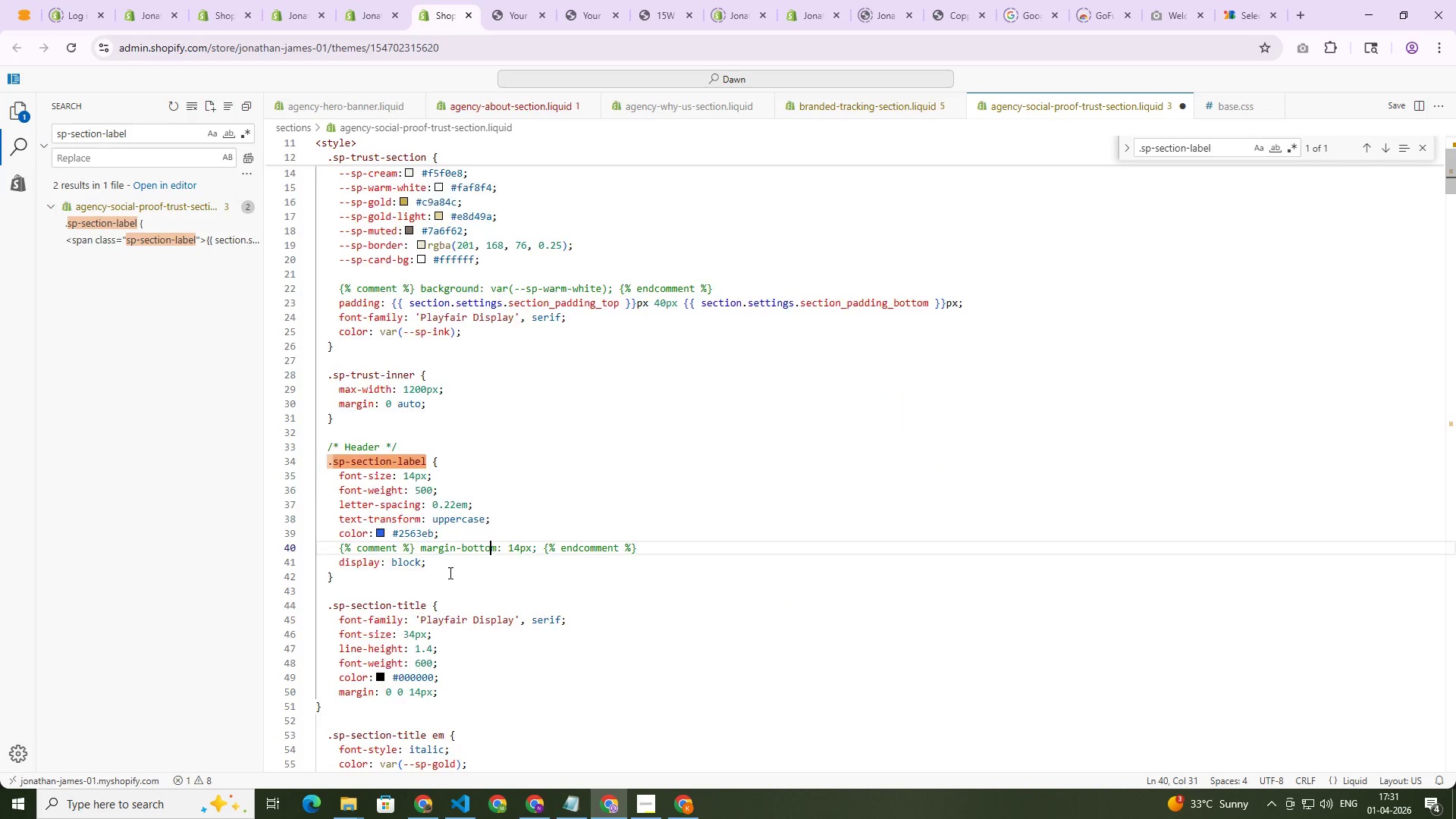 
scroll: coordinate [441, 576], scroll_direction: down, amount: 79.0
 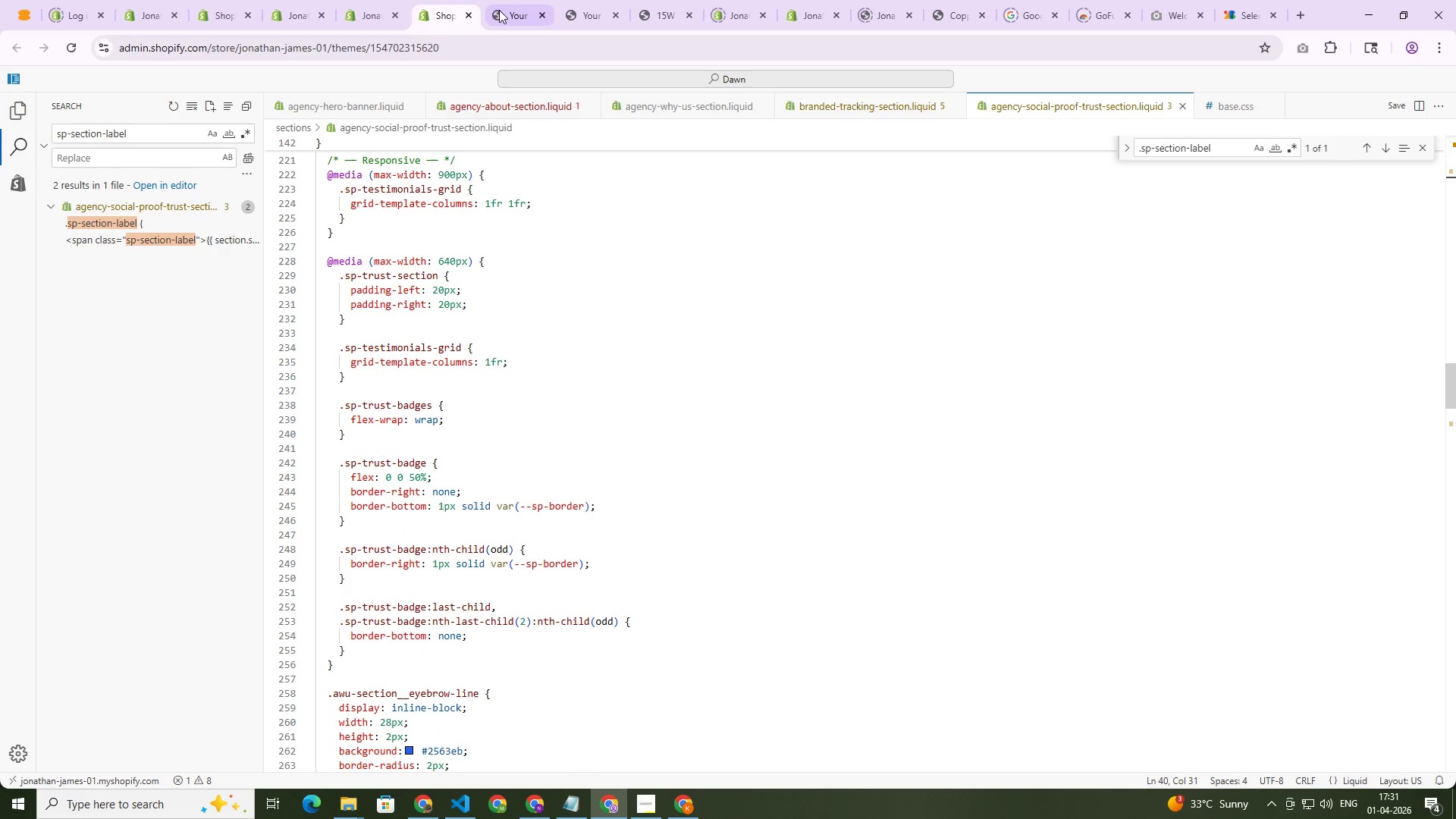 
left_click([501, 7])
 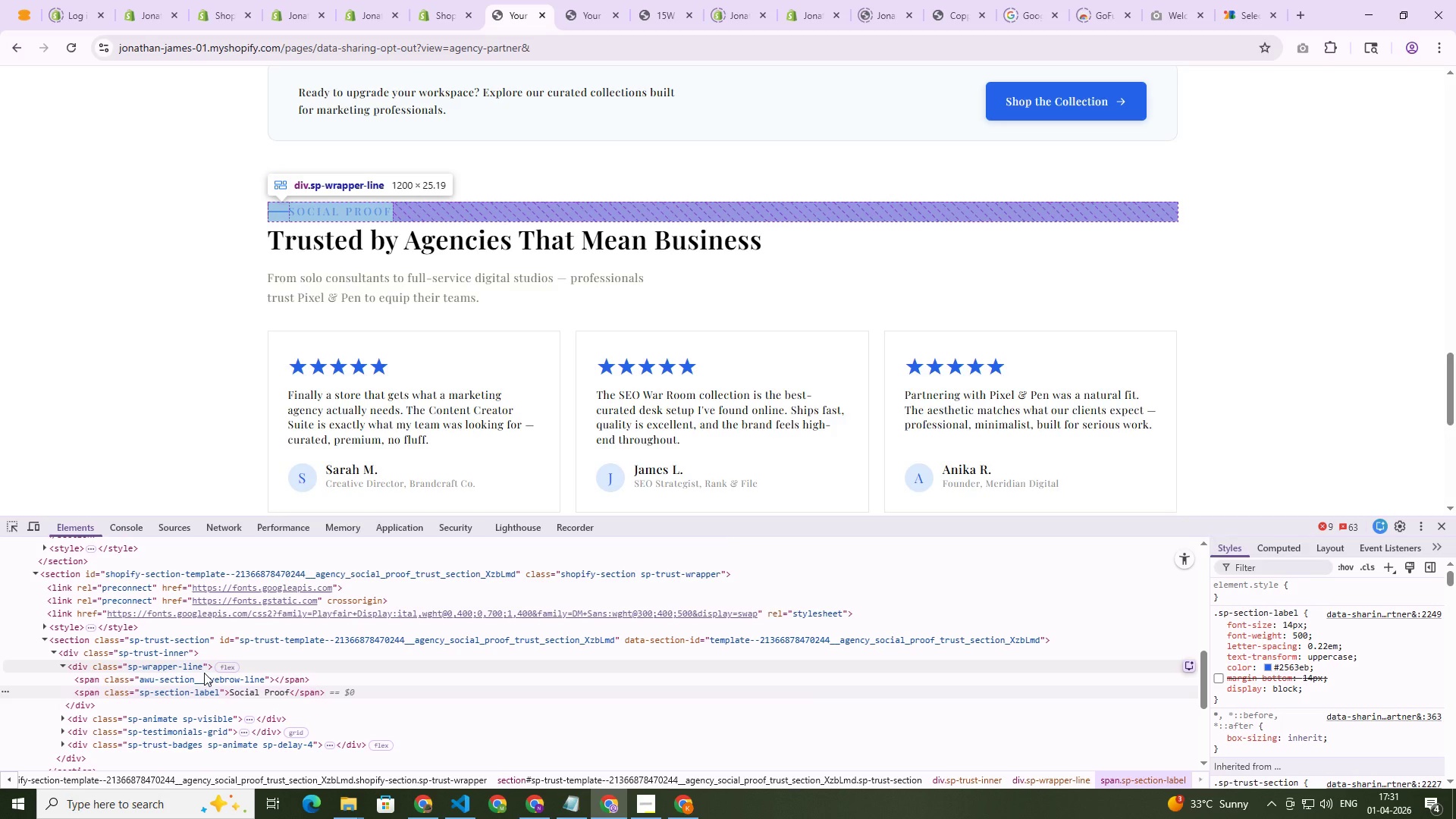 
left_click([201, 668])
 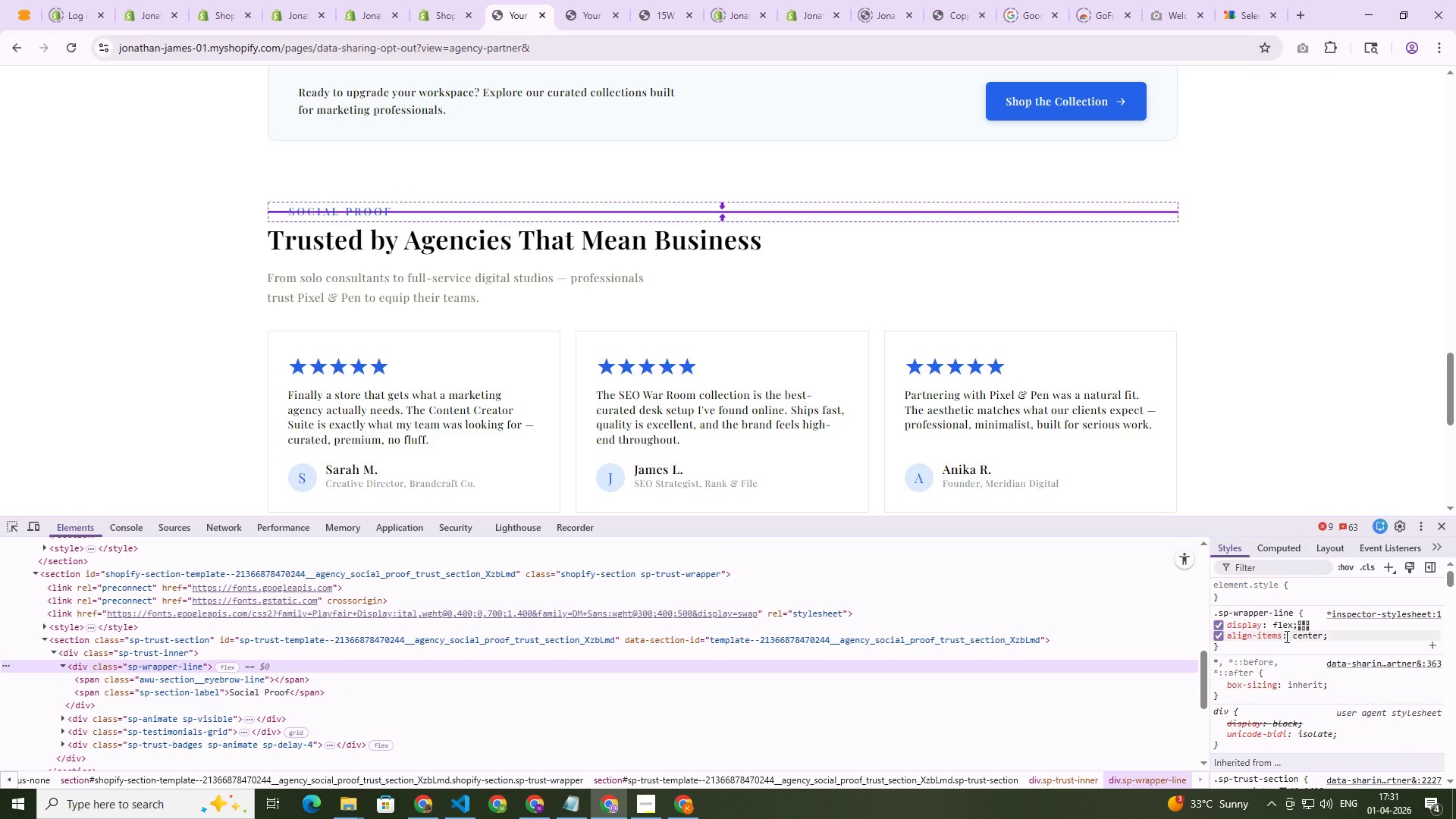 
left_click([1285, 642])
 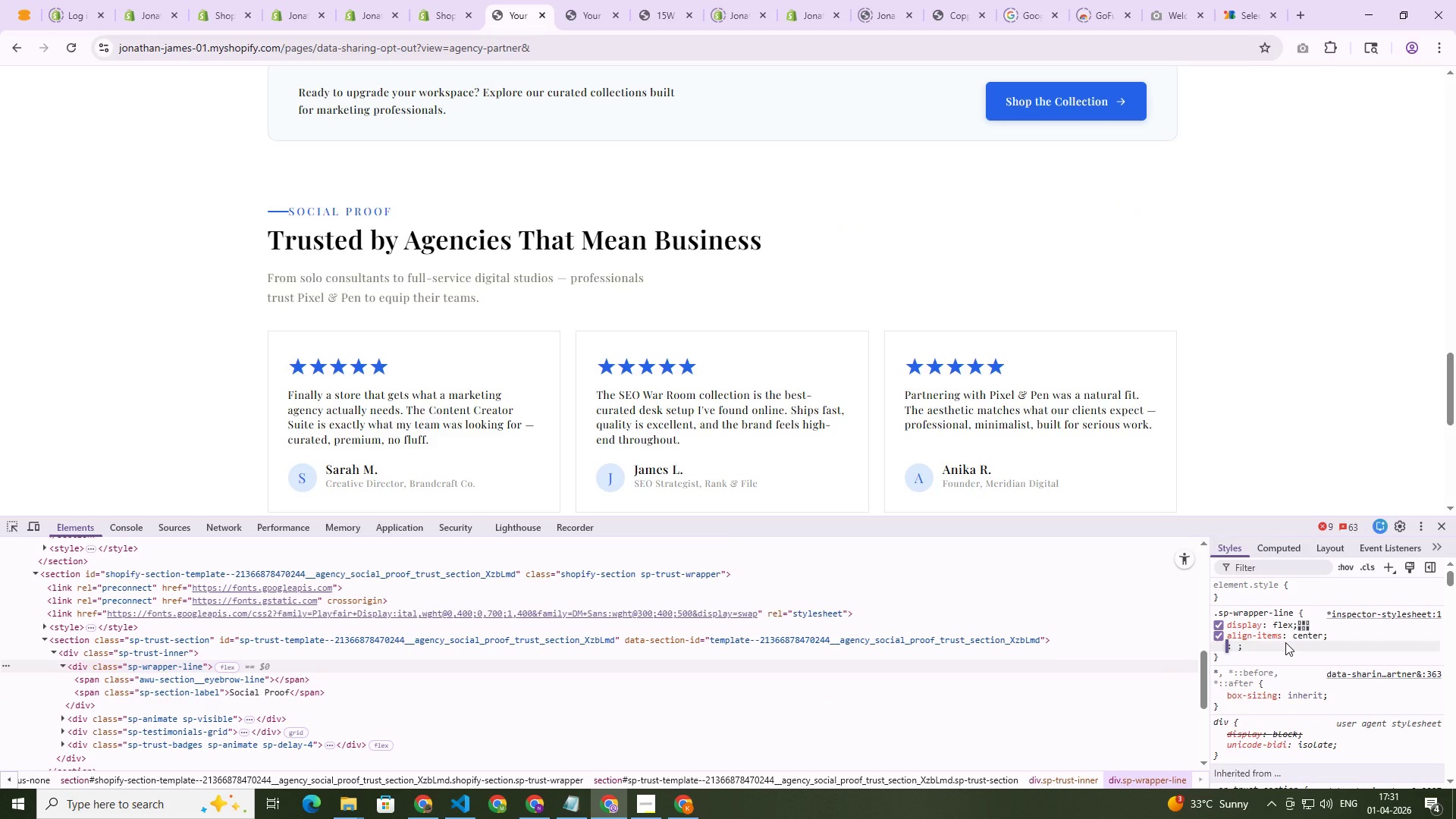 
type(ga)
 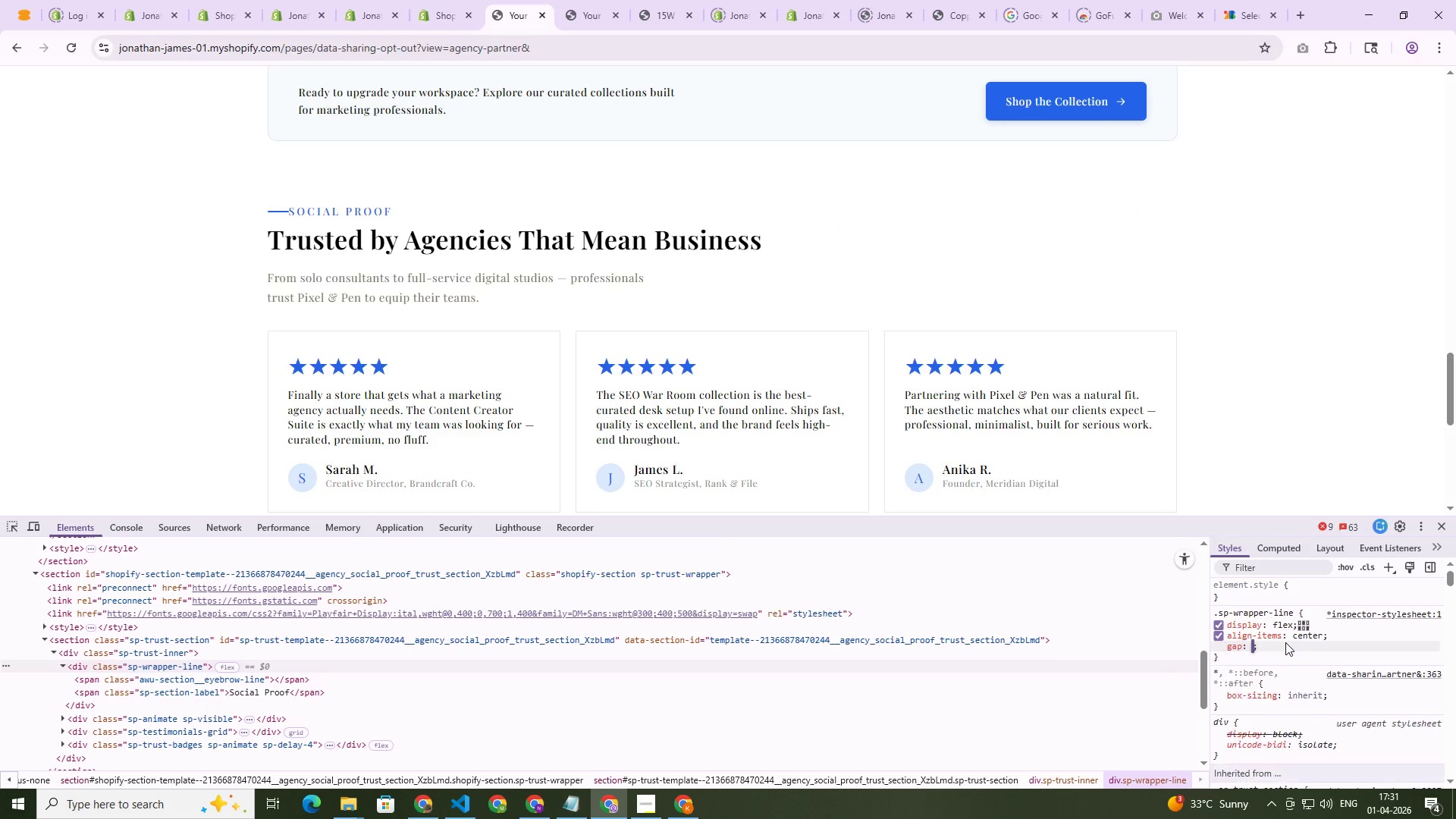 
key(Enter)
 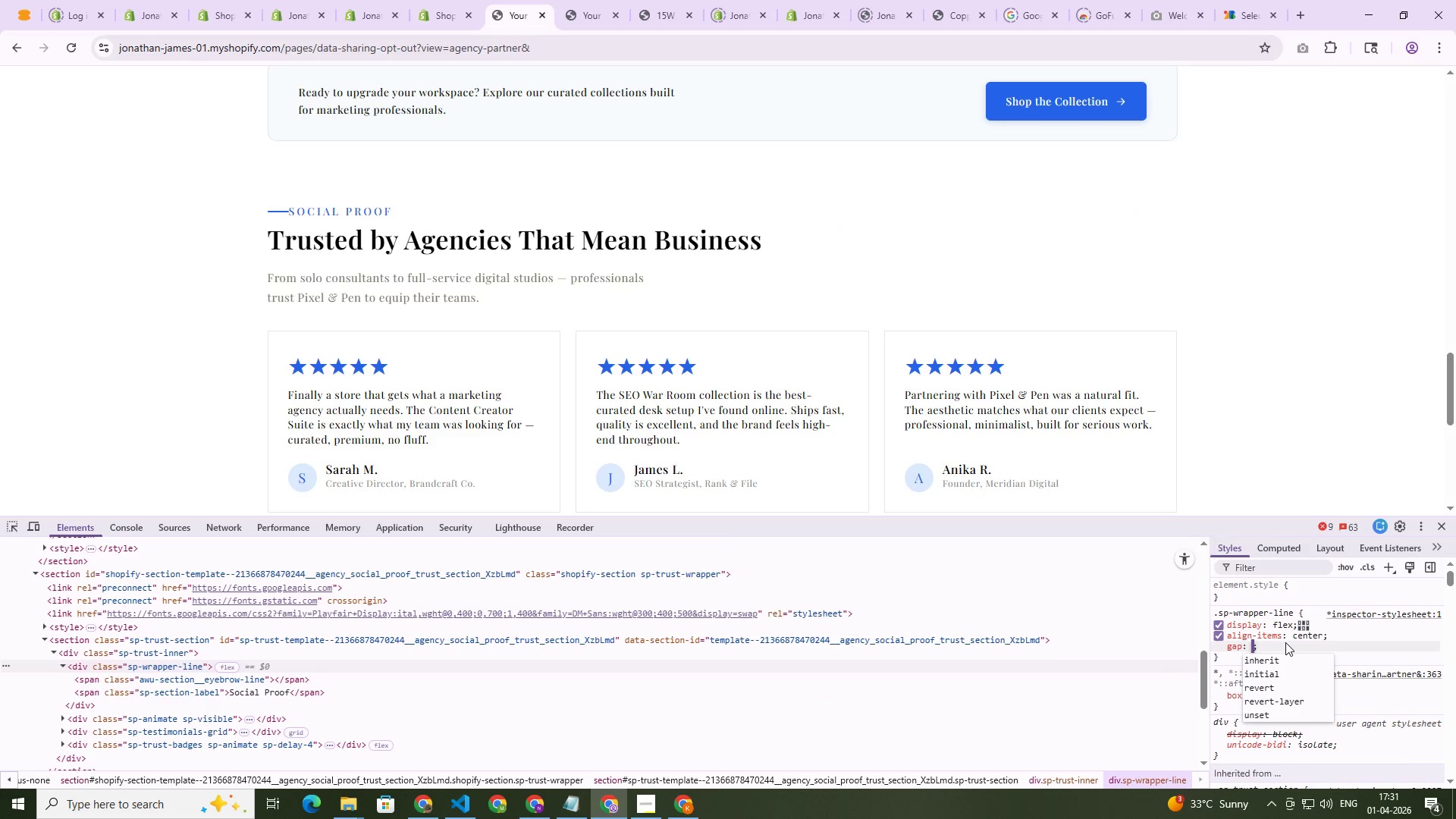 
type(10px)
 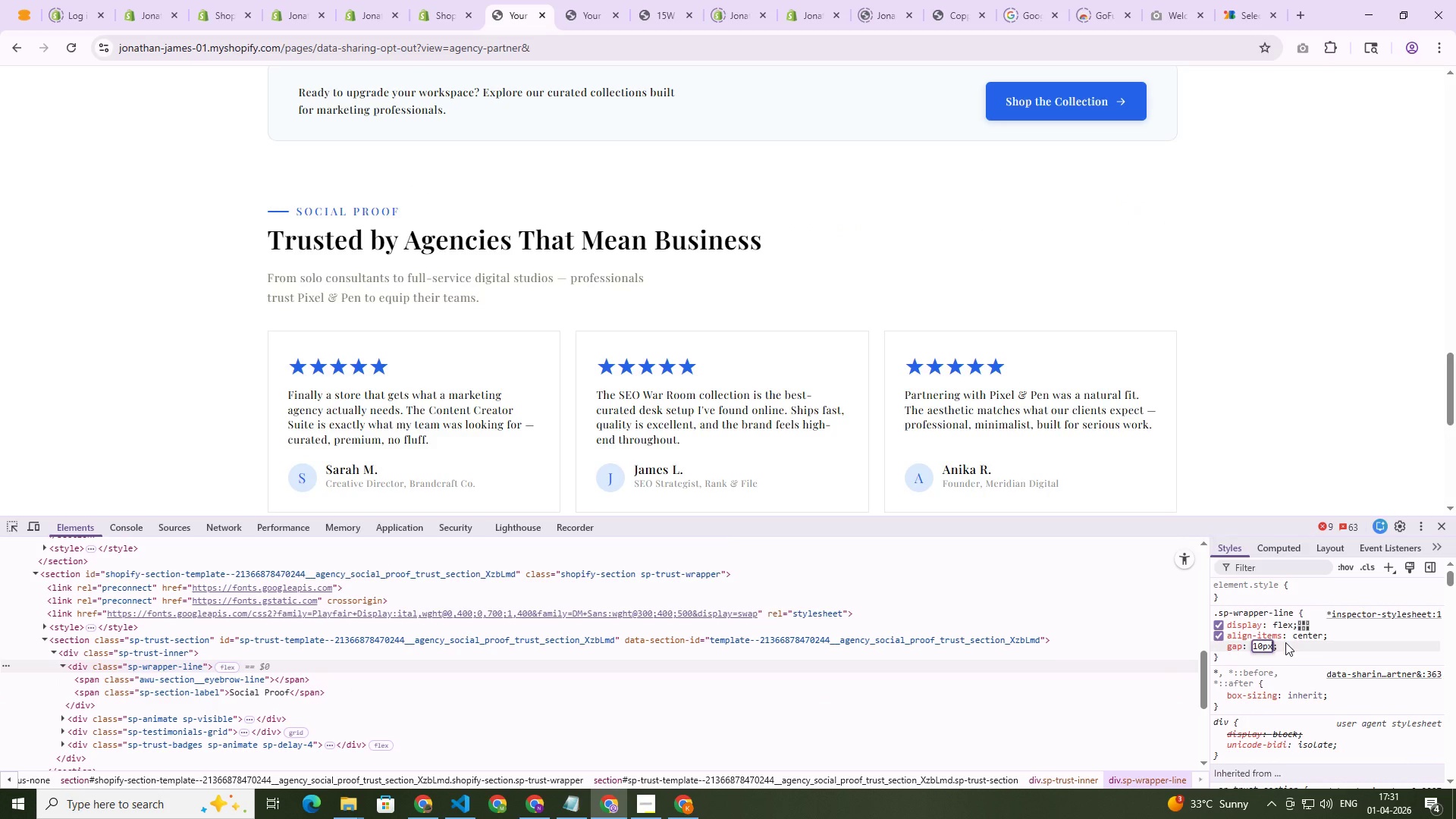 
hold_key(key=ShiftRight, duration=0.53)
 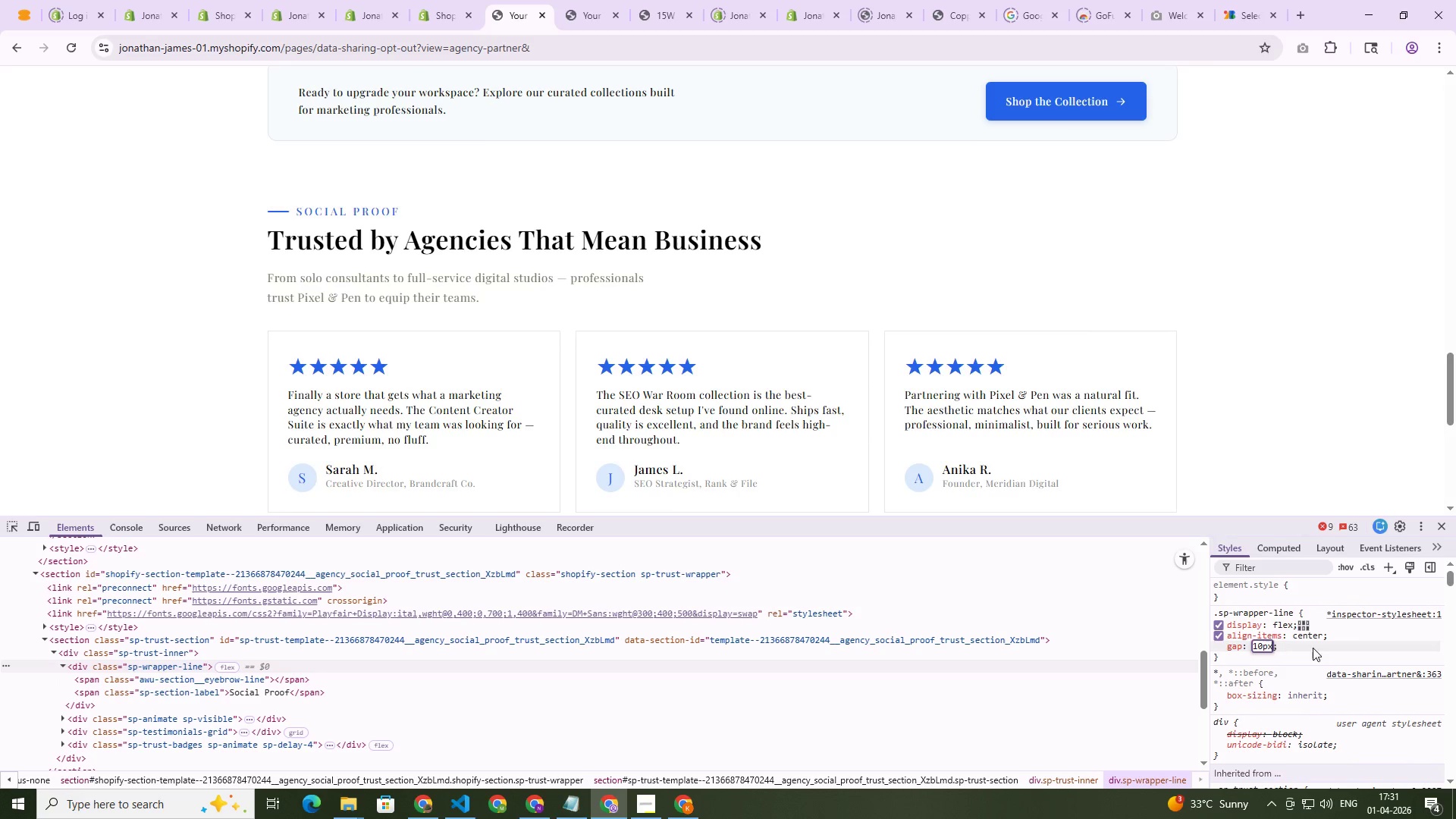 
double_click([1335, 638])
 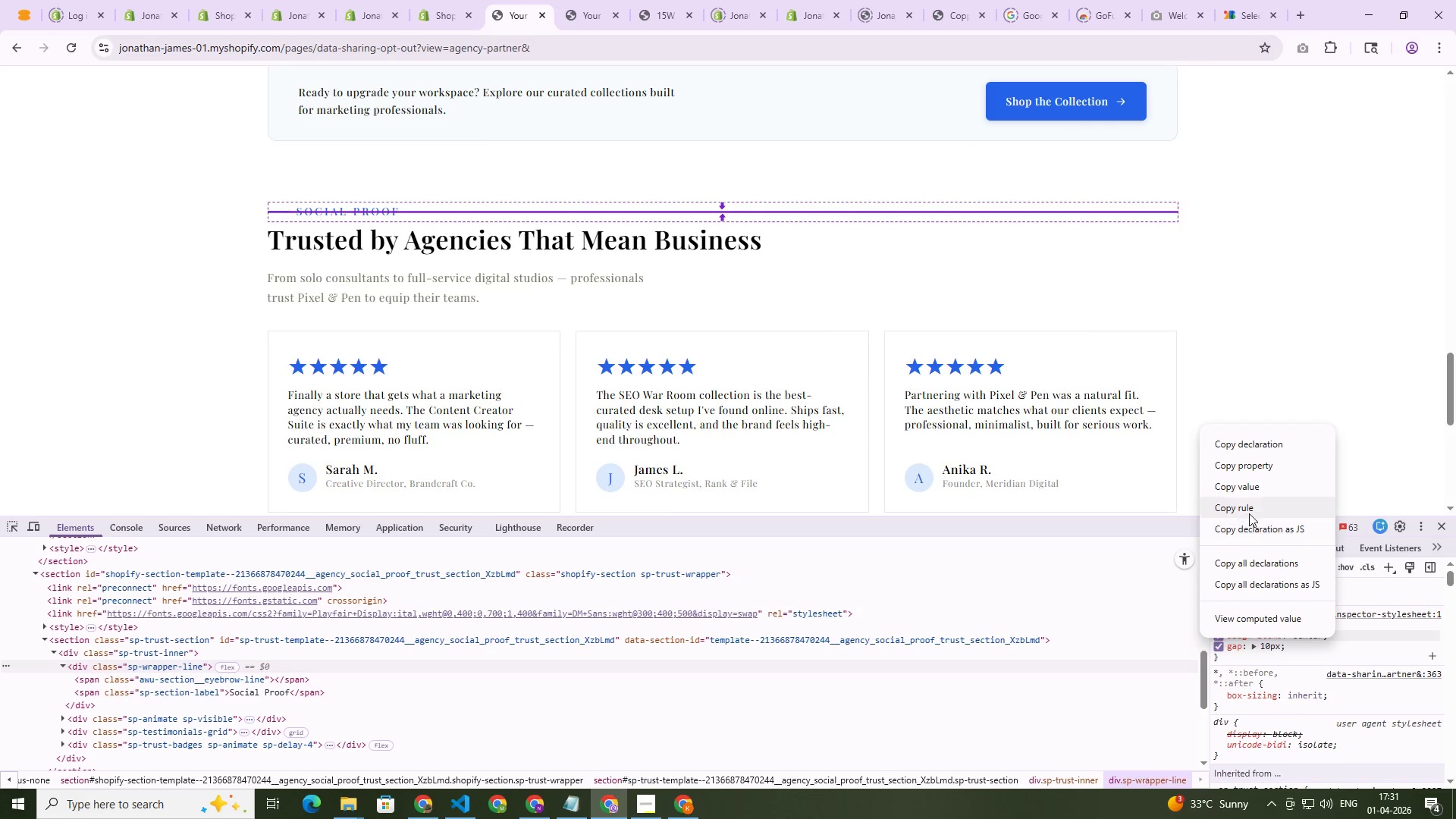 
left_click([1251, 508])
 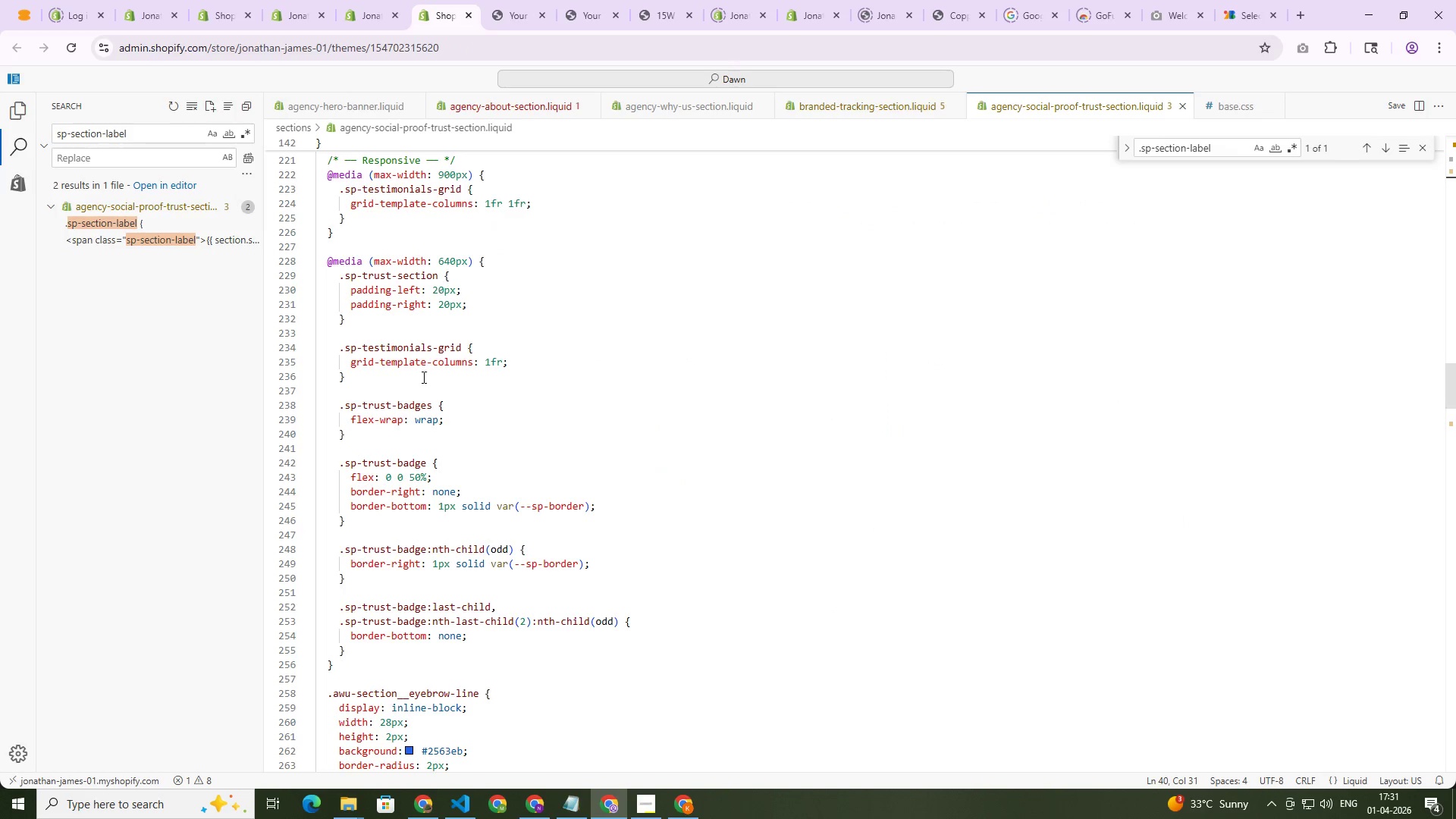 
scroll: coordinate [390, 528], scroll_direction: down, amount: 10.0
 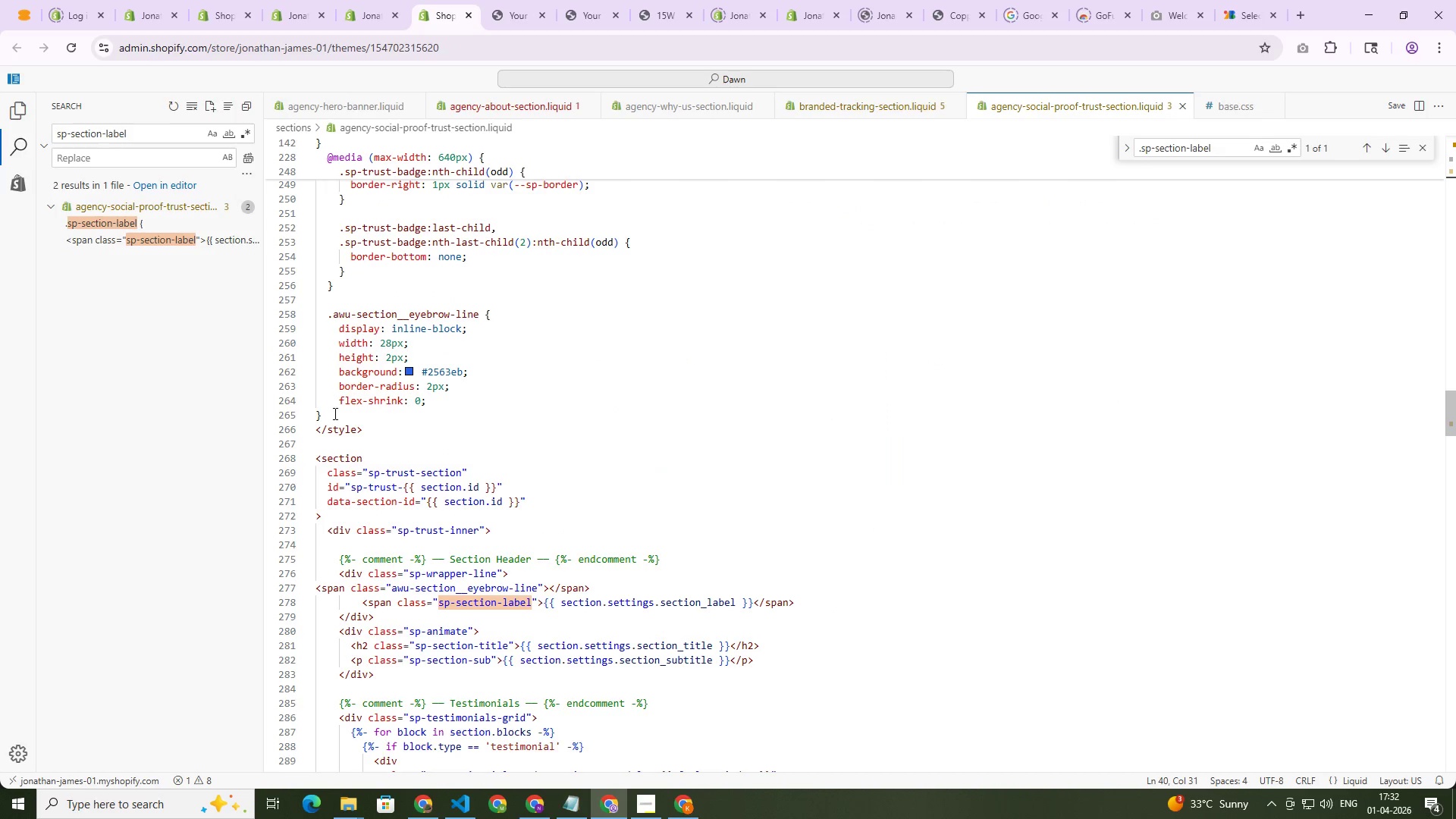 
left_click([334, 416])
 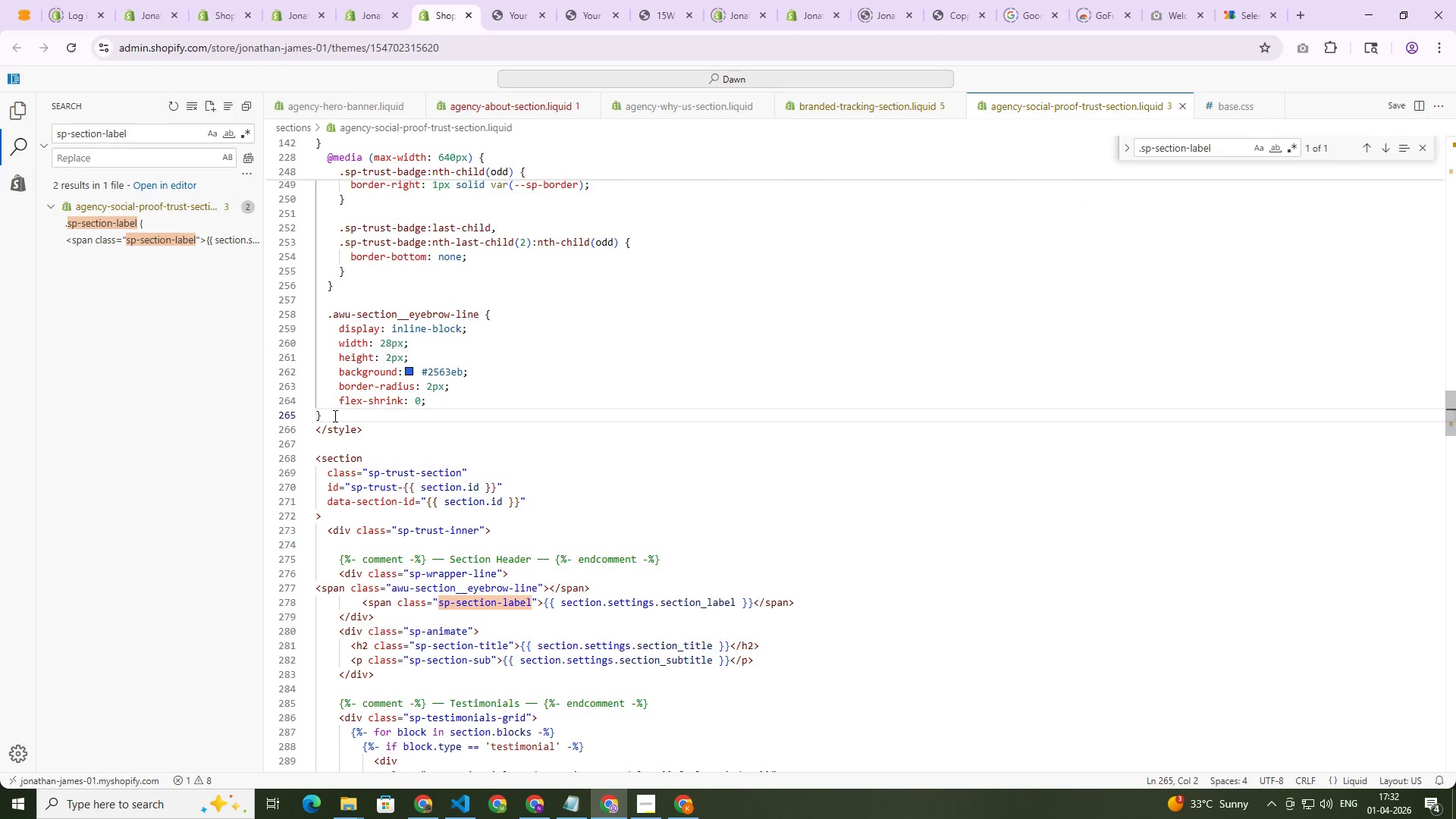 
key(NumpadEnter)
 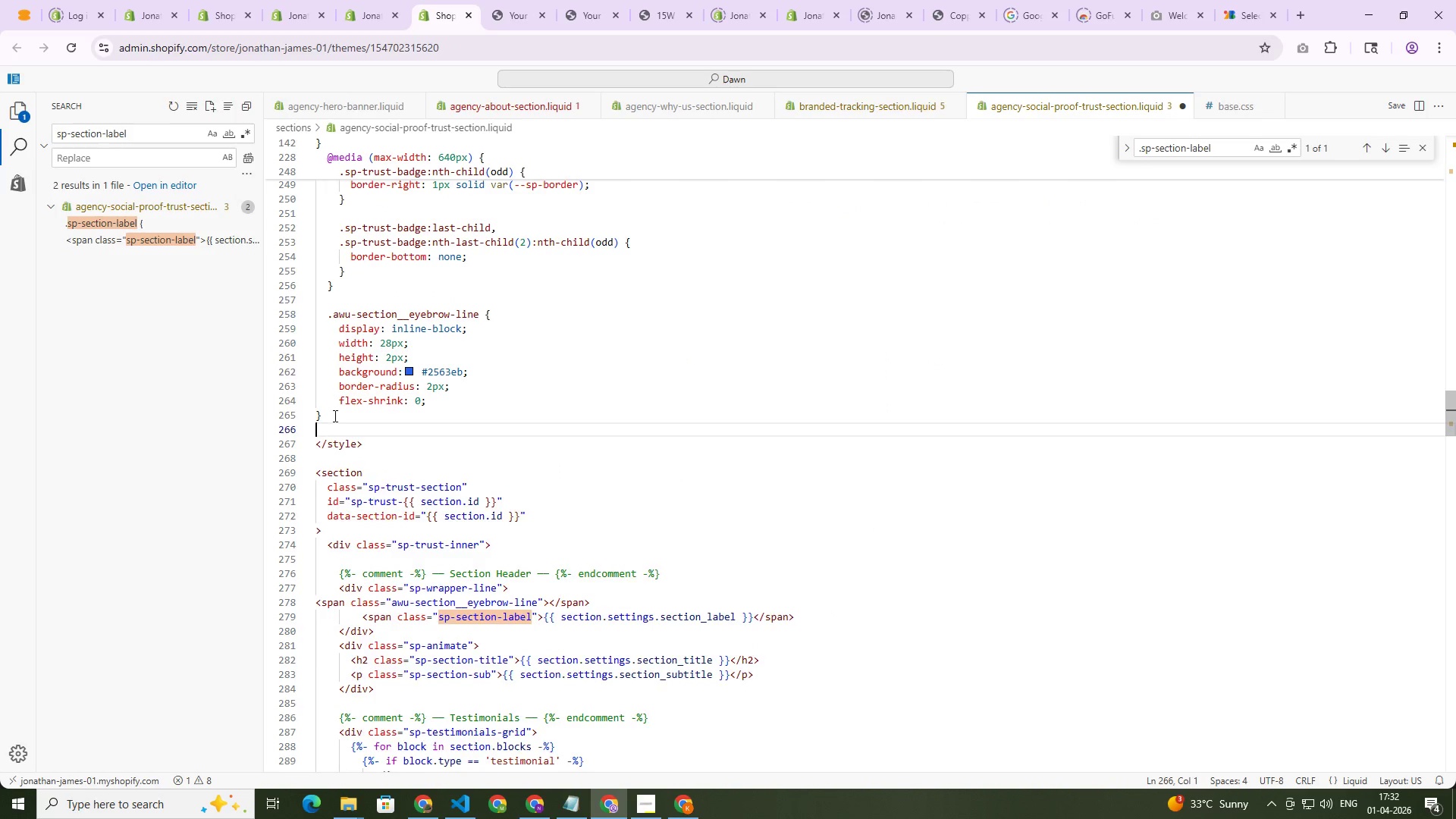 
key(Control+V)
 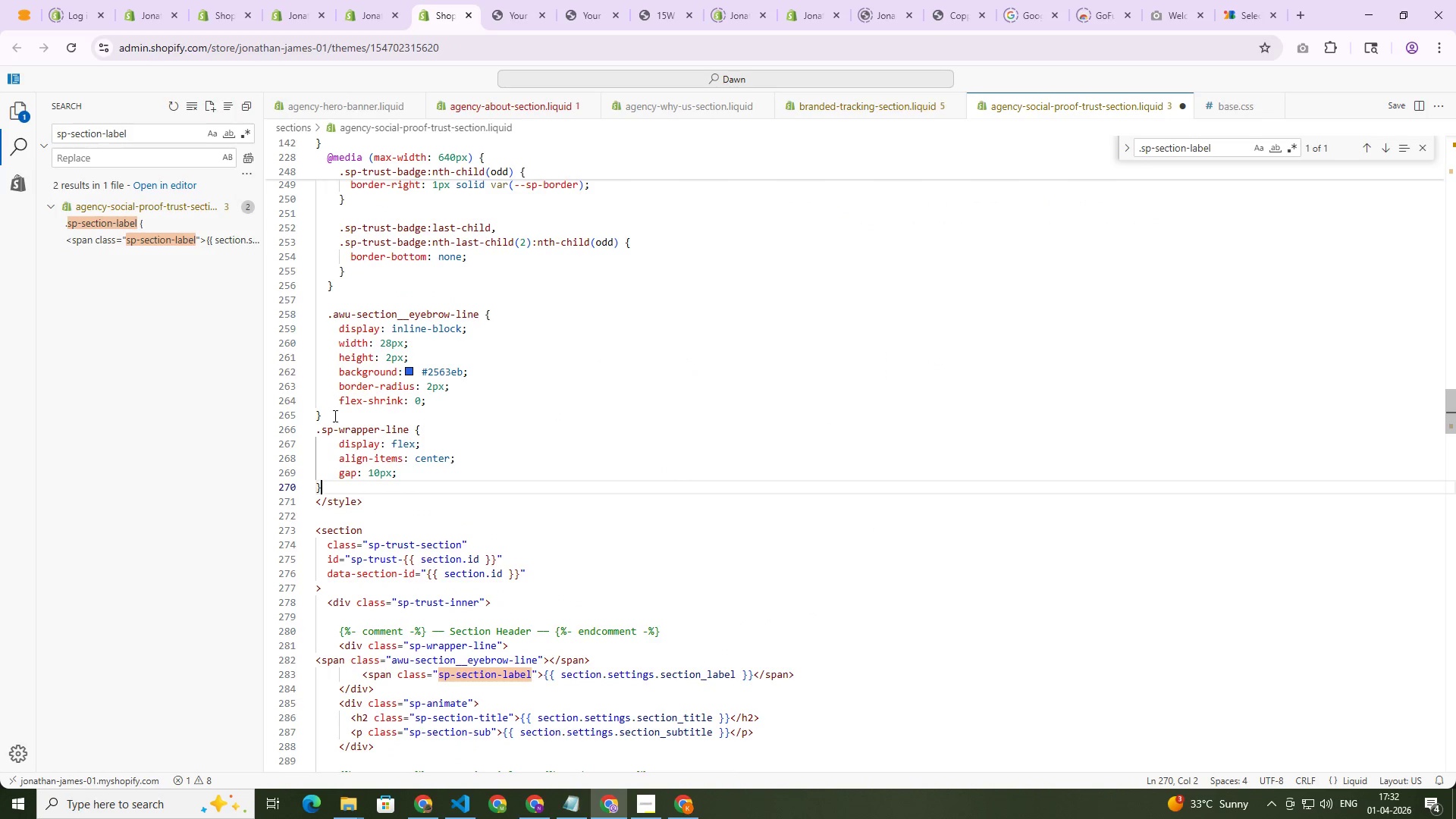 
key(Control+S)
 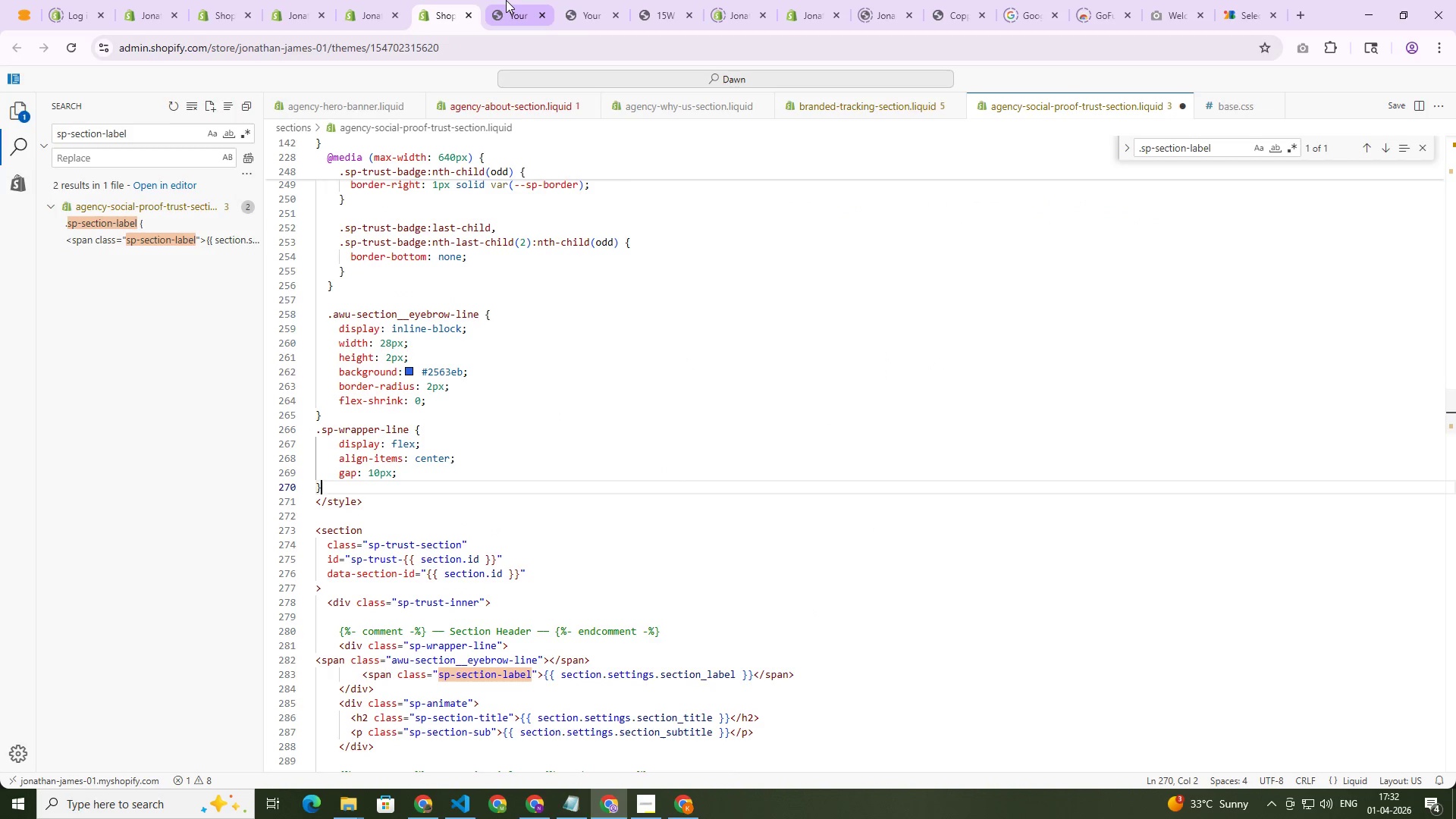 
left_click([506, 0])
 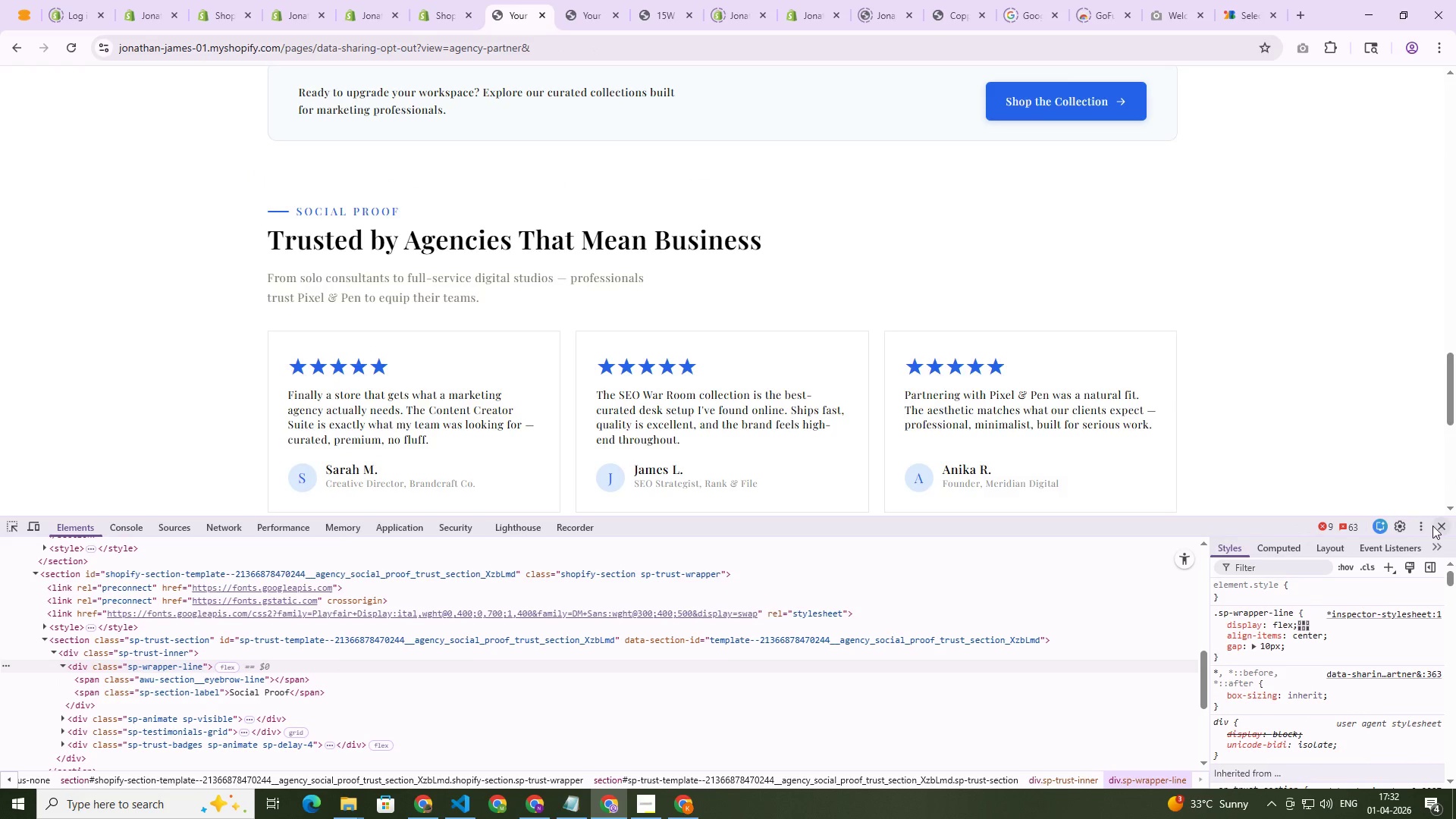 
left_click([1437, 525])
 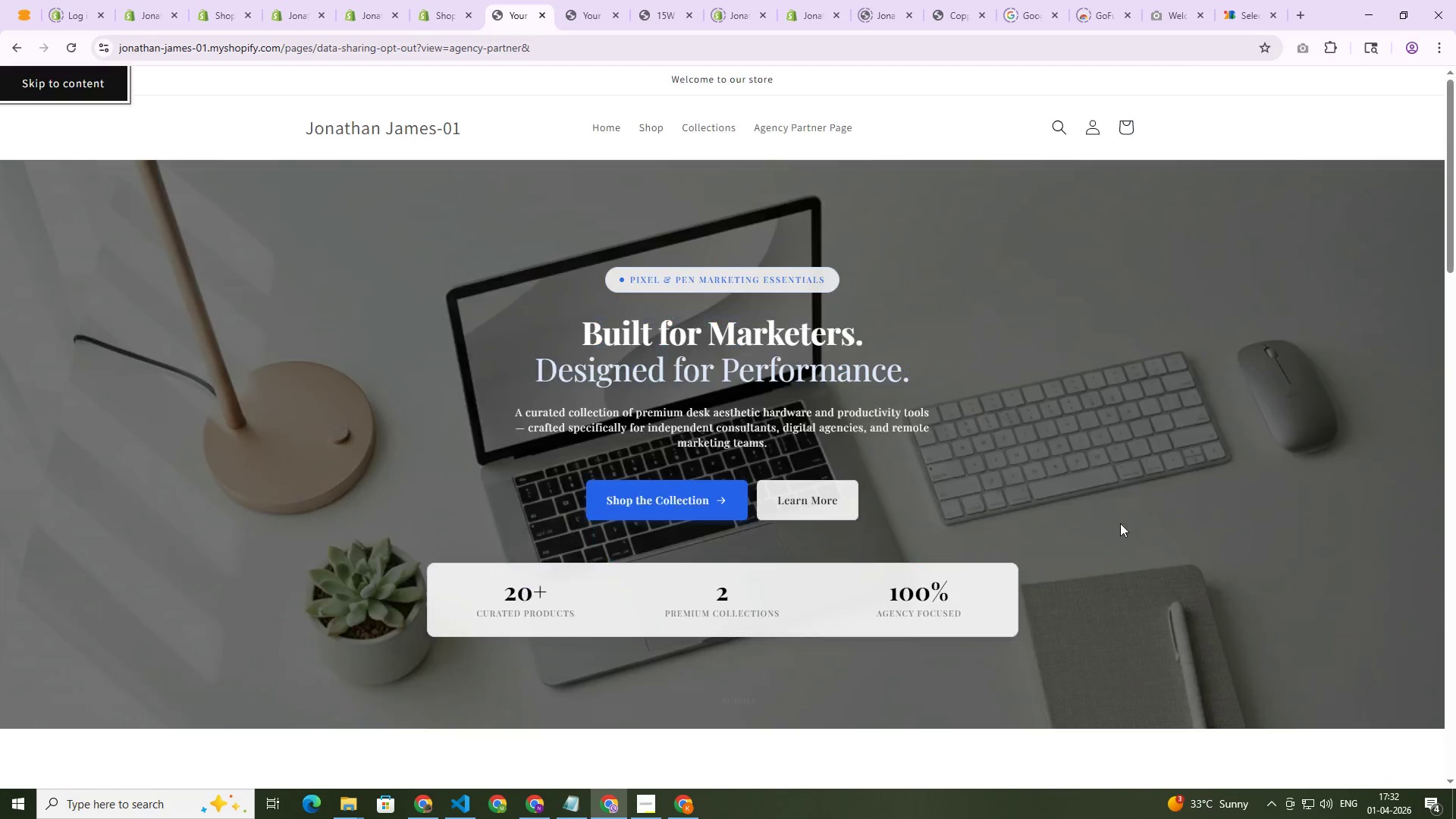 
key(Control+Shift+R)
 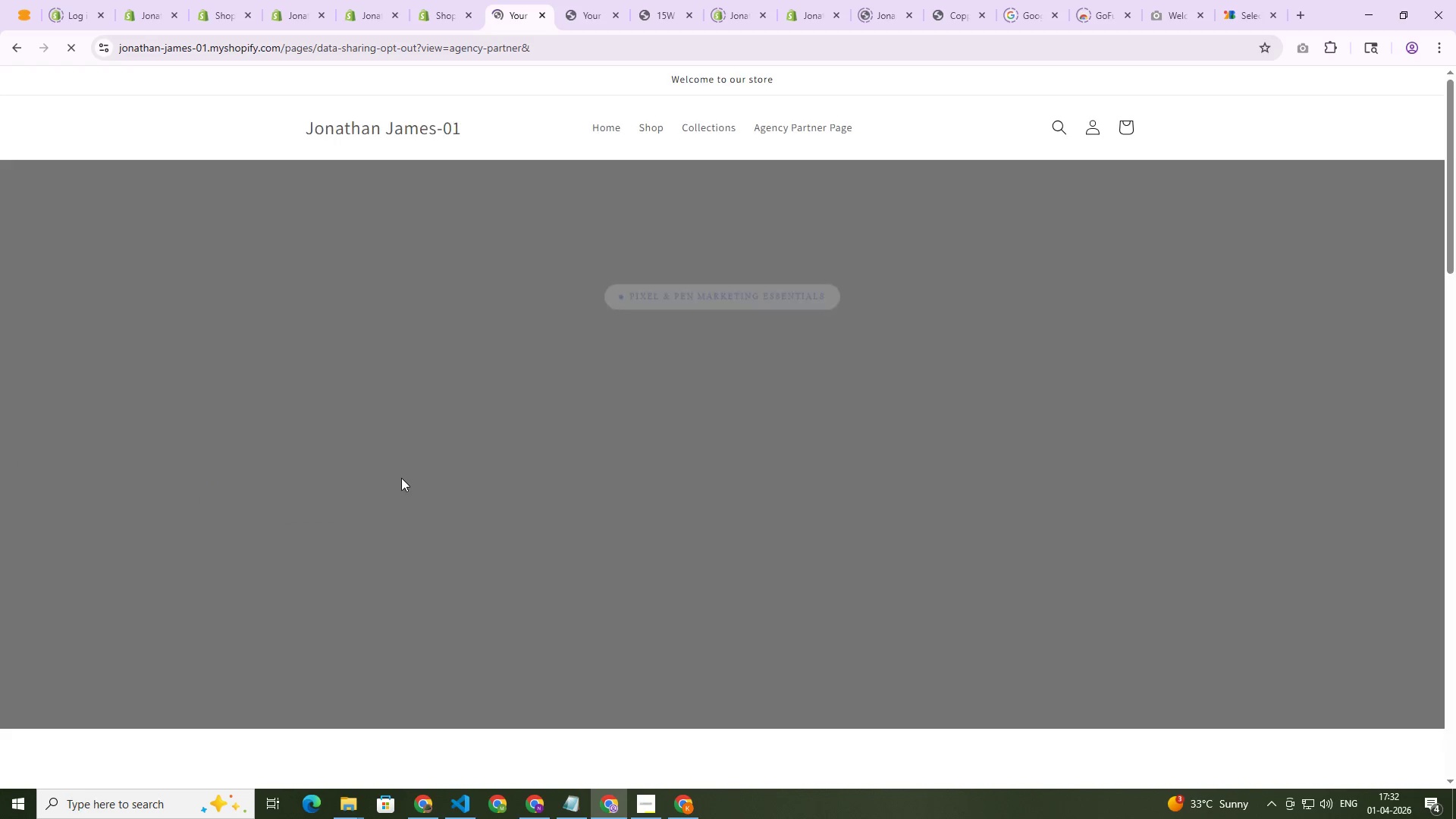 
scroll: coordinate [505, 491], scroll_direction: down, amount: 14.0
 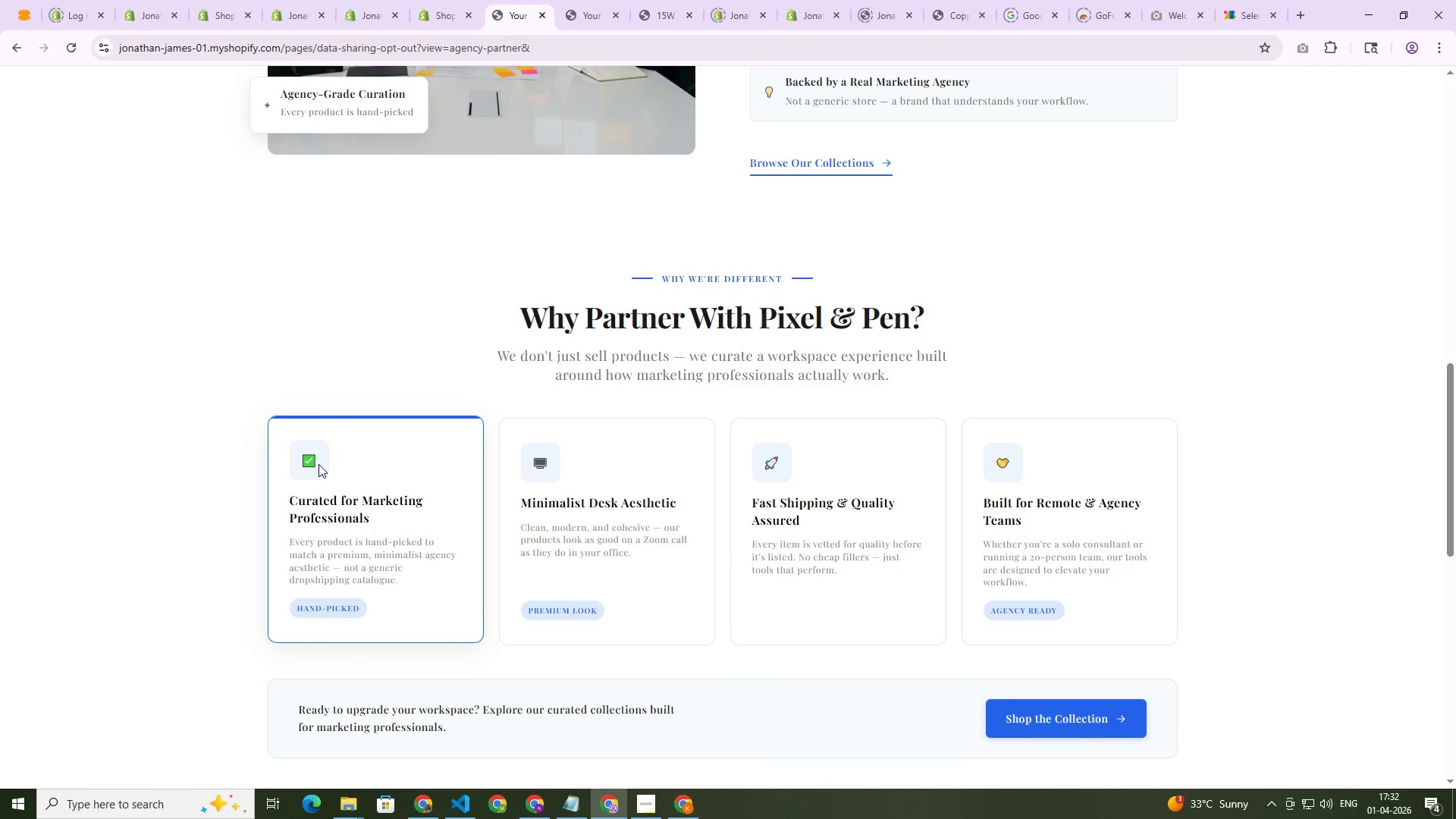 
key(Control+Shift+C)
 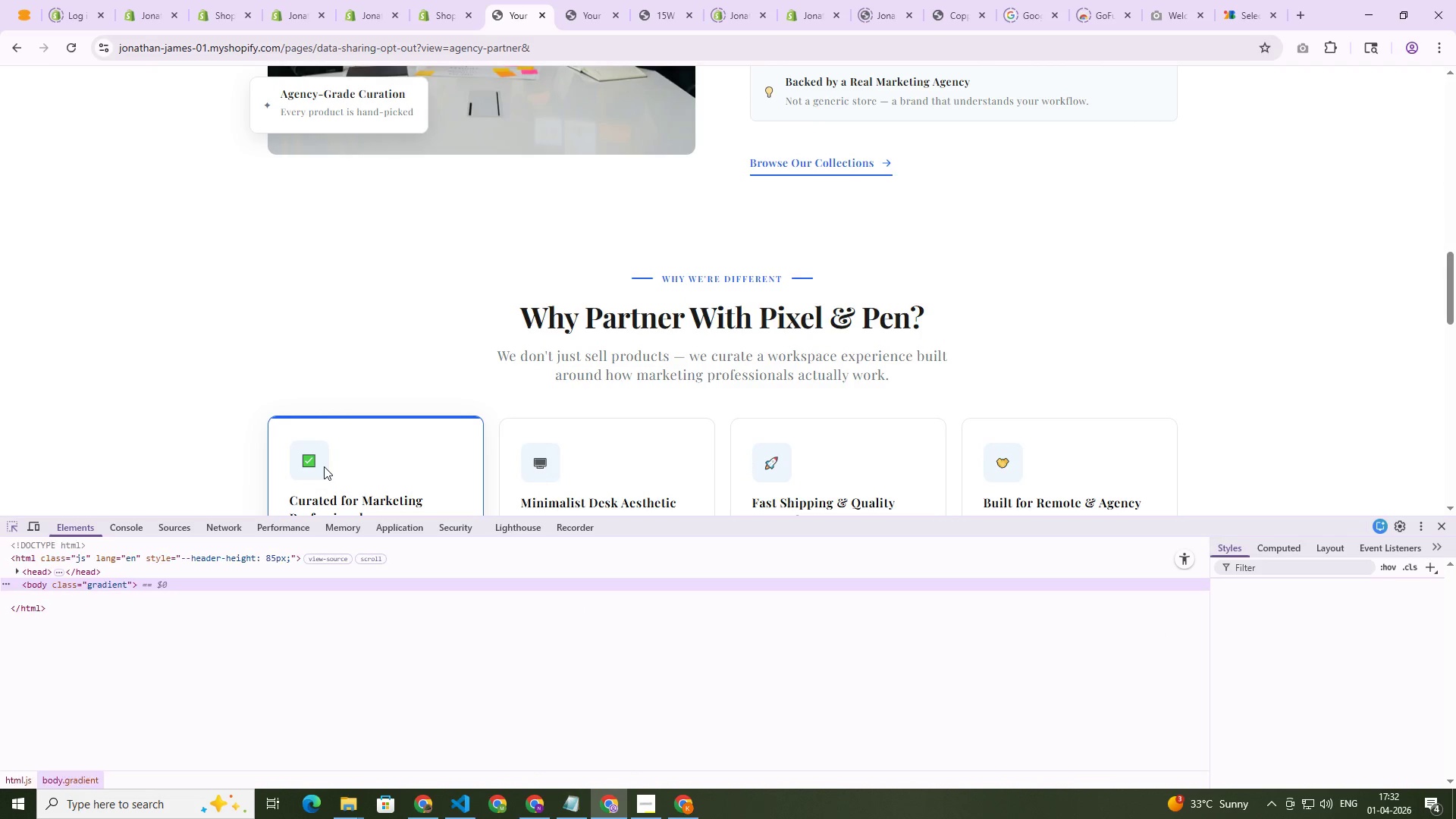 
scroll: coordinate [328, 447], scroll_direction: down, amount: 2.0
 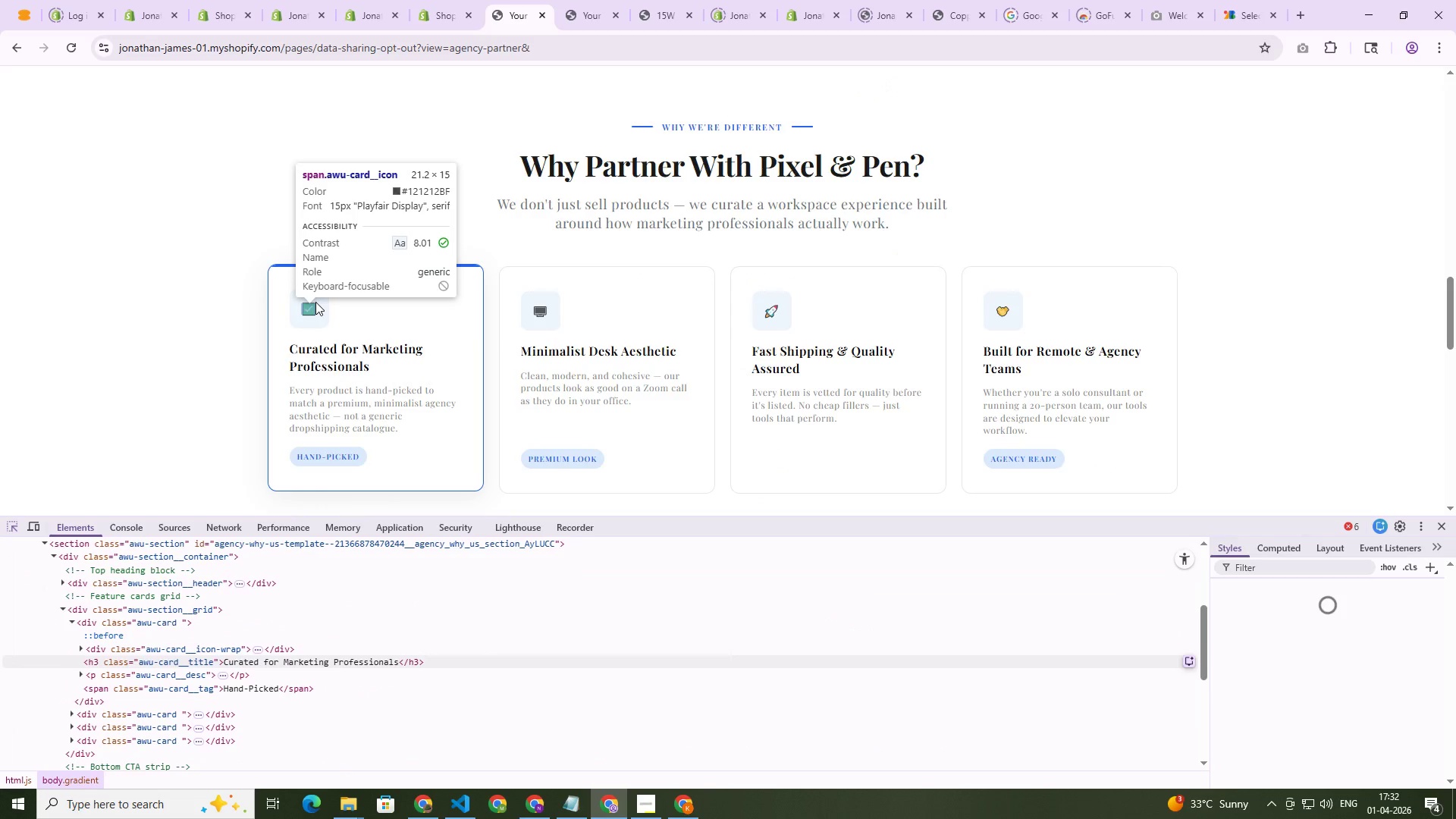 
left_click([325, 308])
 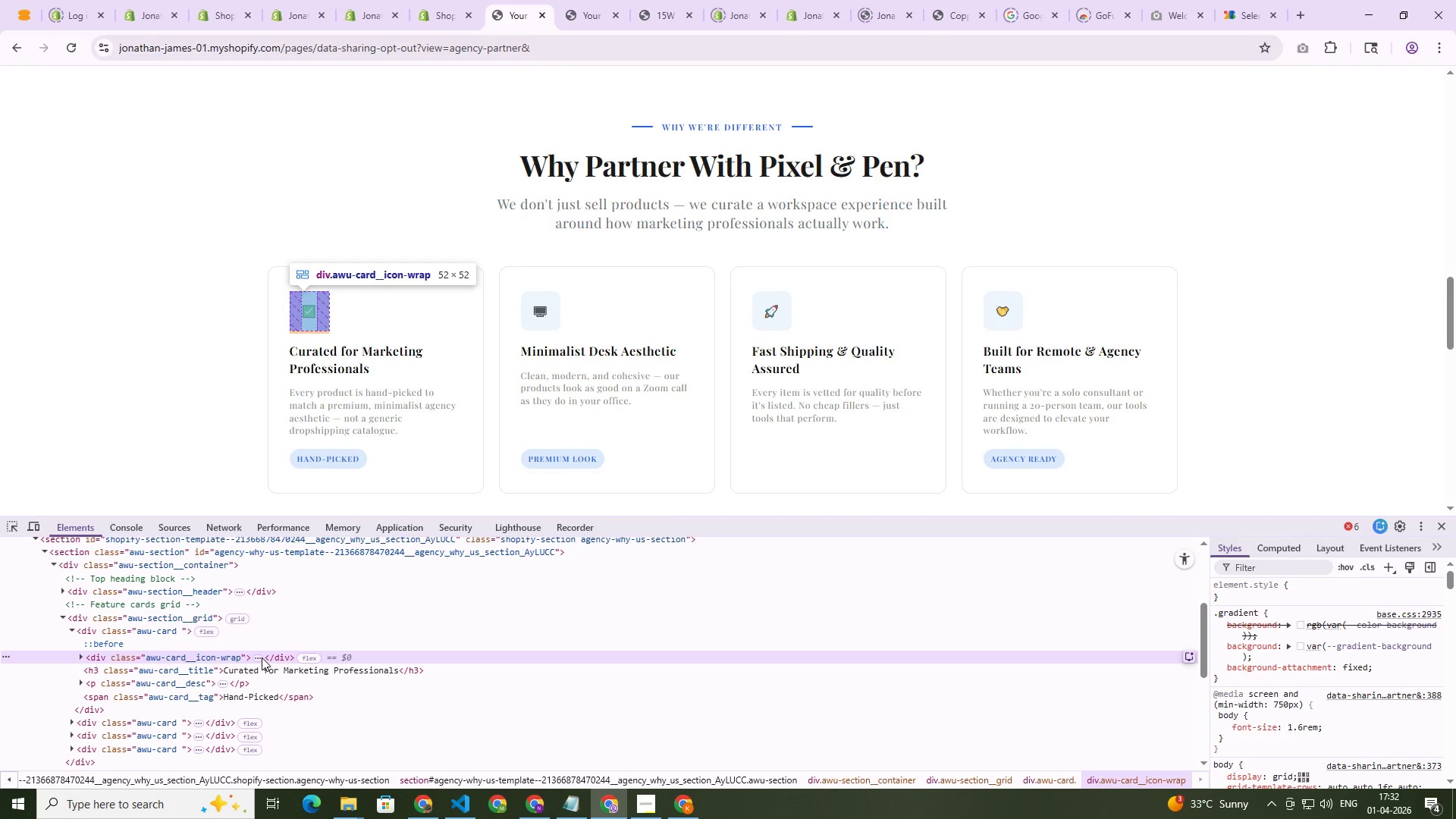 
left_click([262, 657])
 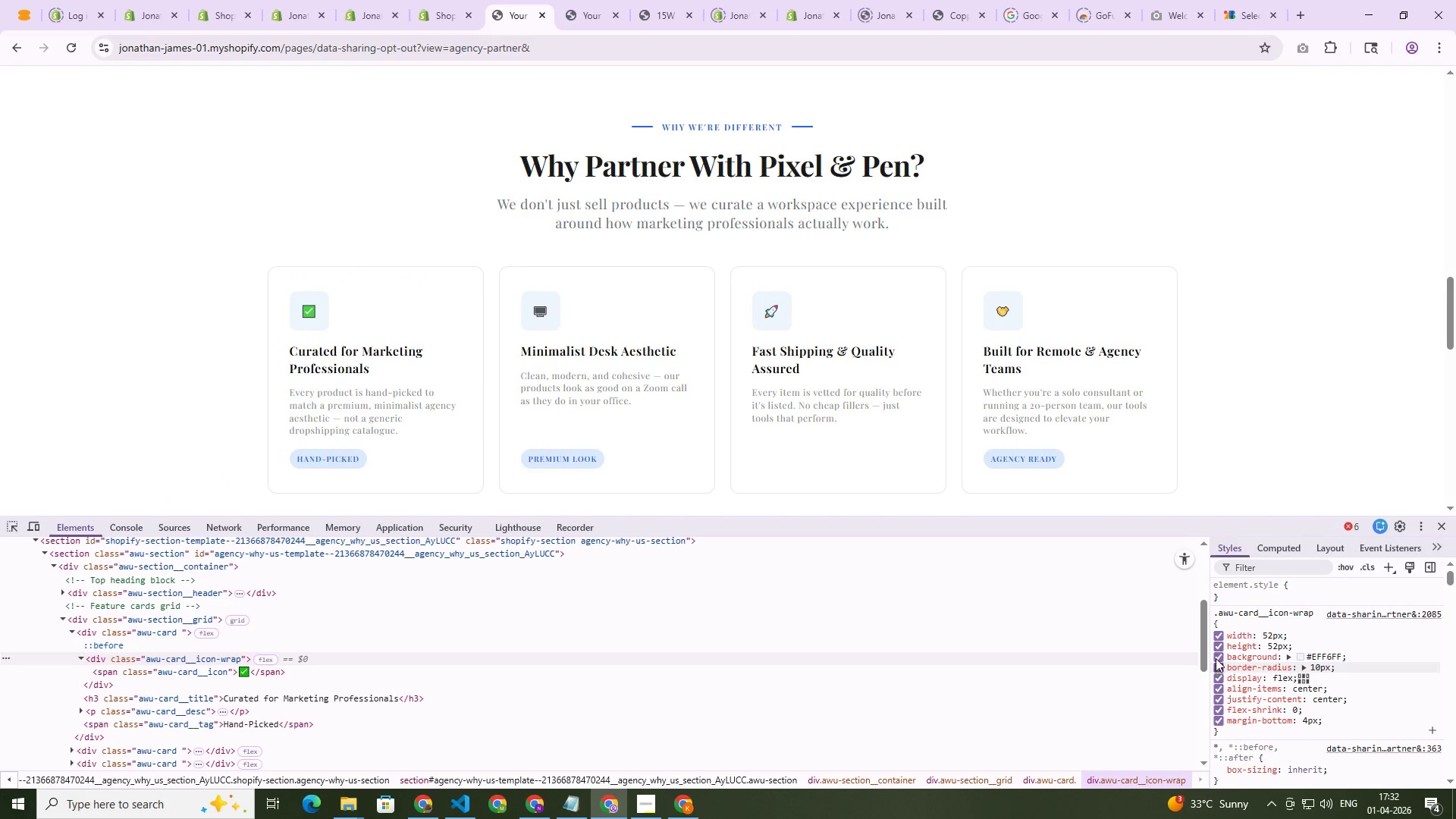 
left_click([1217, 657])
 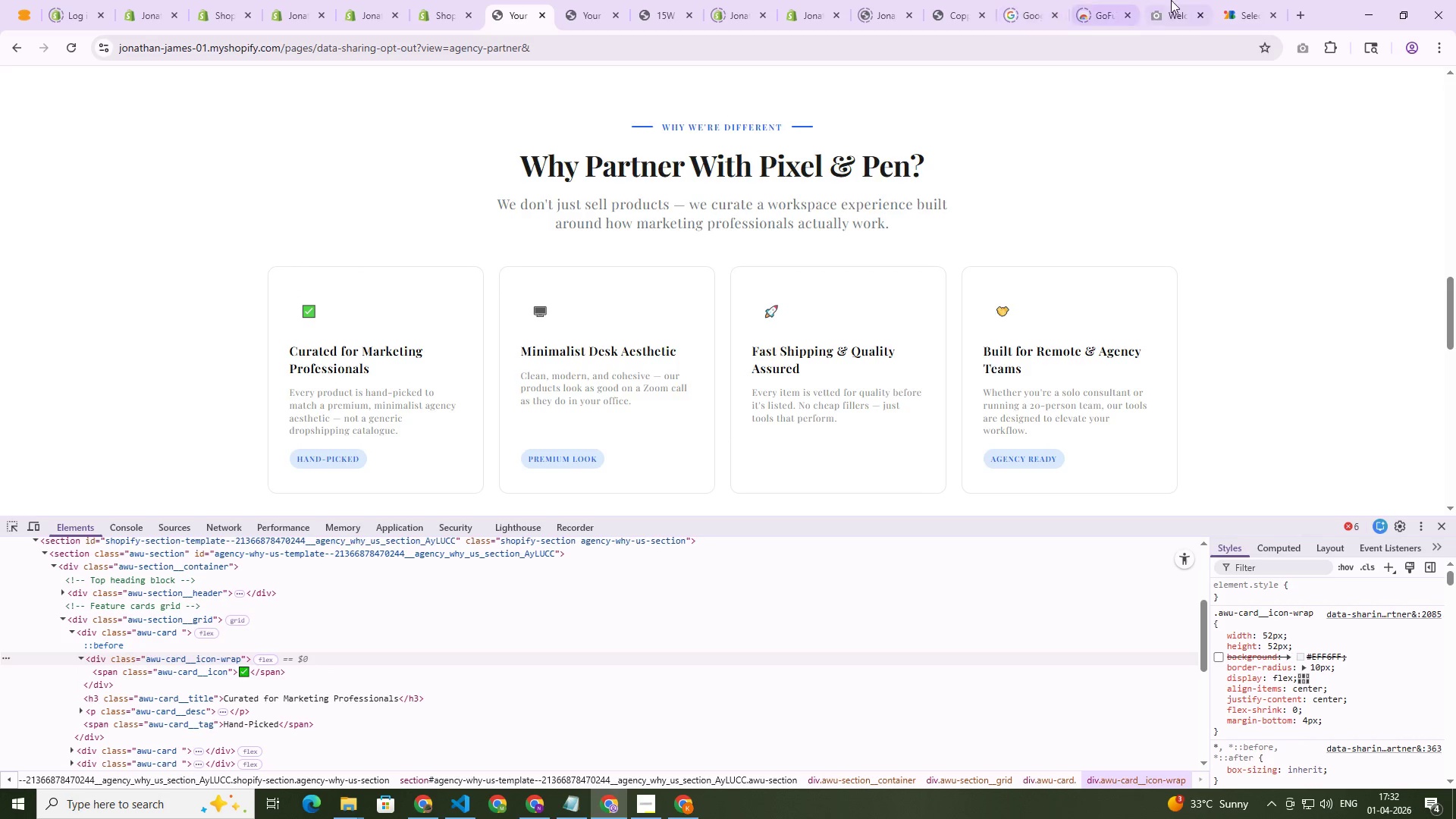 
wait(5.14)
 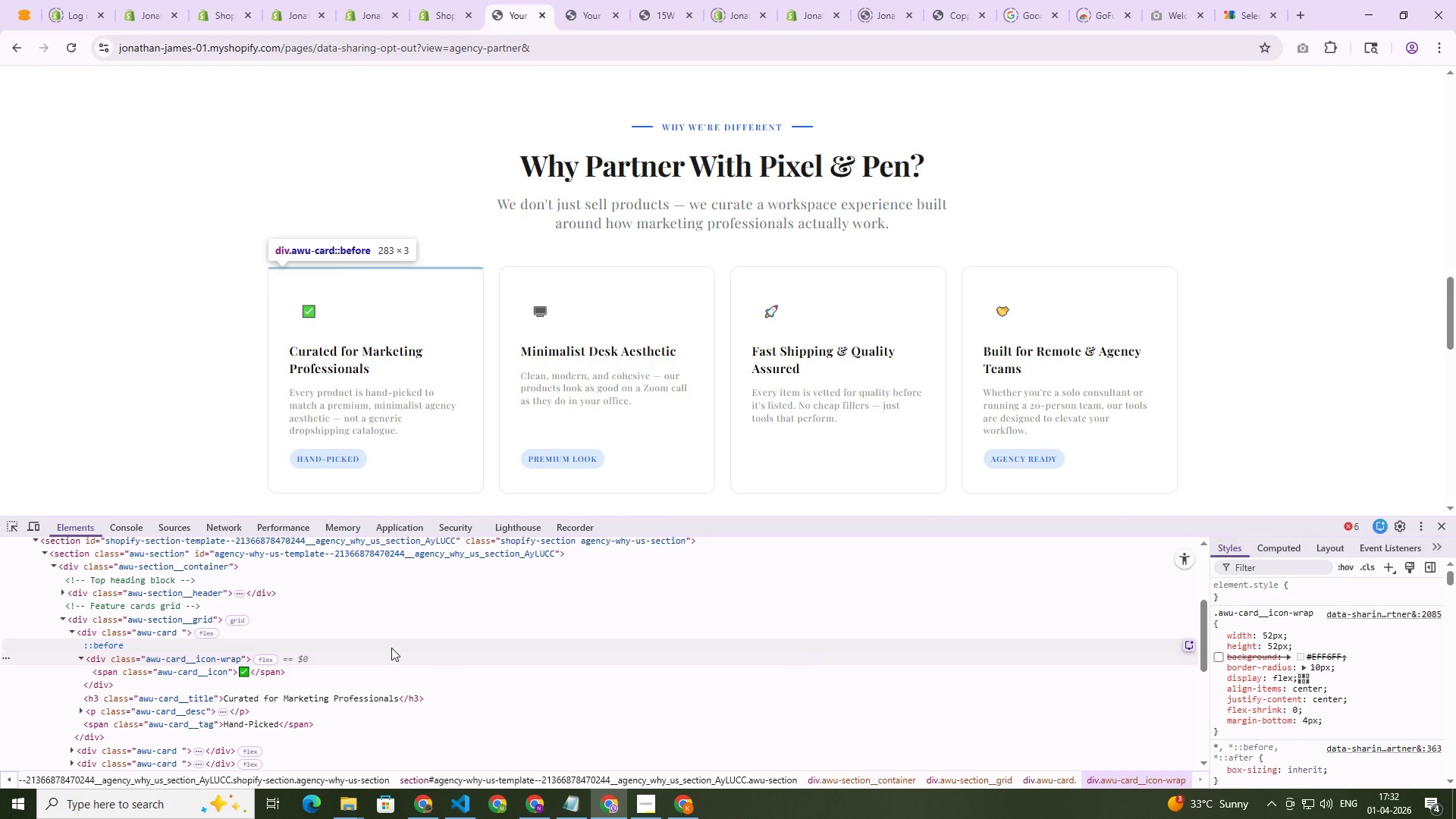 
left_click([1298, 10])
 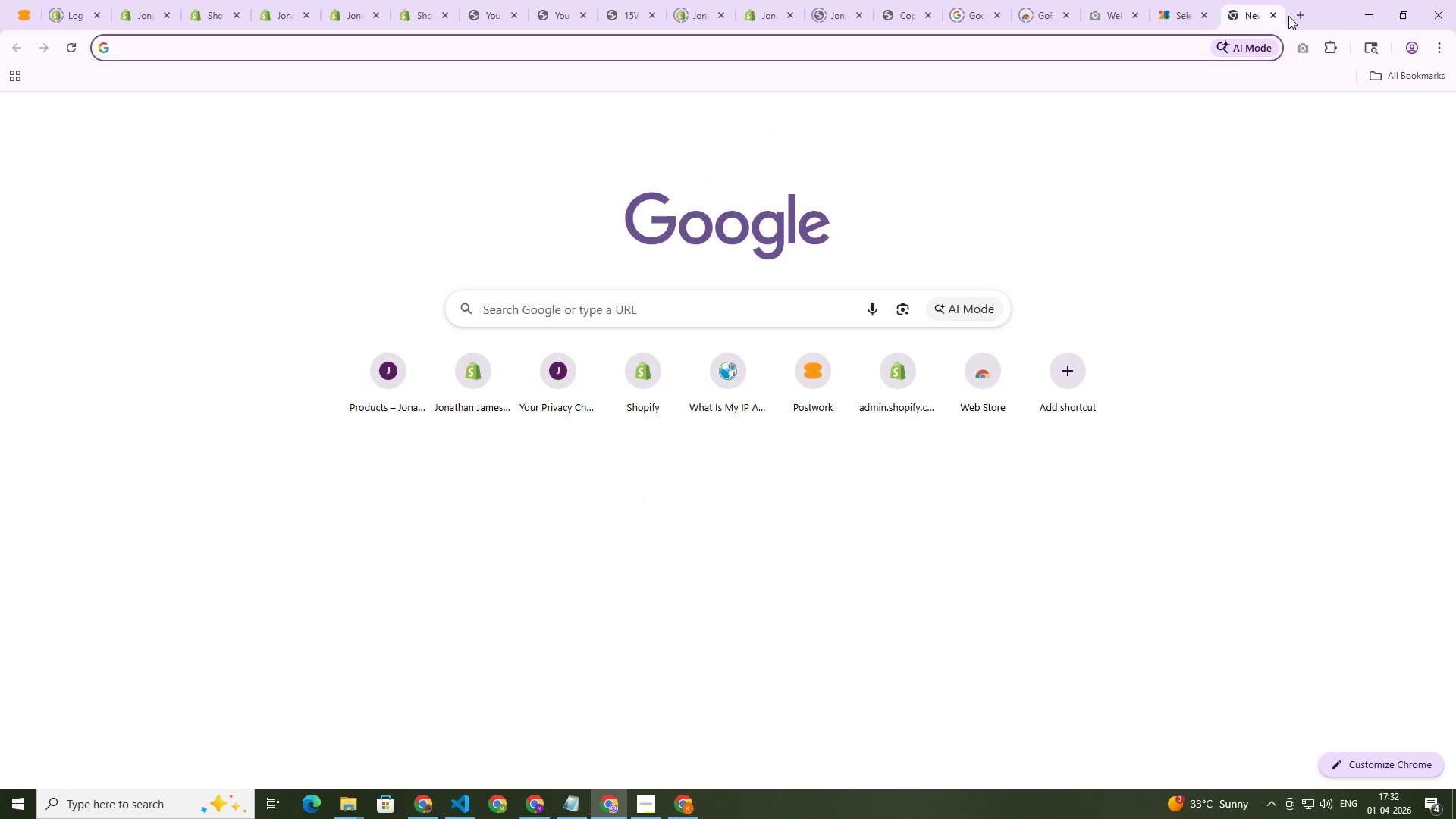 
type(font)
 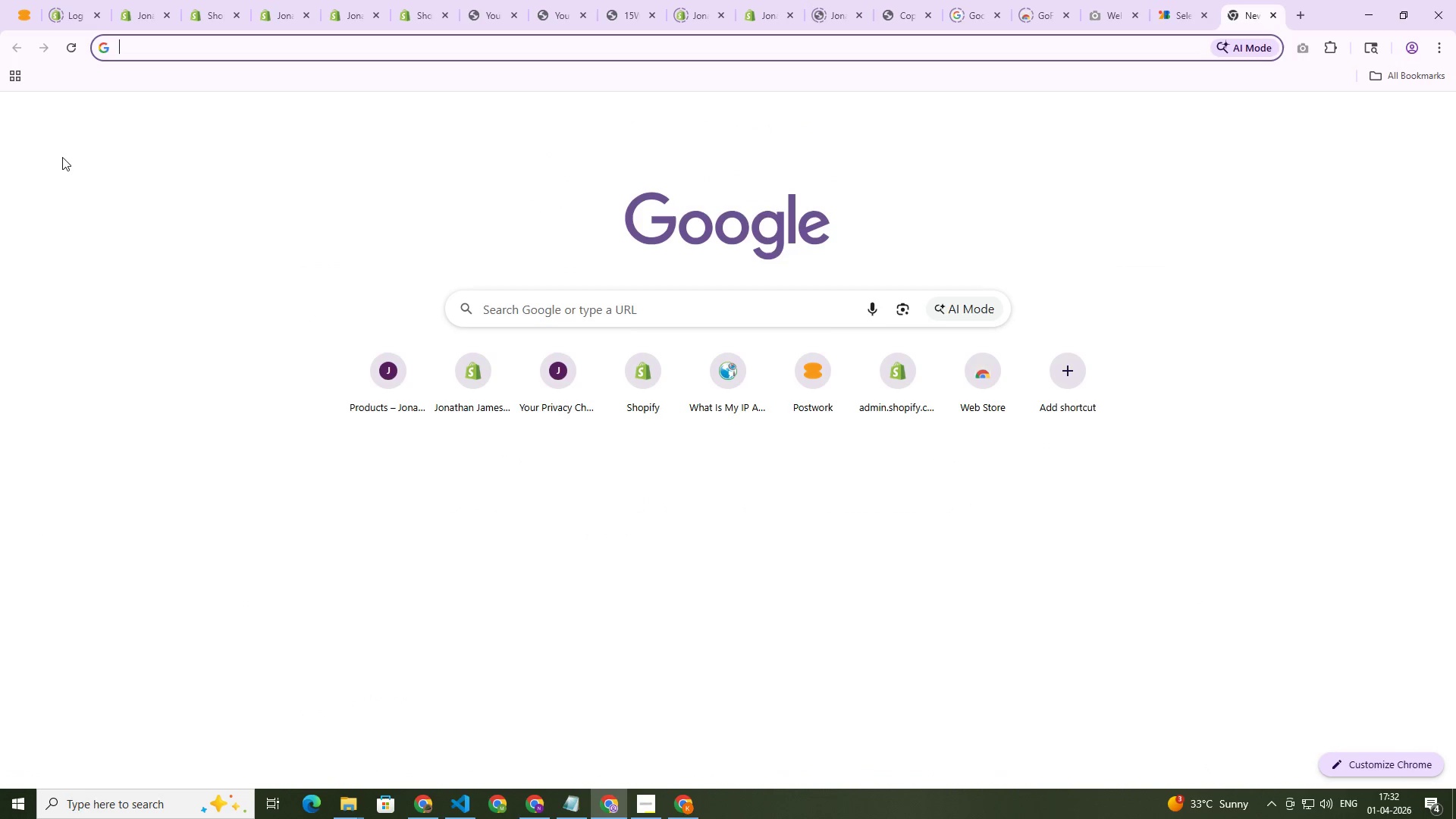 
left_click([202, 46])
 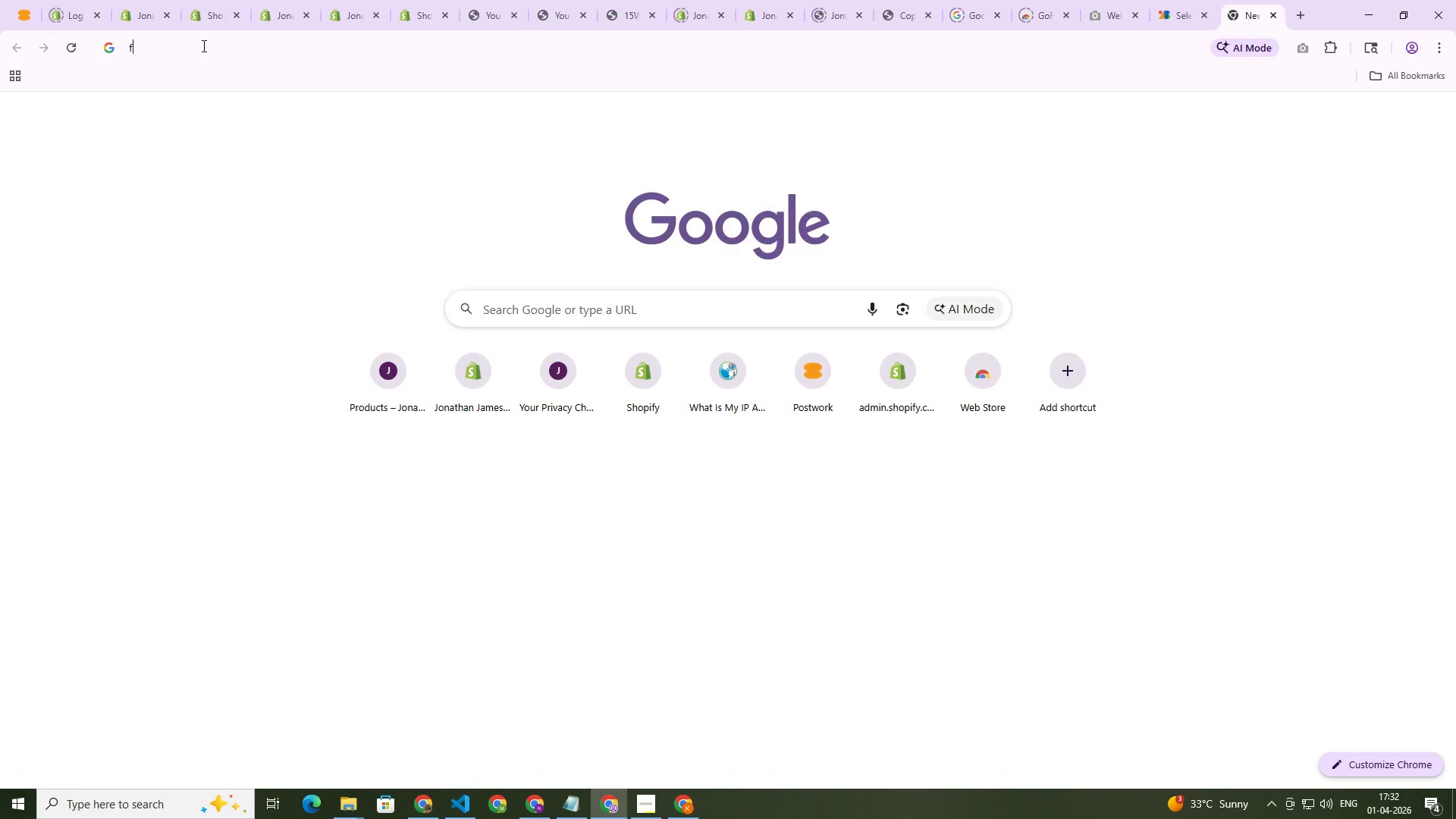 
type(fon)
key(Backspace)
key(Backspace)
key(Backspace)
key(Backspace)
key(Backspace)
key(Backspace)
key(Backspace)
key(Backspace)
 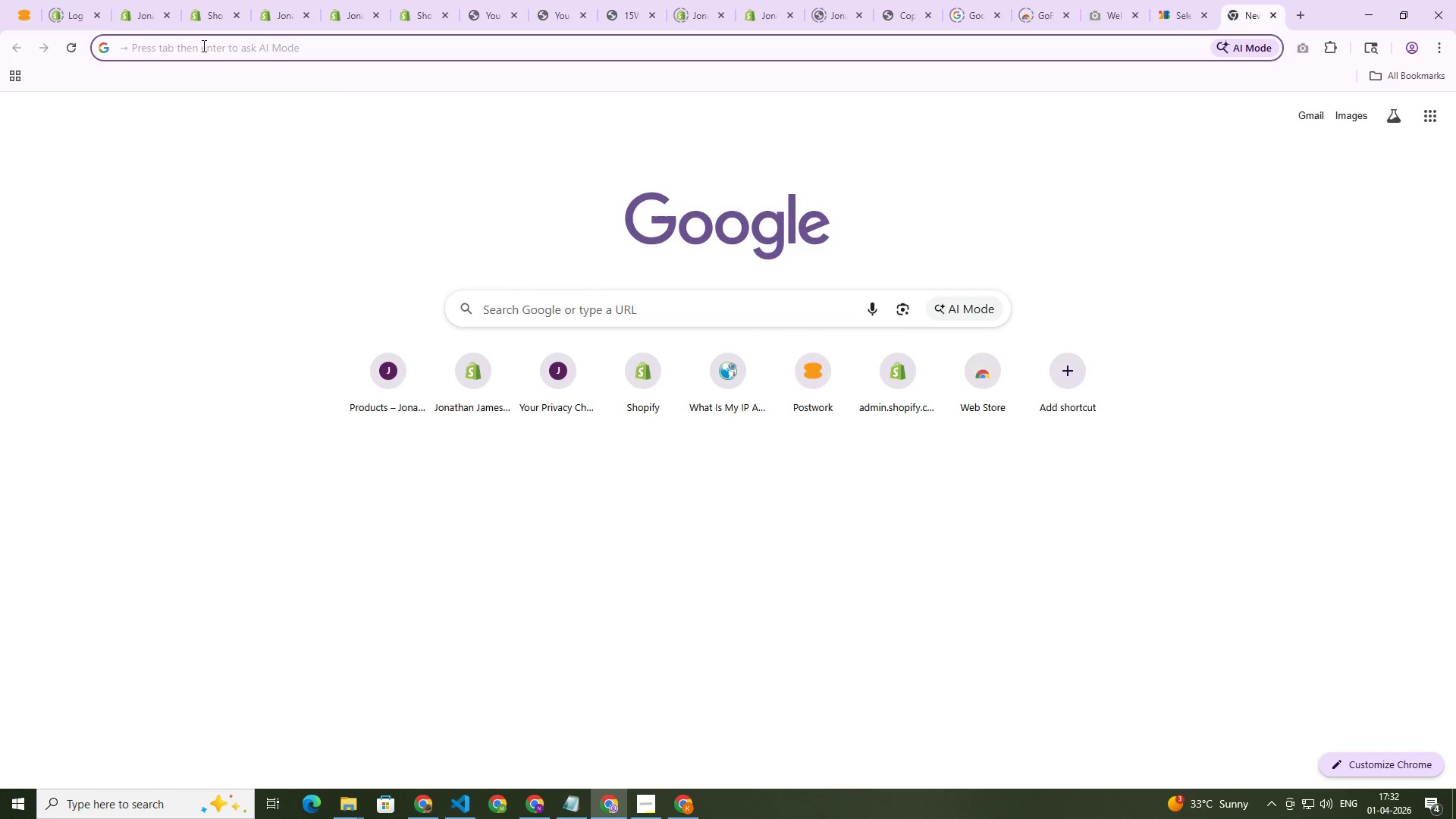 
wait(7.88)
 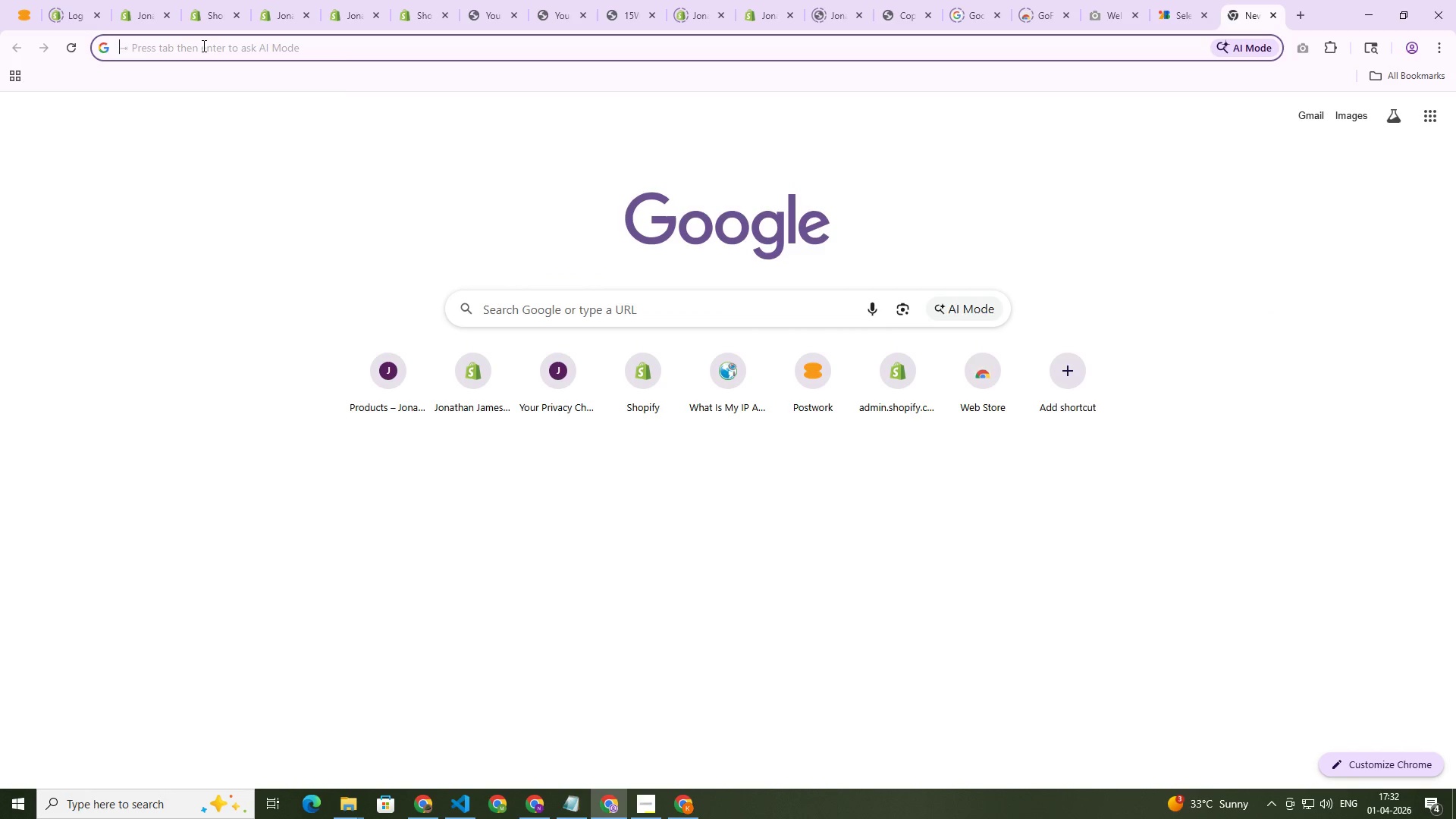 
type(svg)
key(Backspace)
key(Backspace)
key(Backspace)
key(Backspace)
 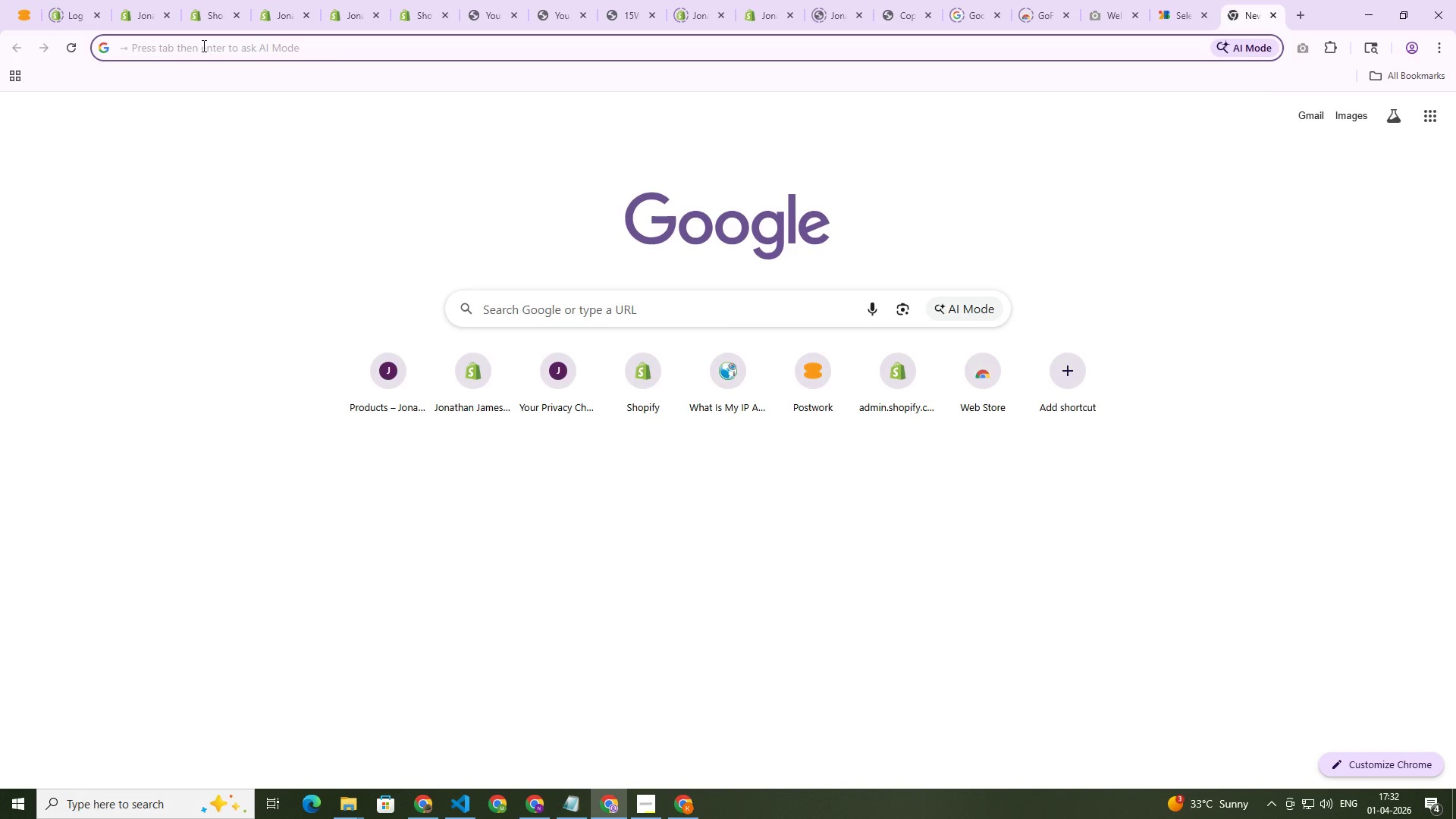 
type(icon)
 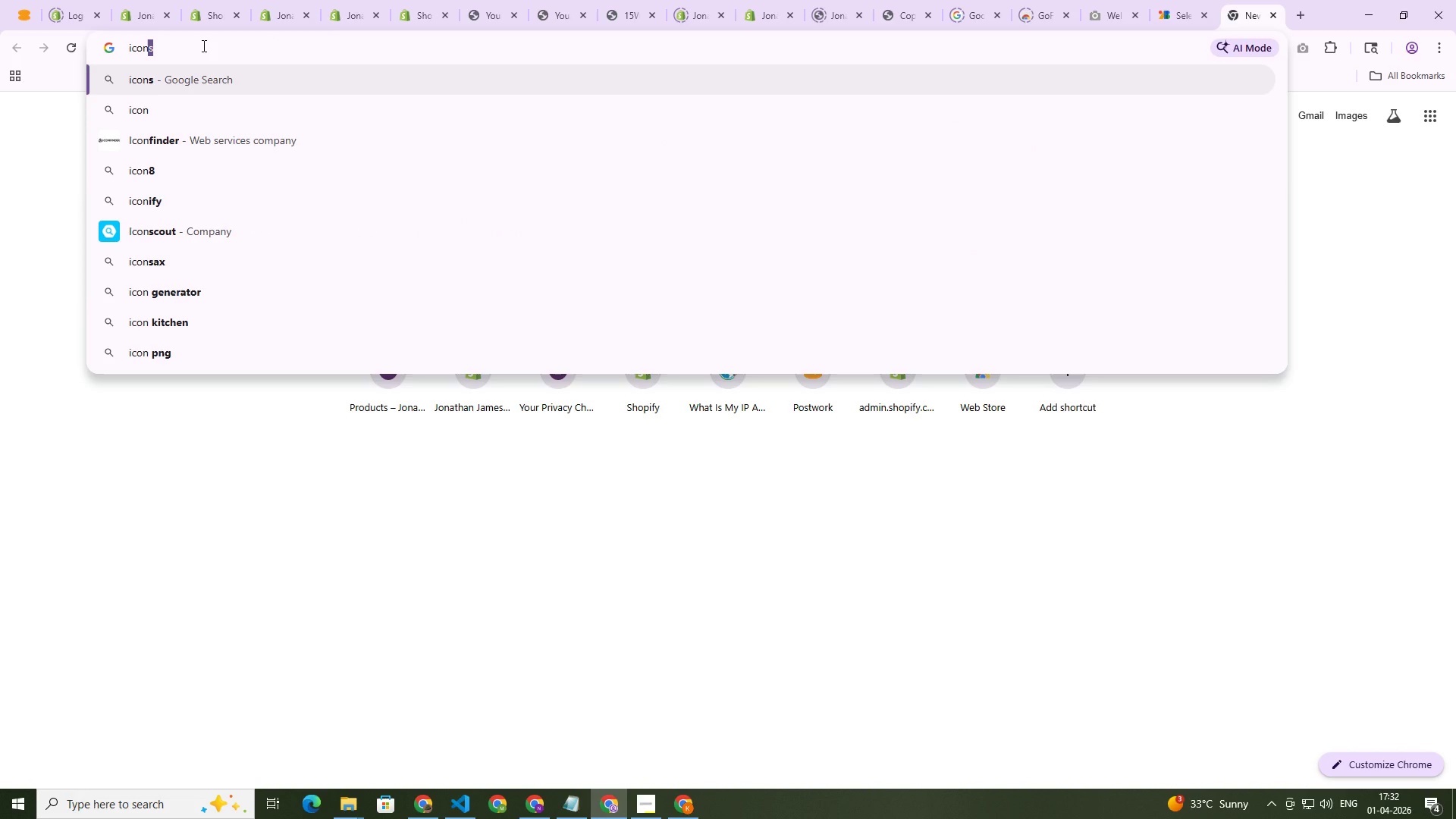 
key(ArrowDown)
 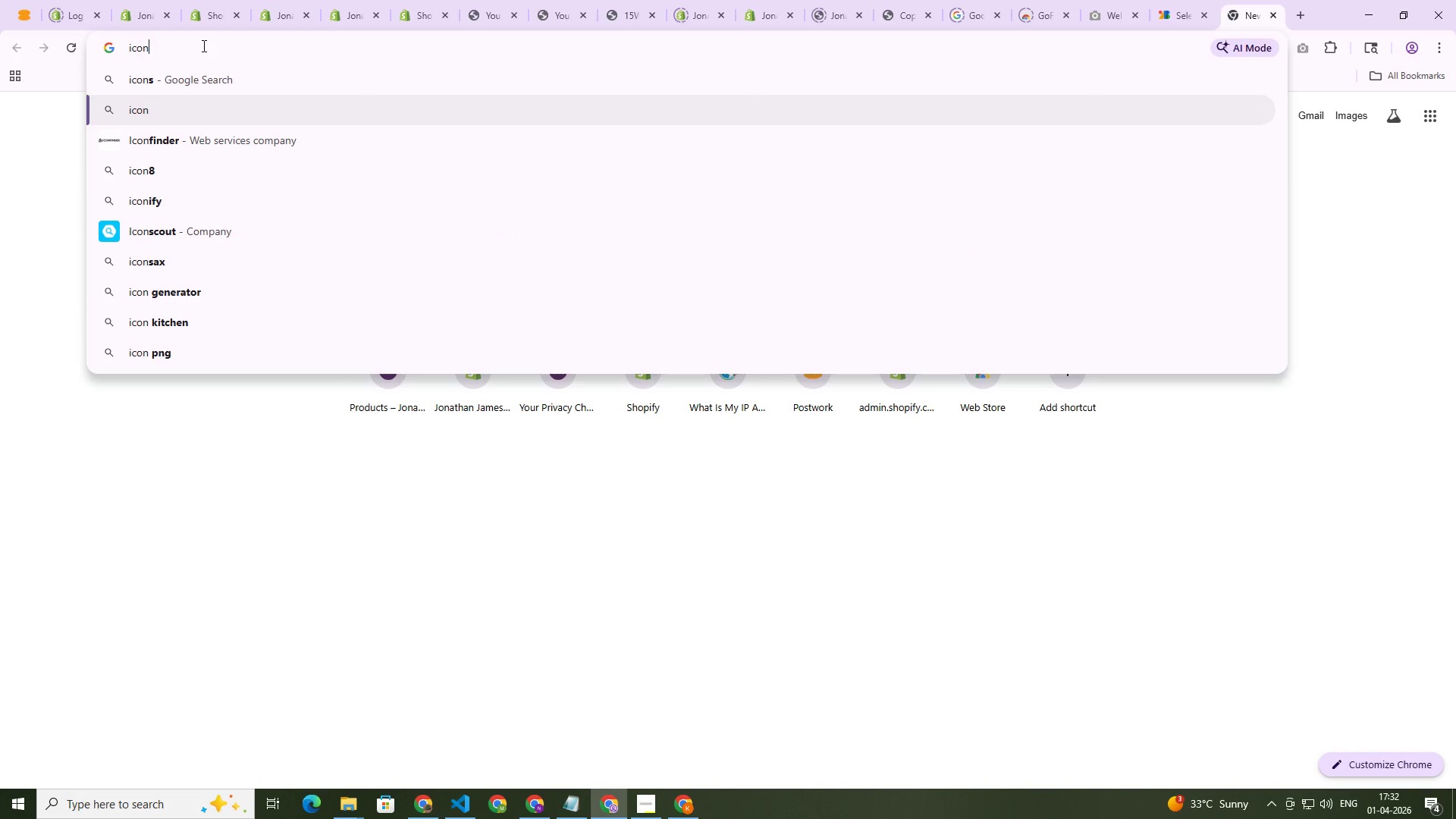 
key(ArrowDown)
 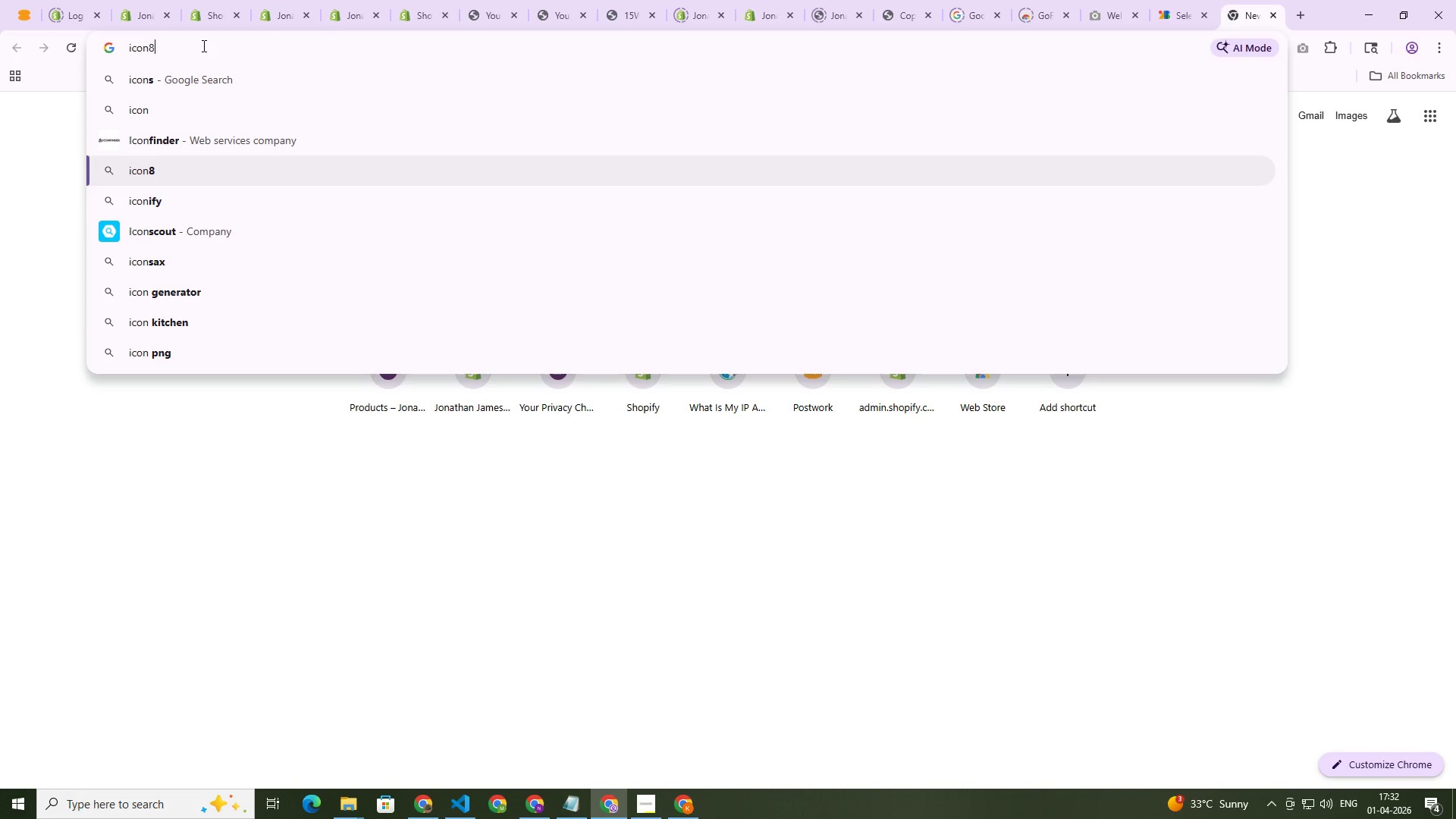 
key(ArrowDown)
 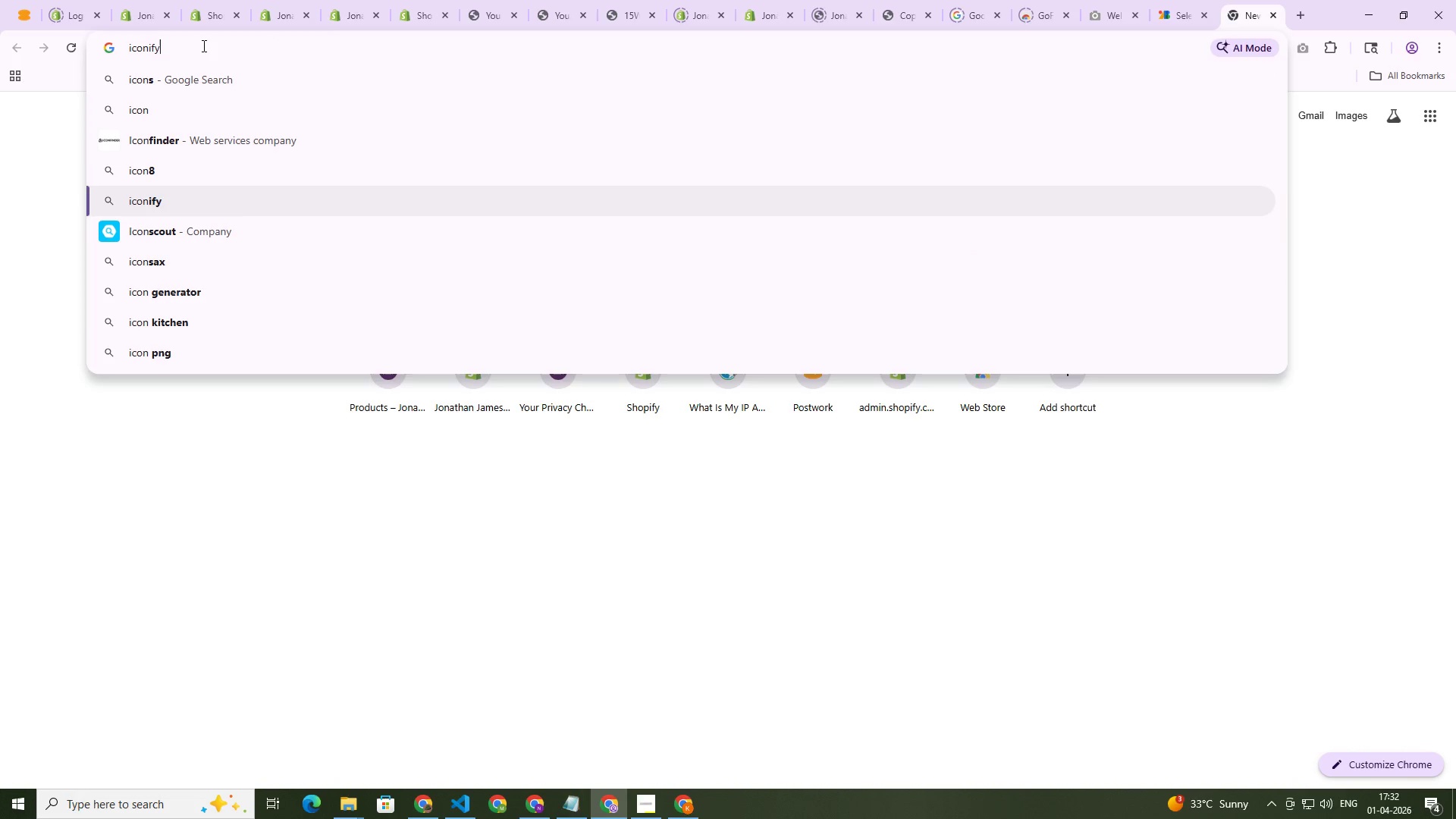 
key(ArrowDown)
 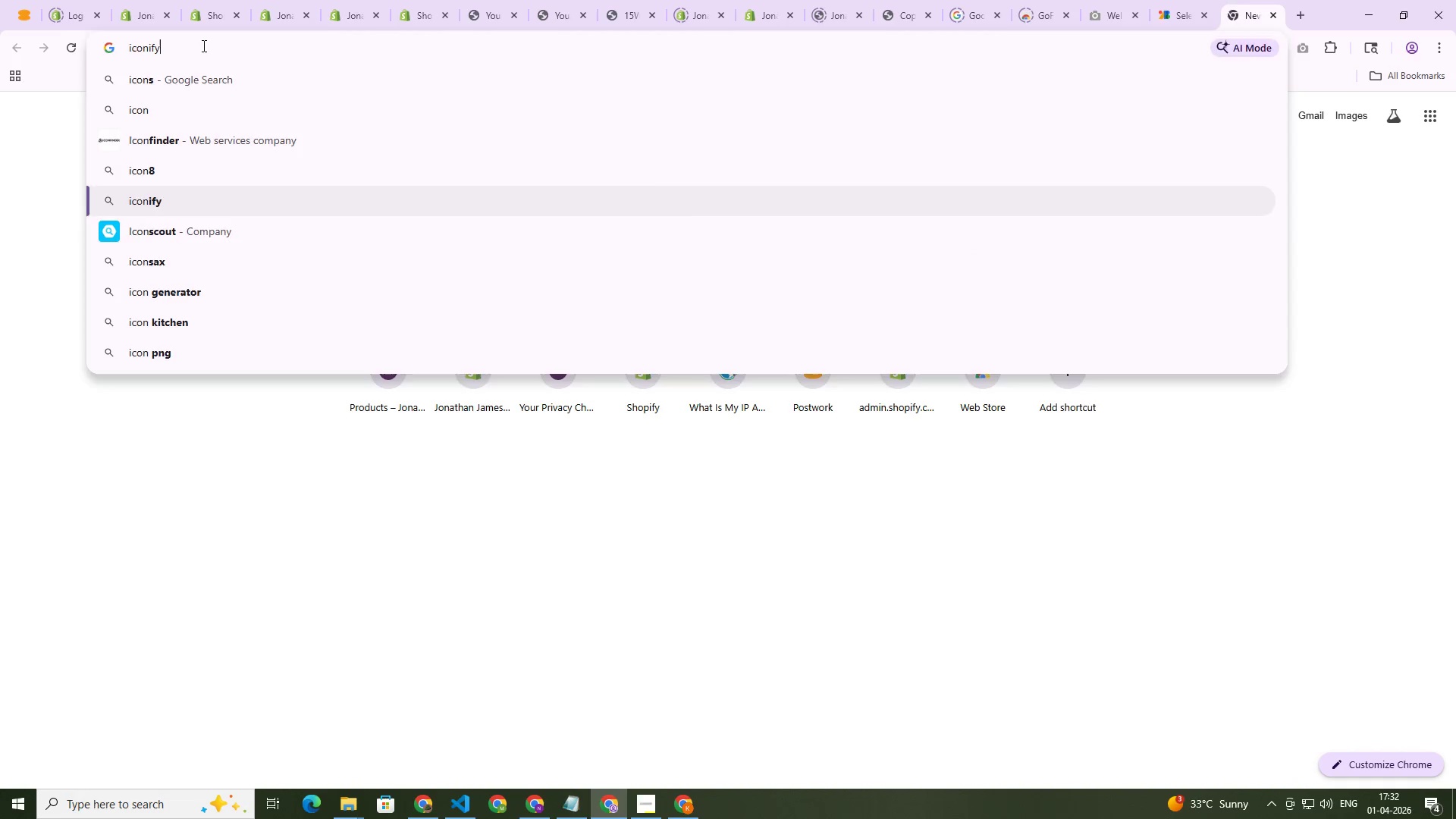 
key(Enter)
 